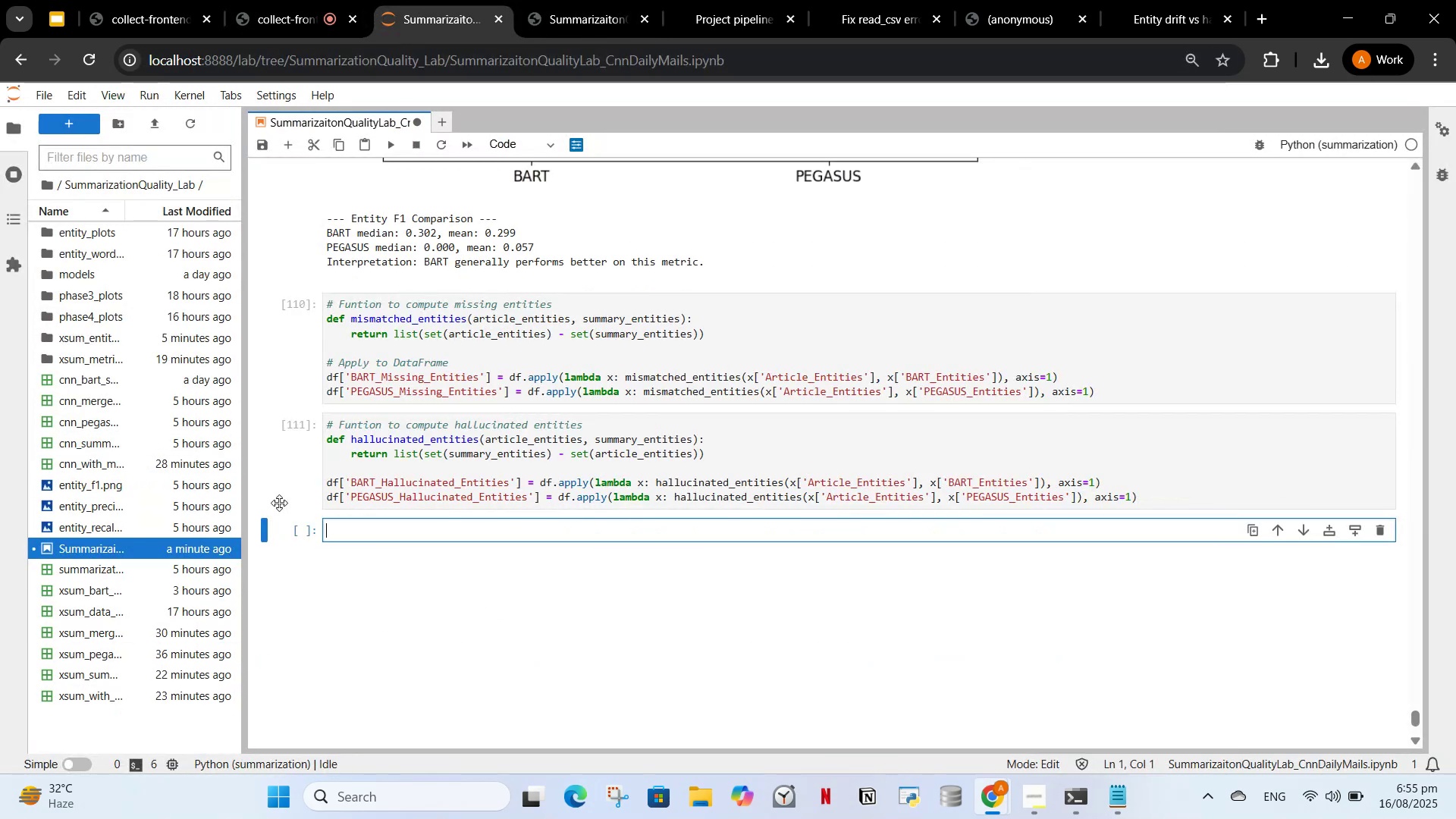 
key(Control+V)
 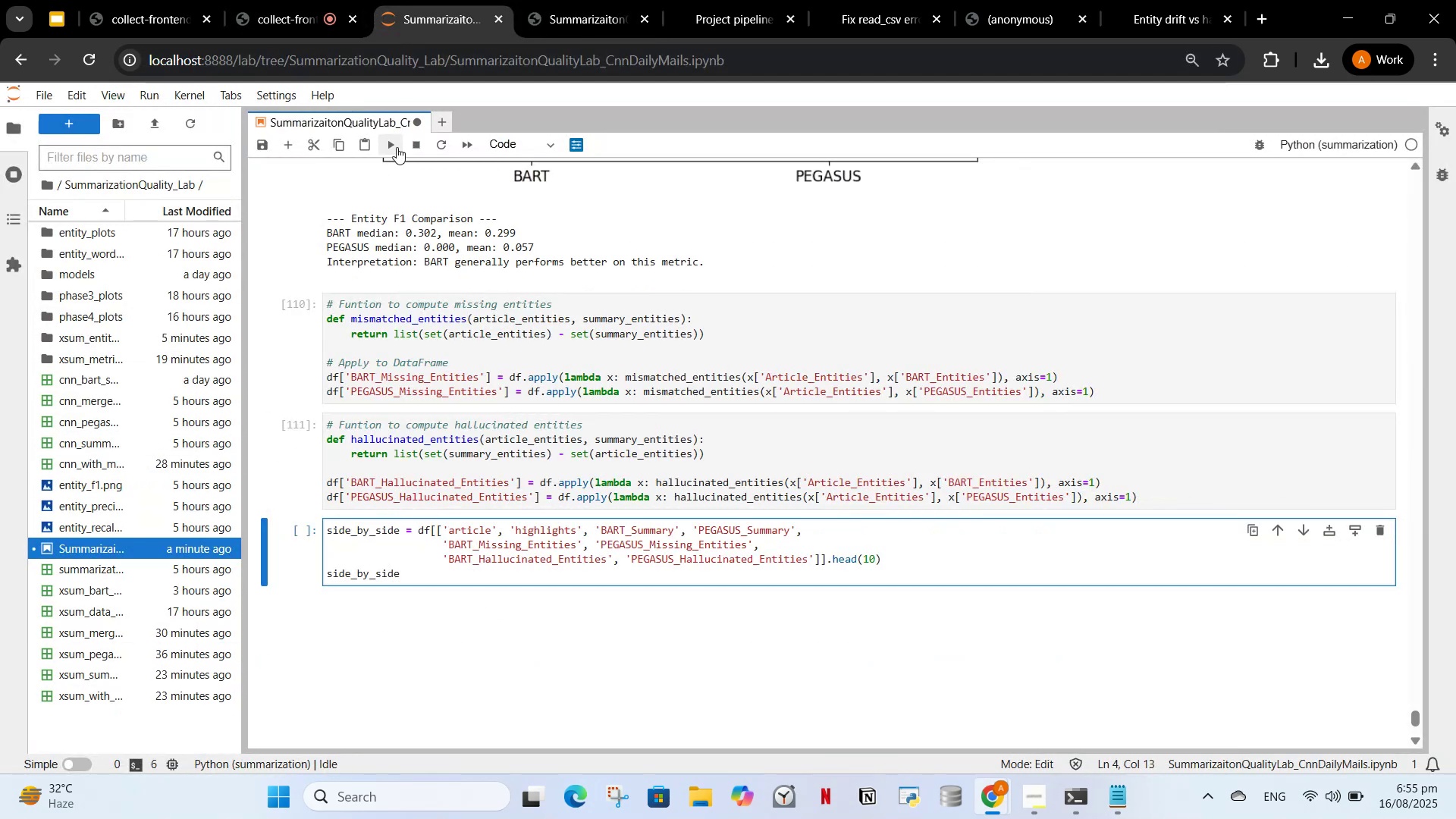 
left_click([388, 147])
 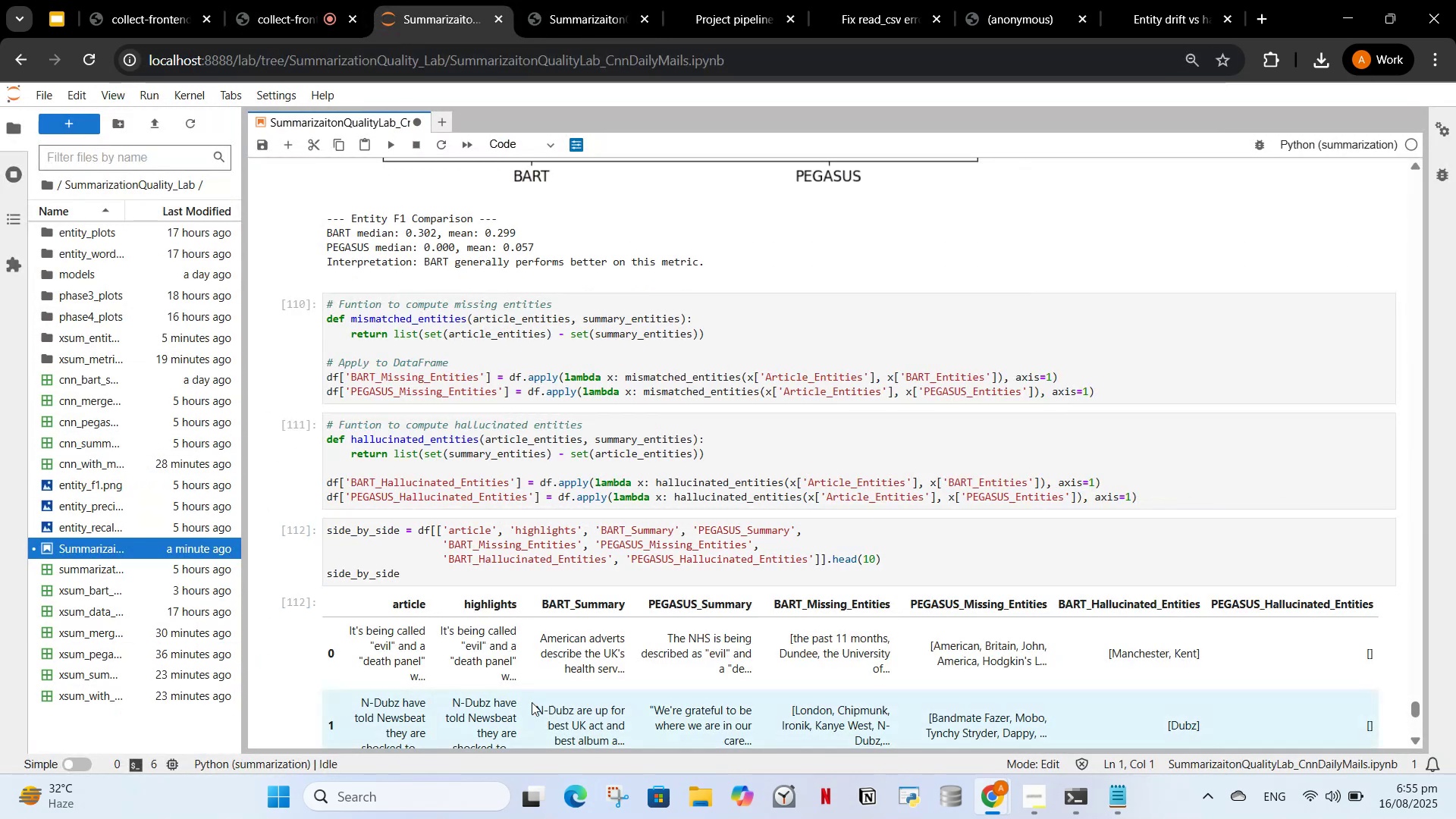 
scroll: coordinate [540, 518], scroll_direction: down, amount: 9.0
 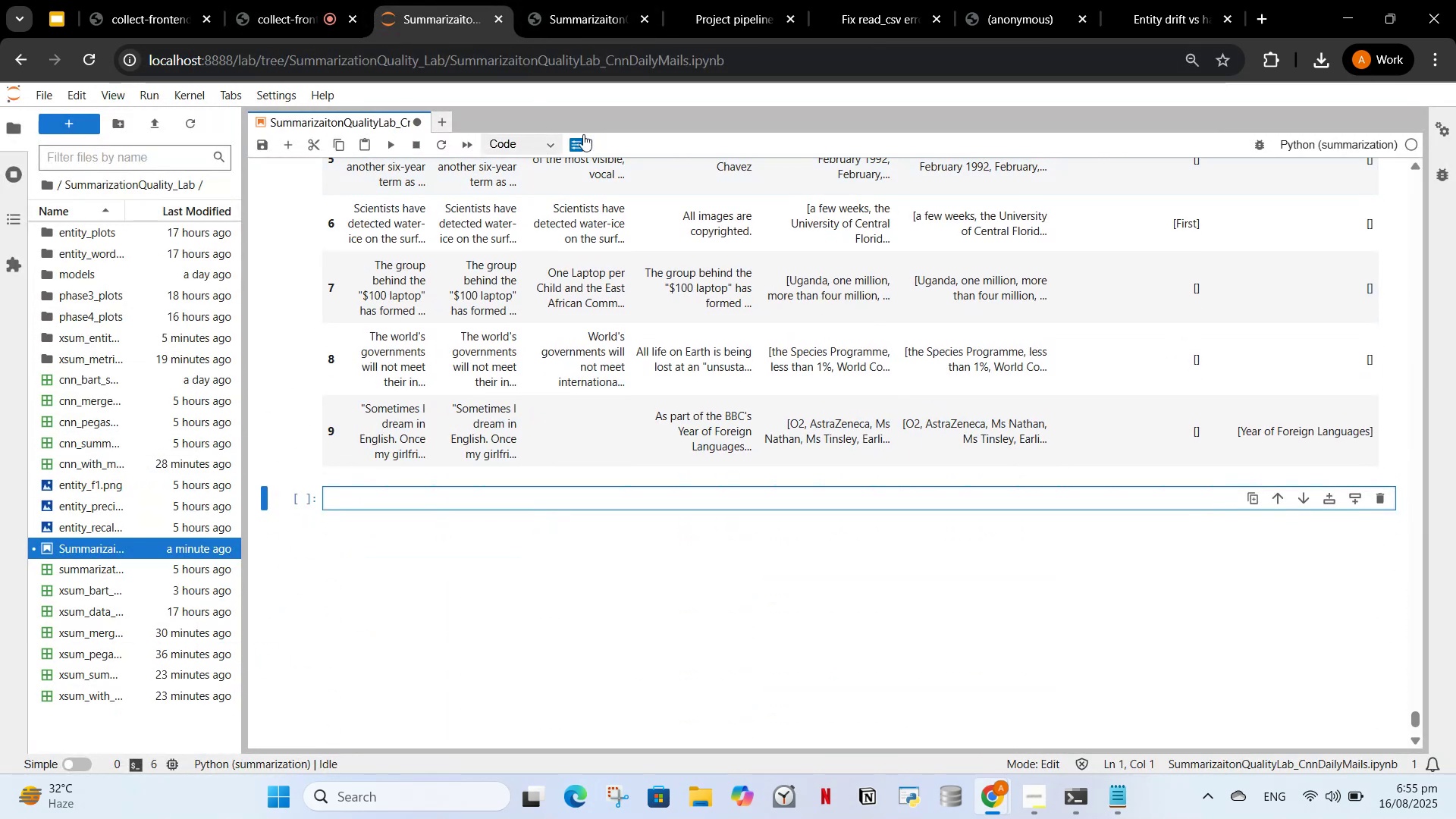 
scroll: coordinate [459, 413], scroll_direction: up, amount: 9.0
 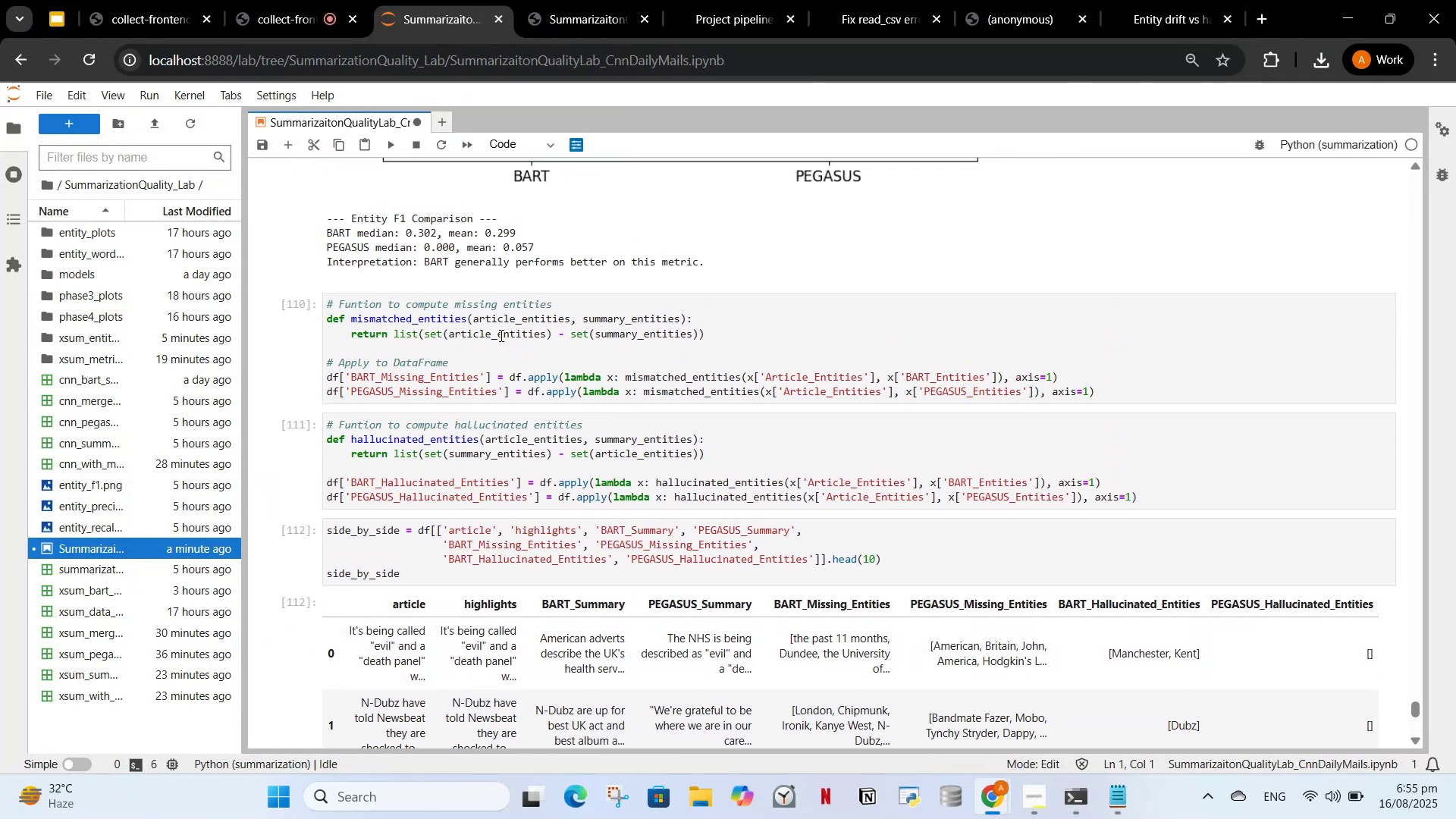 
scroll: coordinate [495, 327], scroll_direction: down, amount: 4.0
 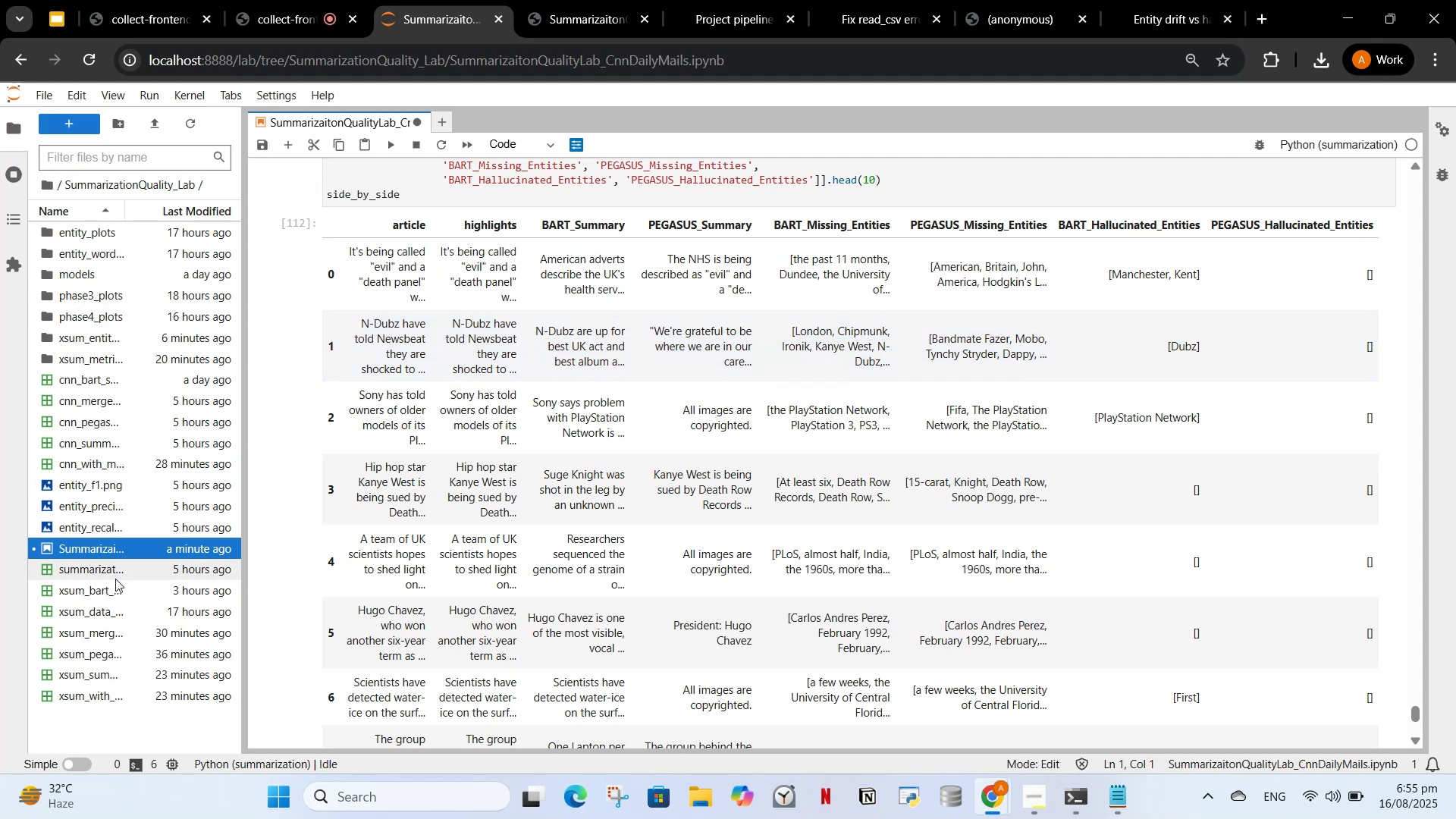 
wait(5.89)
 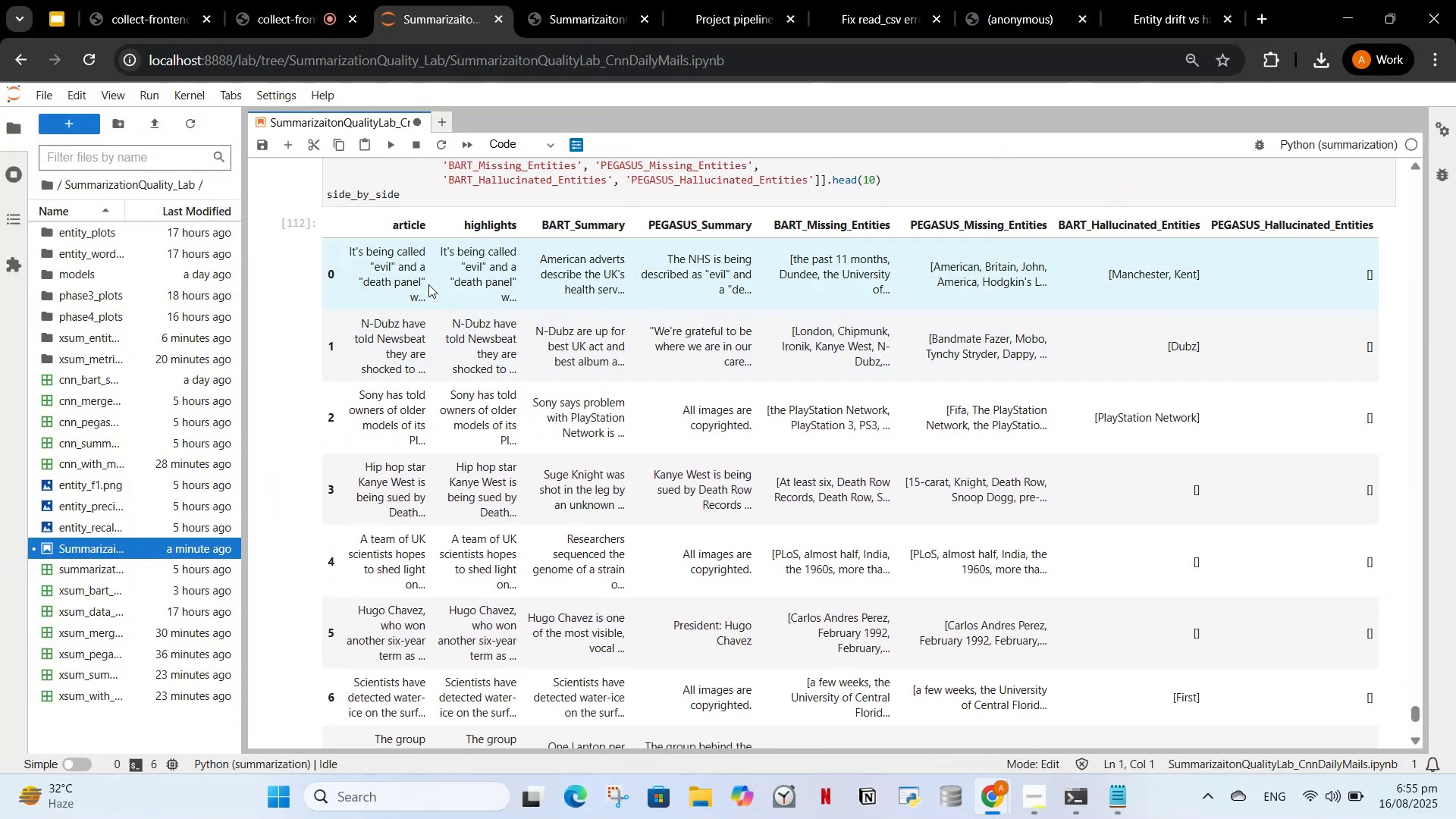 
double_click([115, 615])
 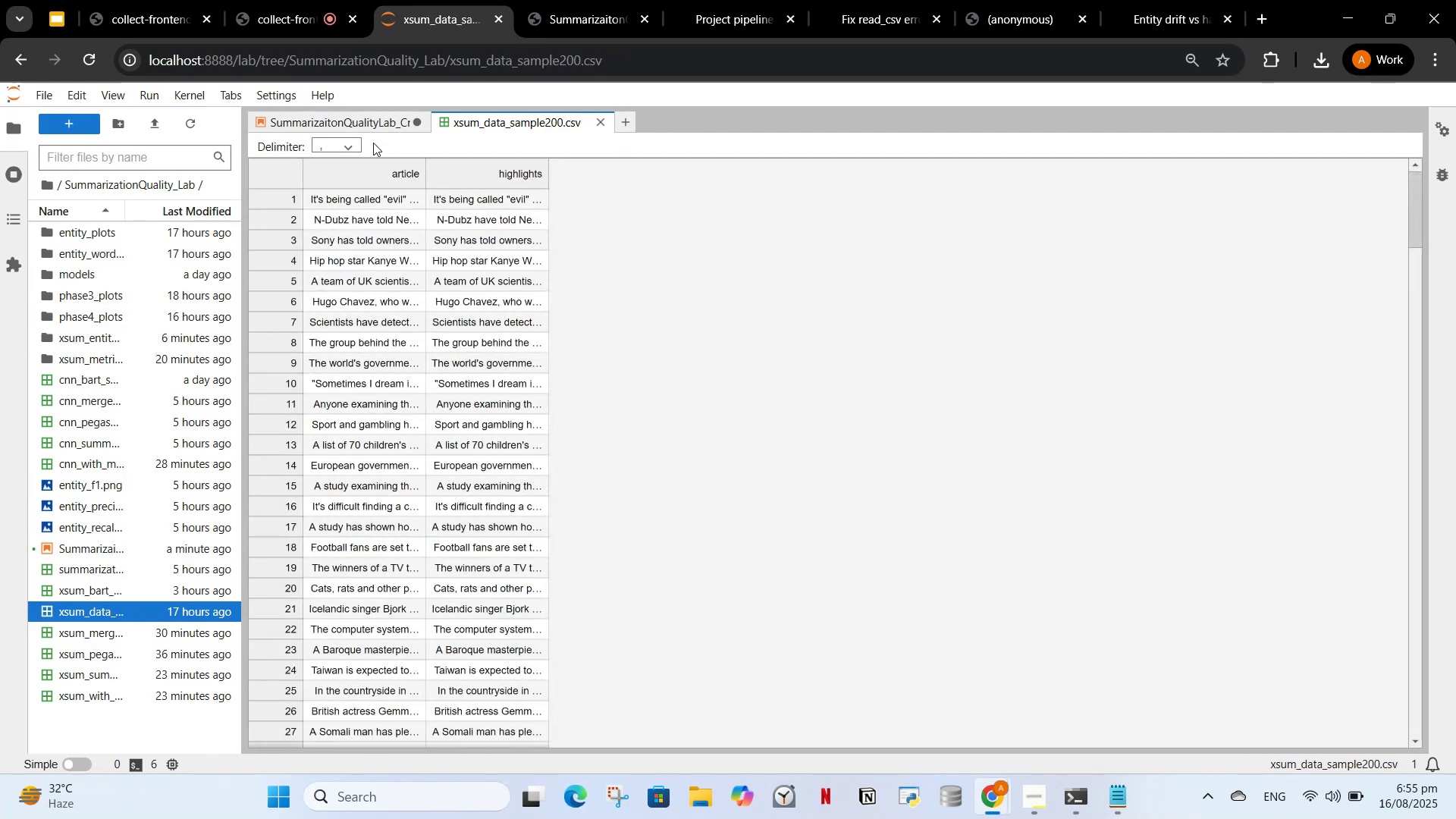 
left_click([372, 111])
 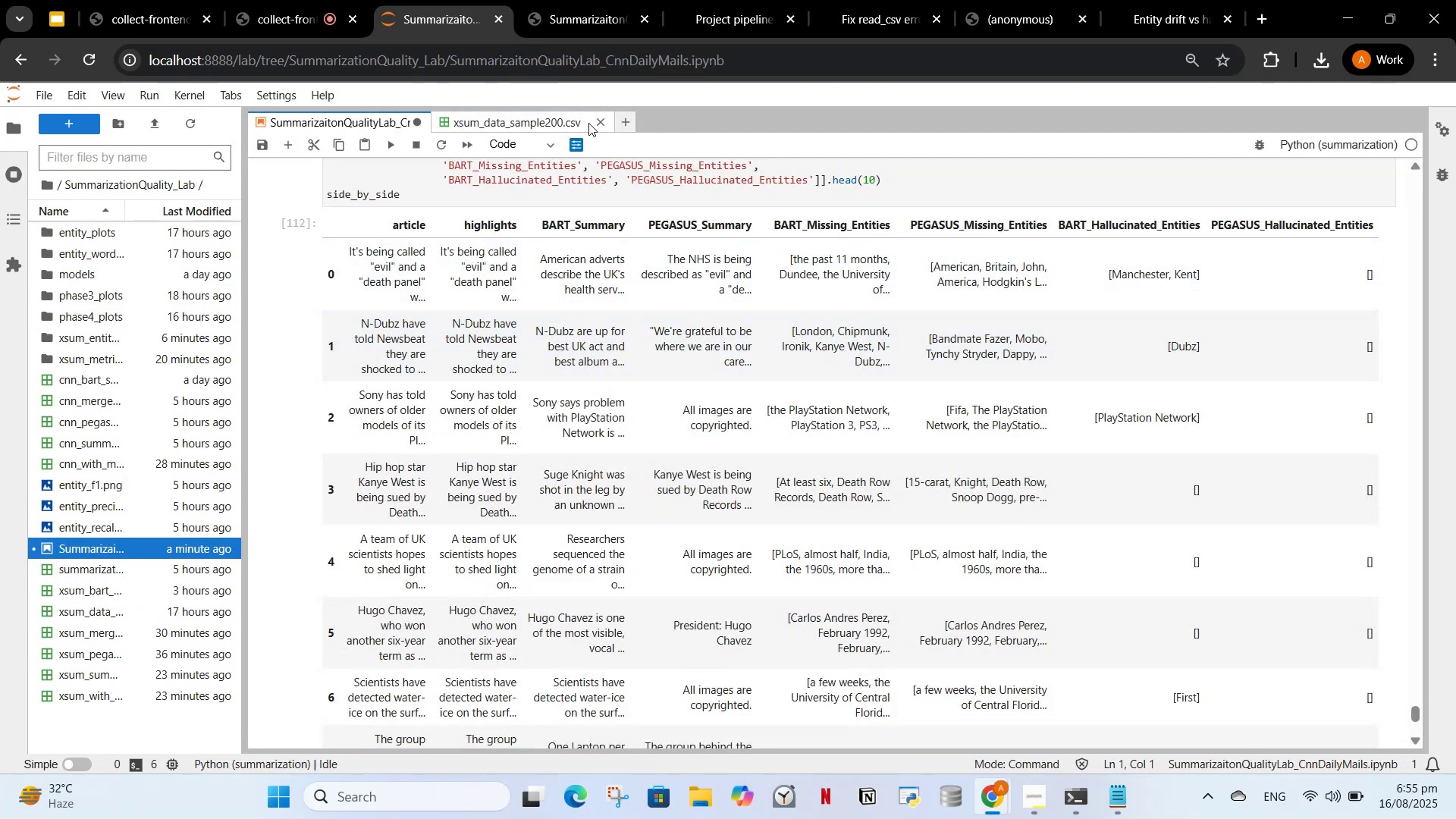 
left_click([596, 123])
 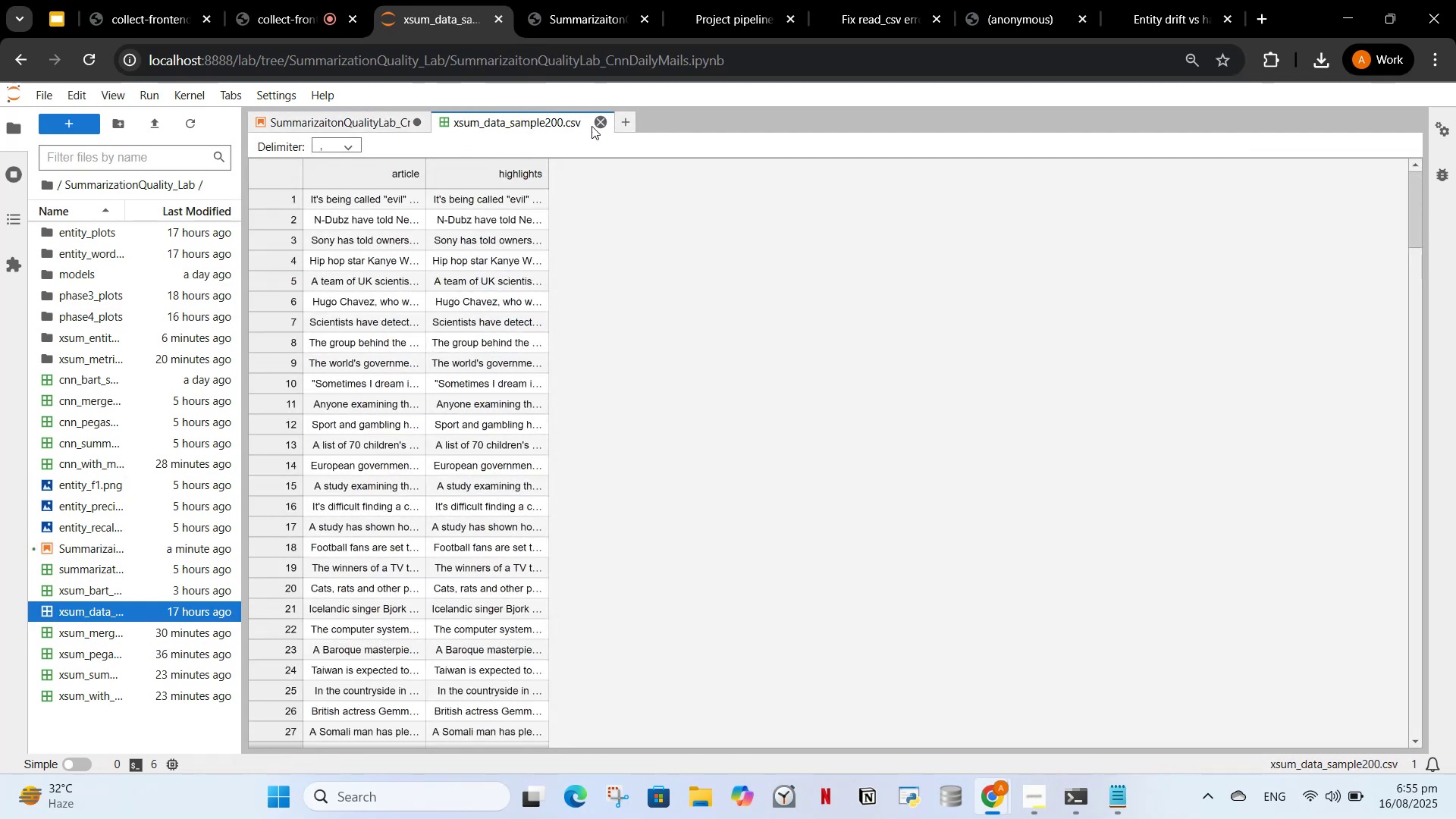 
key(Control+S)
 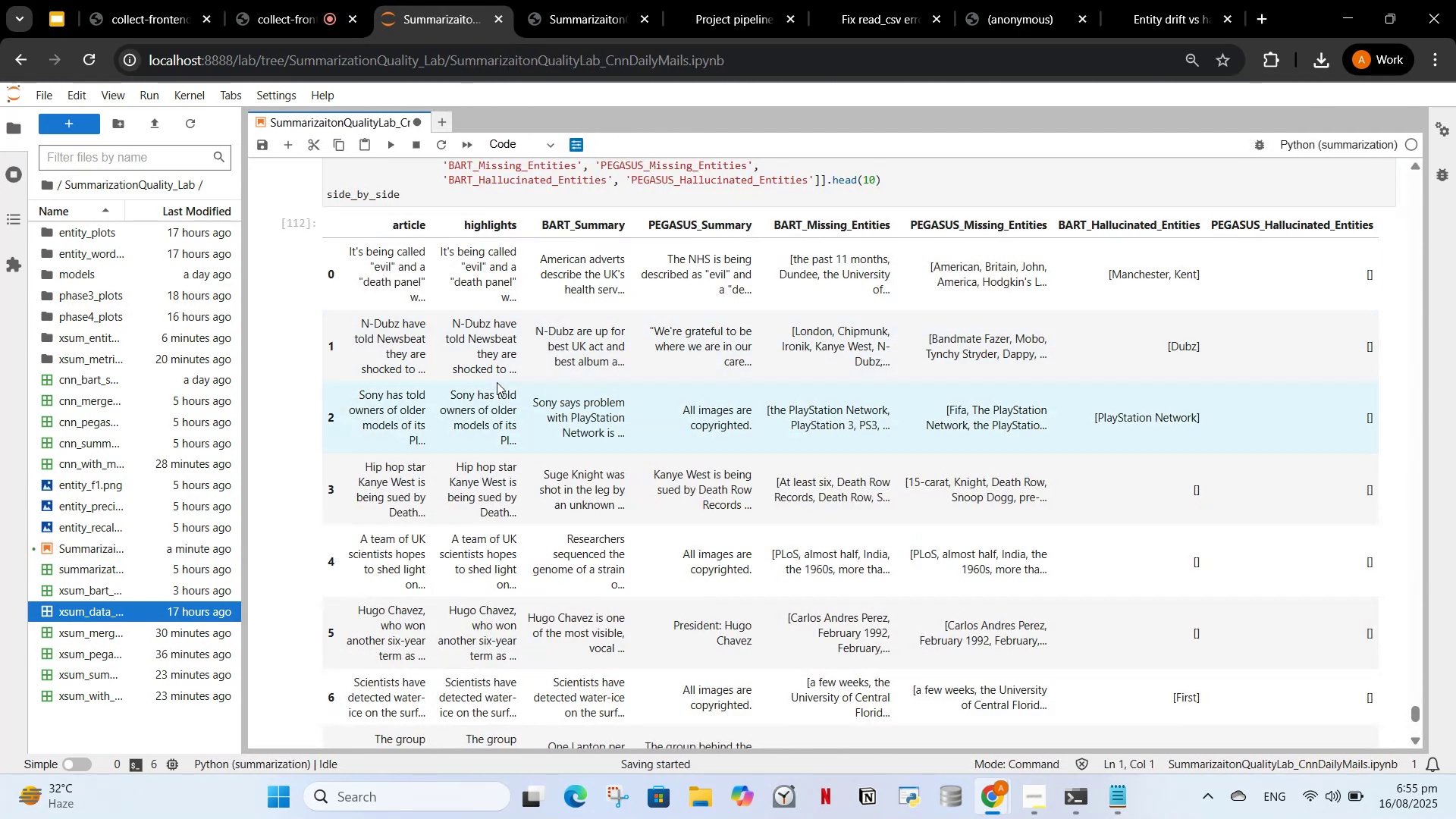 
scroll: coordinate [482, 397], scroll_direction: down, amount: 7.0
 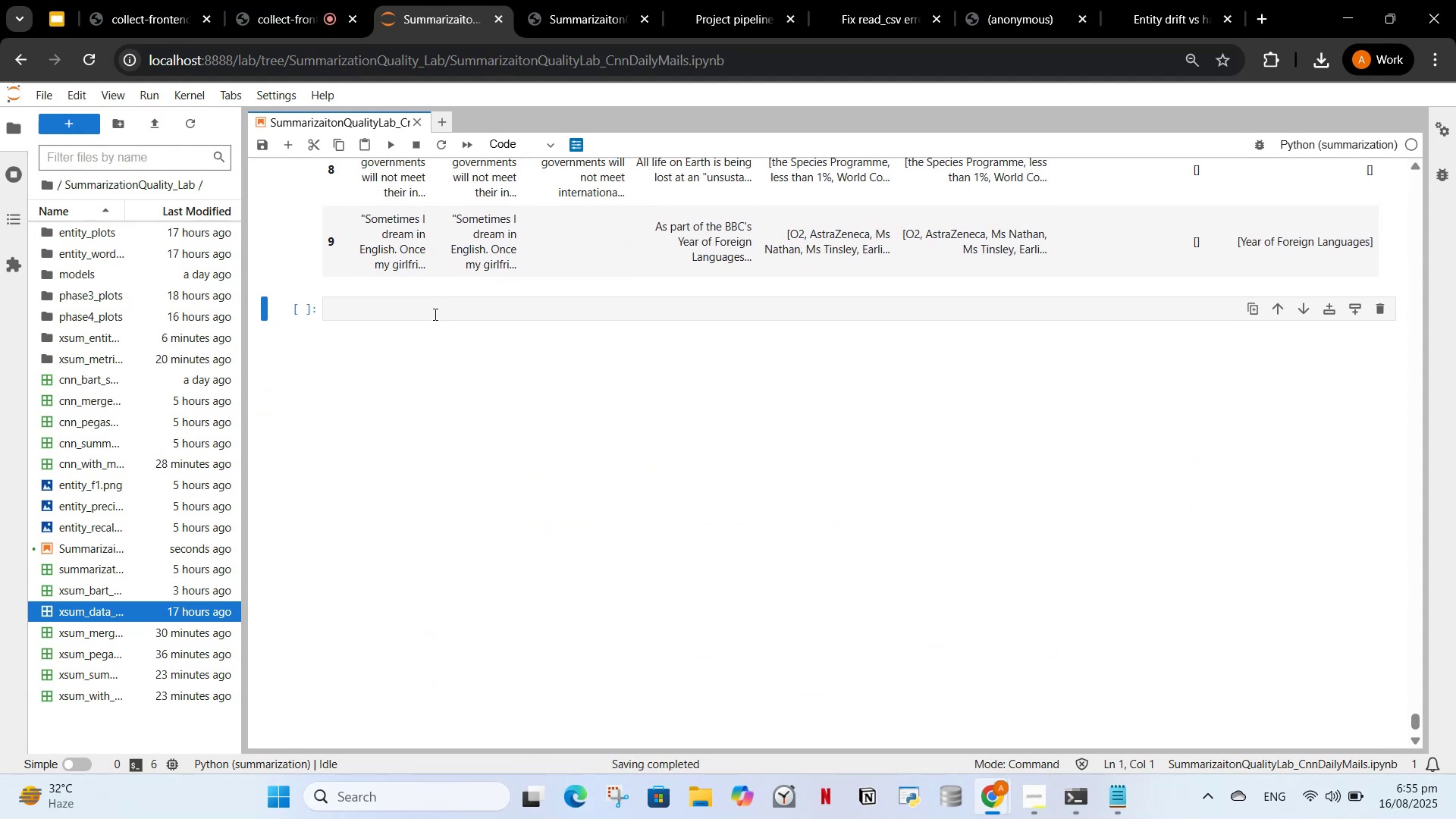 
left_click([434, 312])
 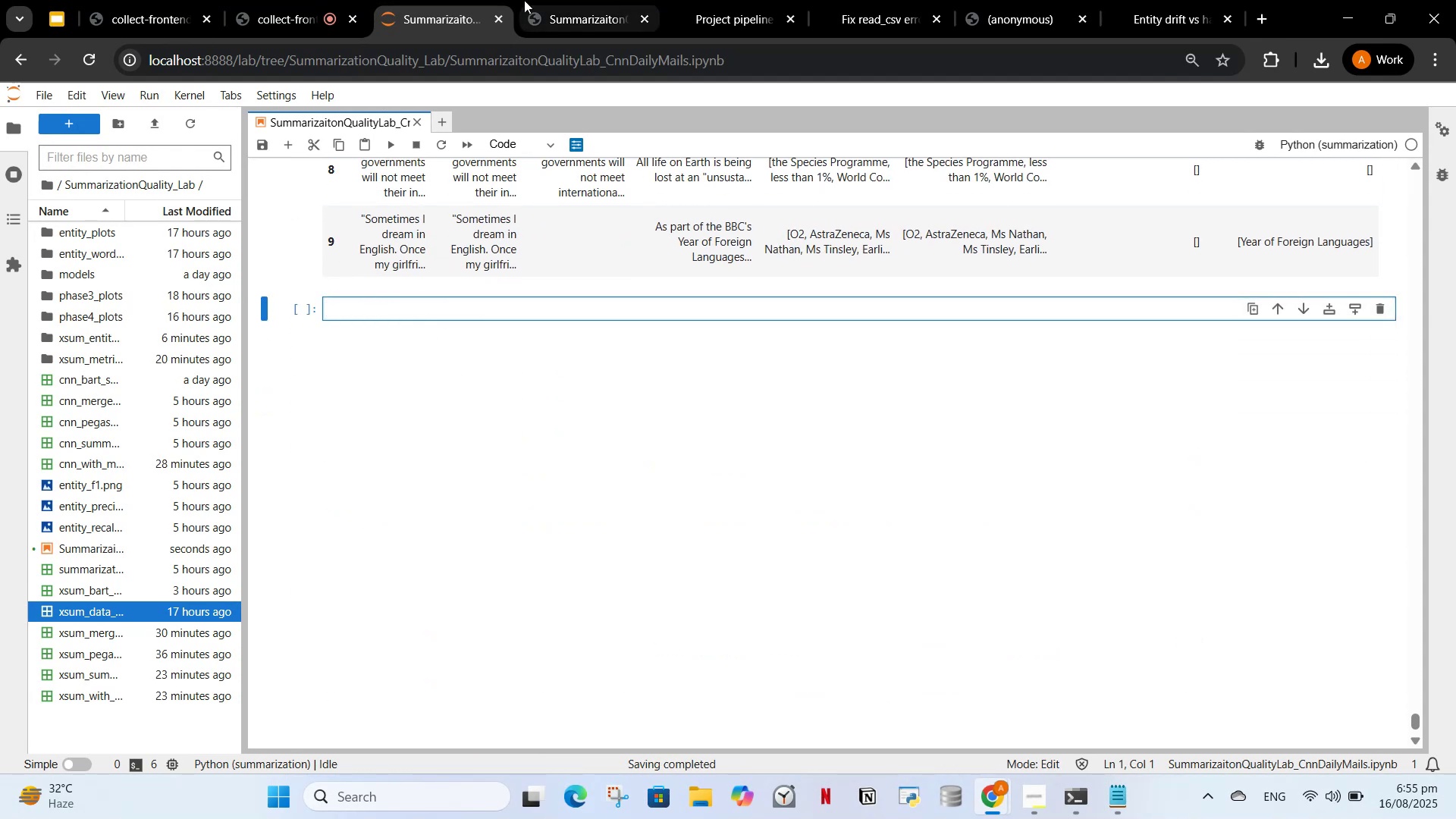 
left_click([582, 0])
 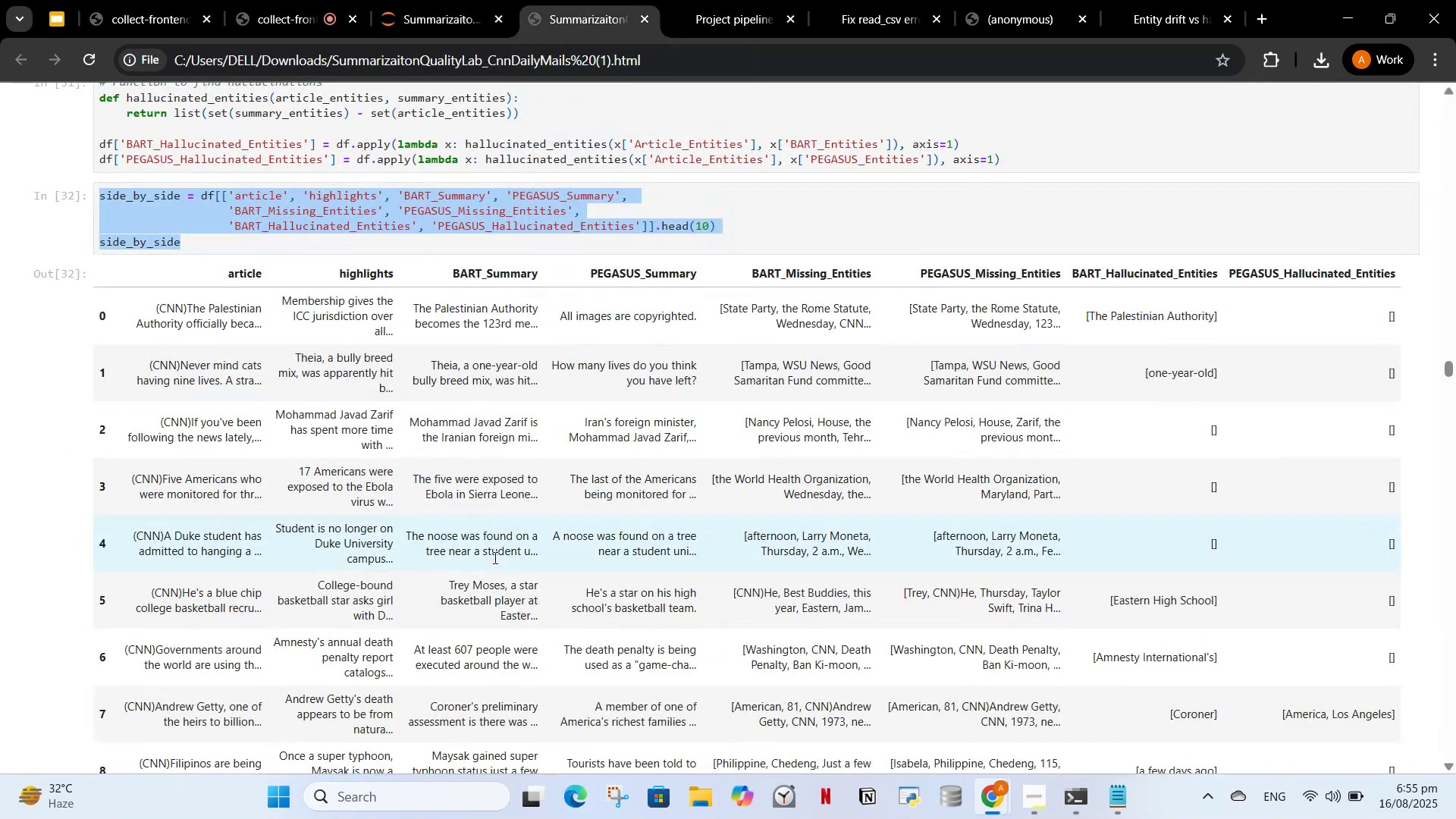 
scroll: coordinate [477, 545], scroll_direction: down, amount: 7.0
 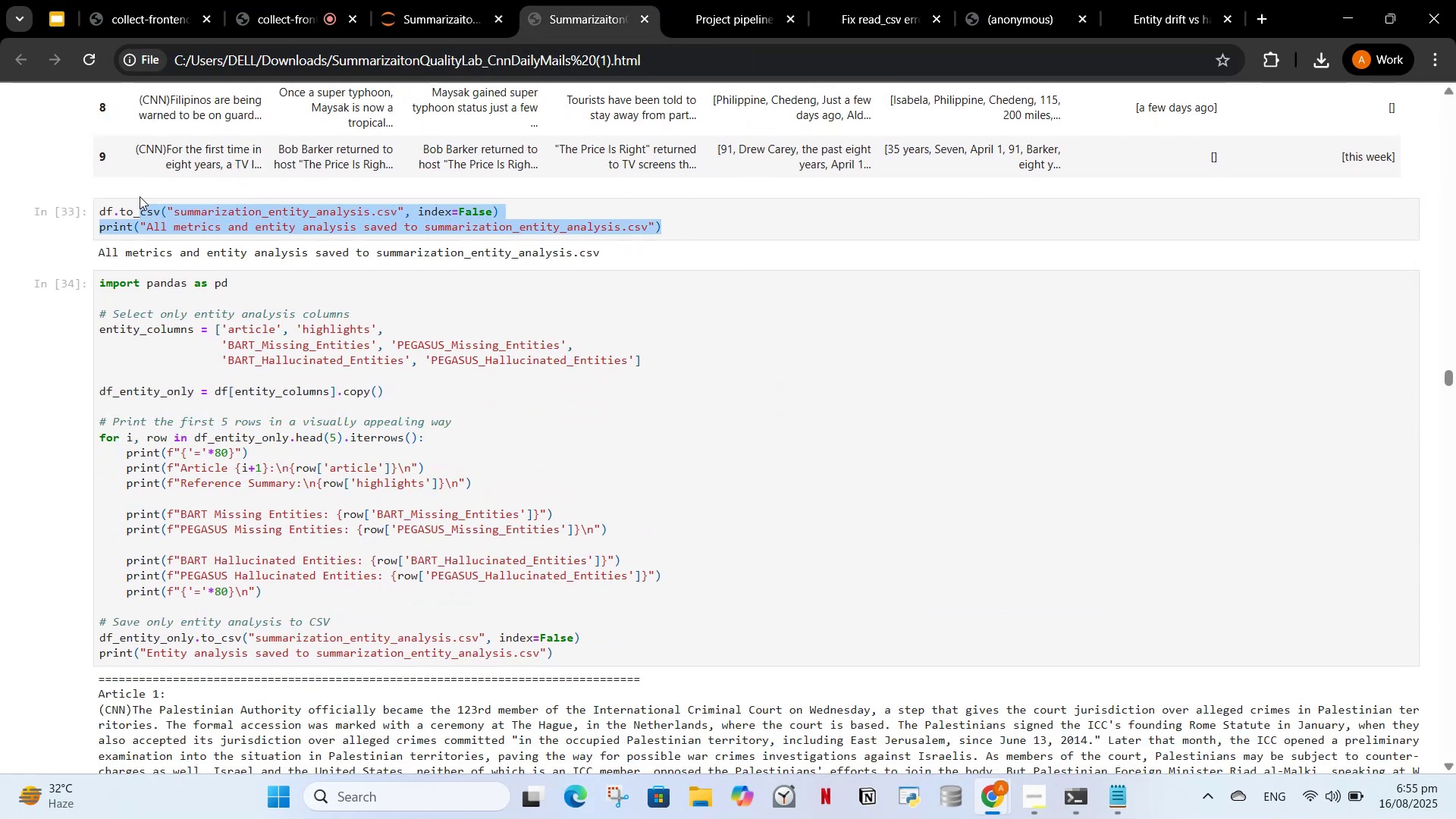 
wait(5.45)
 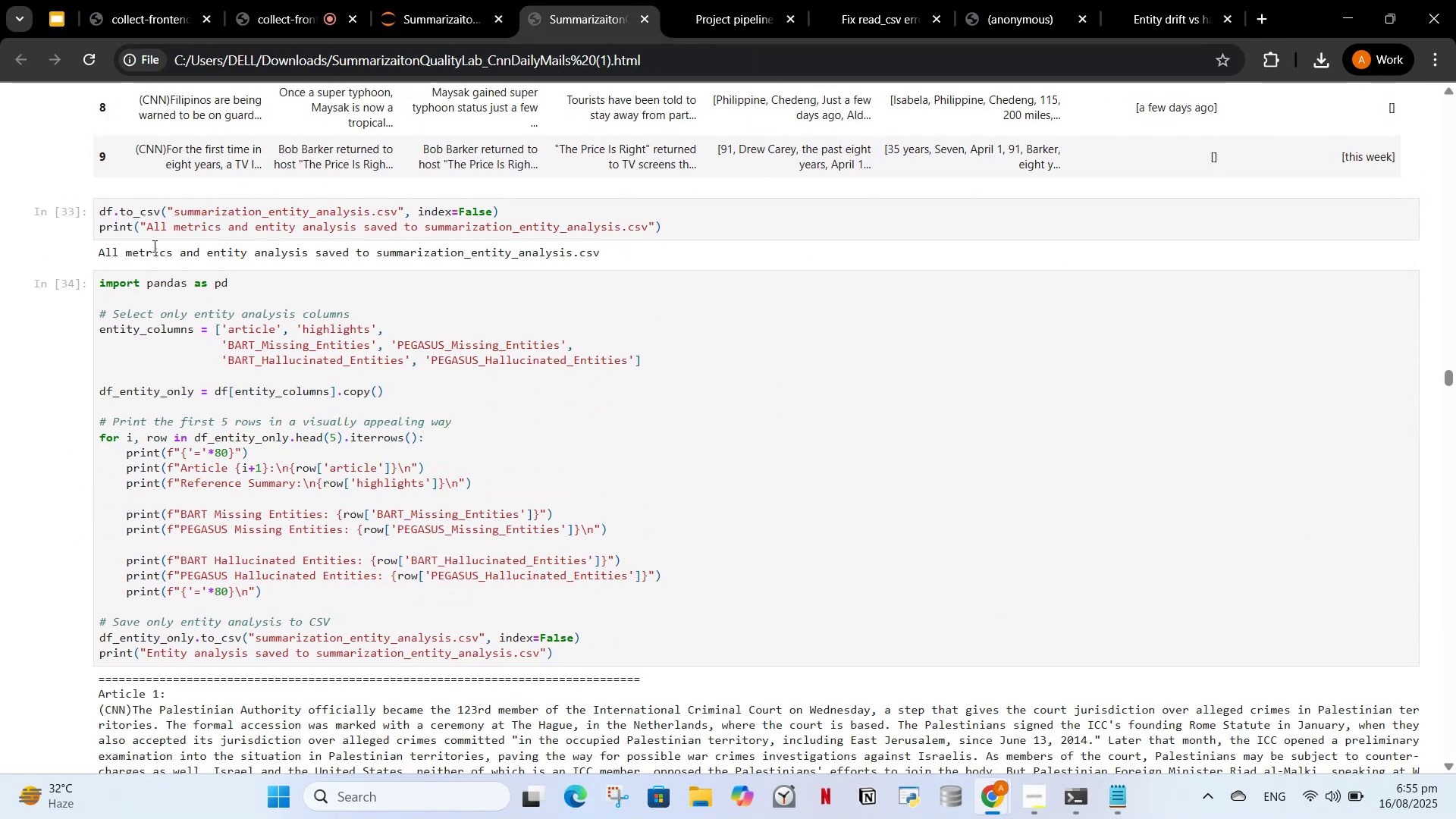 
key(Control+C)
 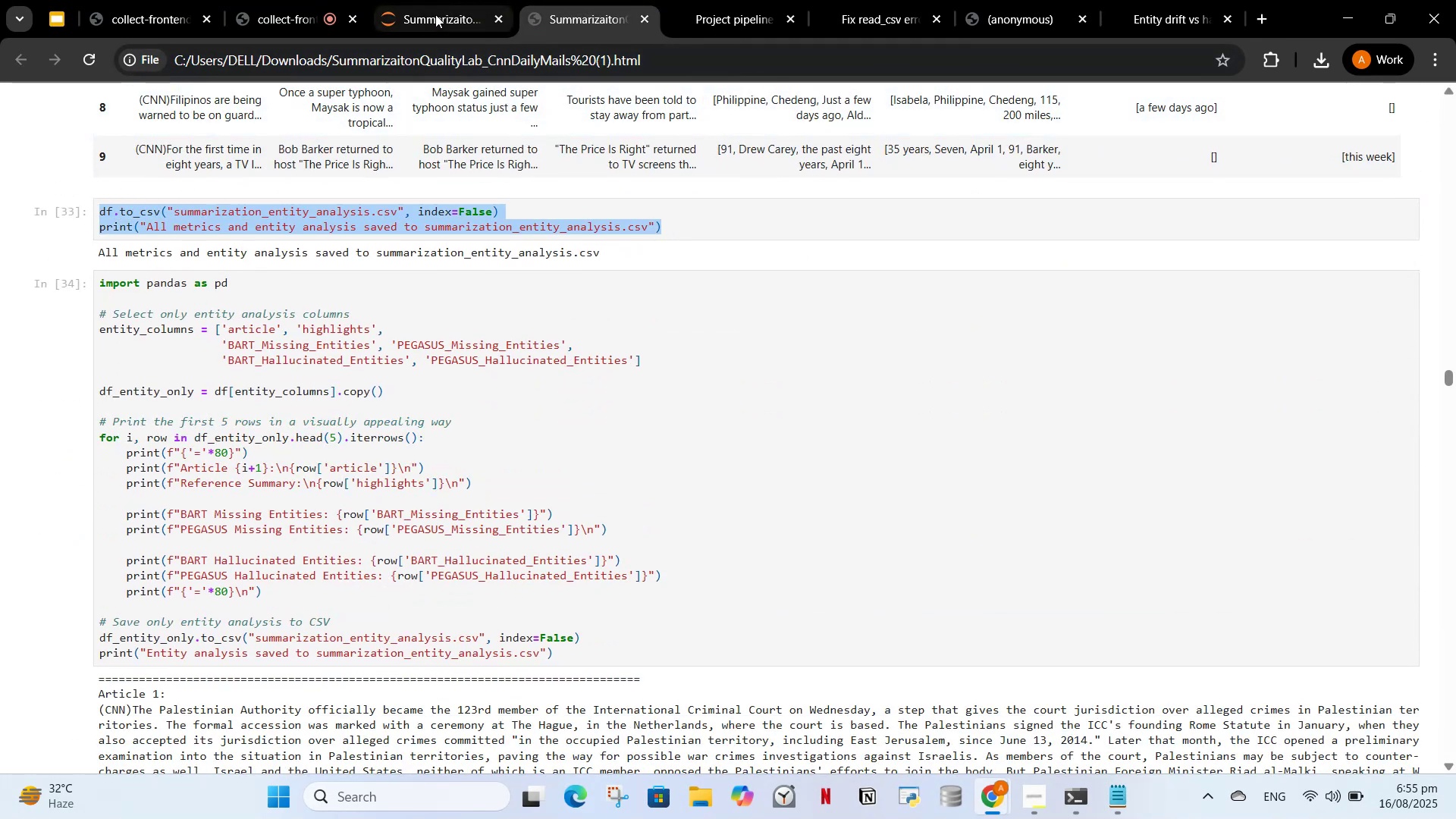 
left_click([435, 14])
 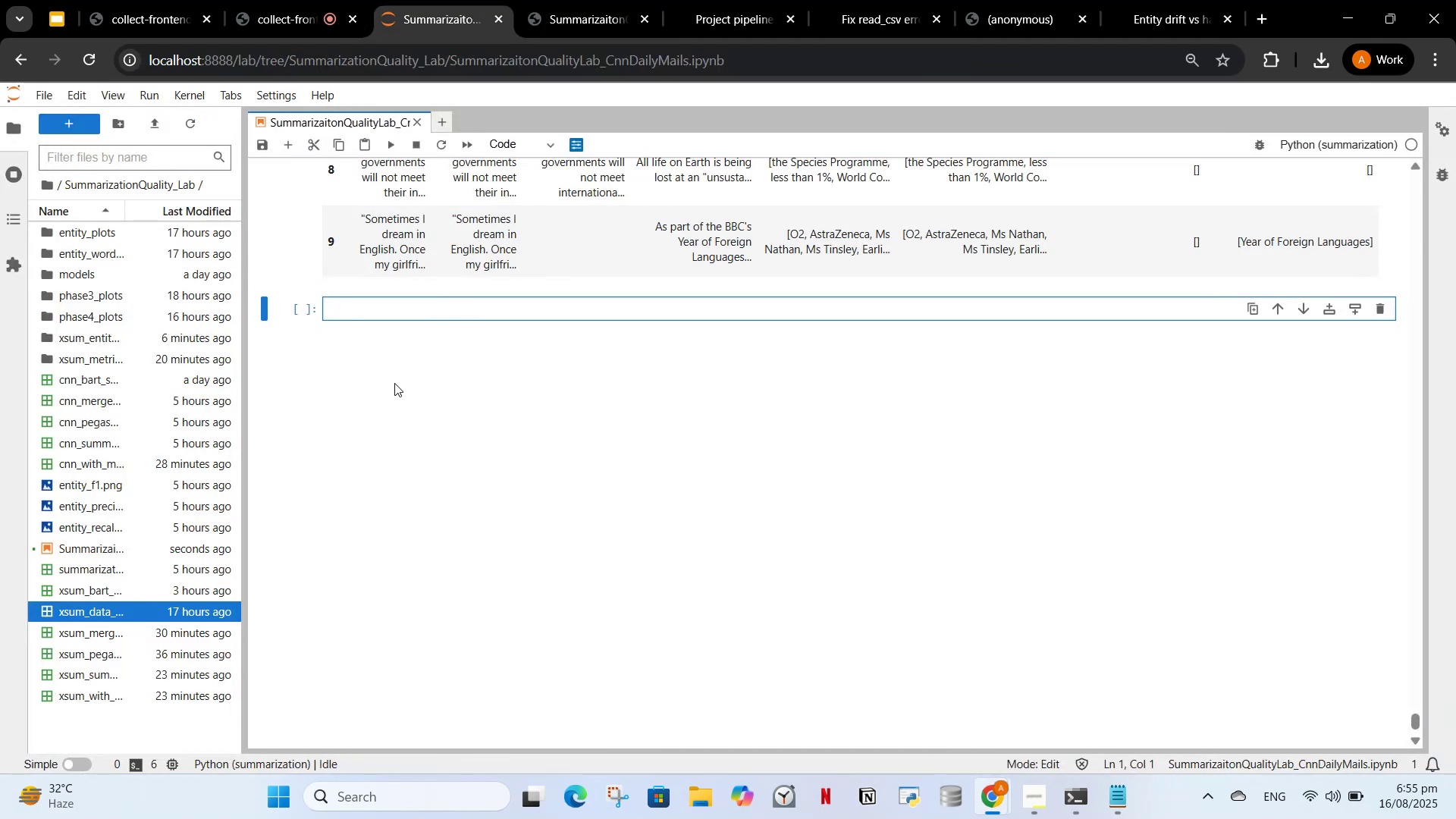 
key(Control+V)
 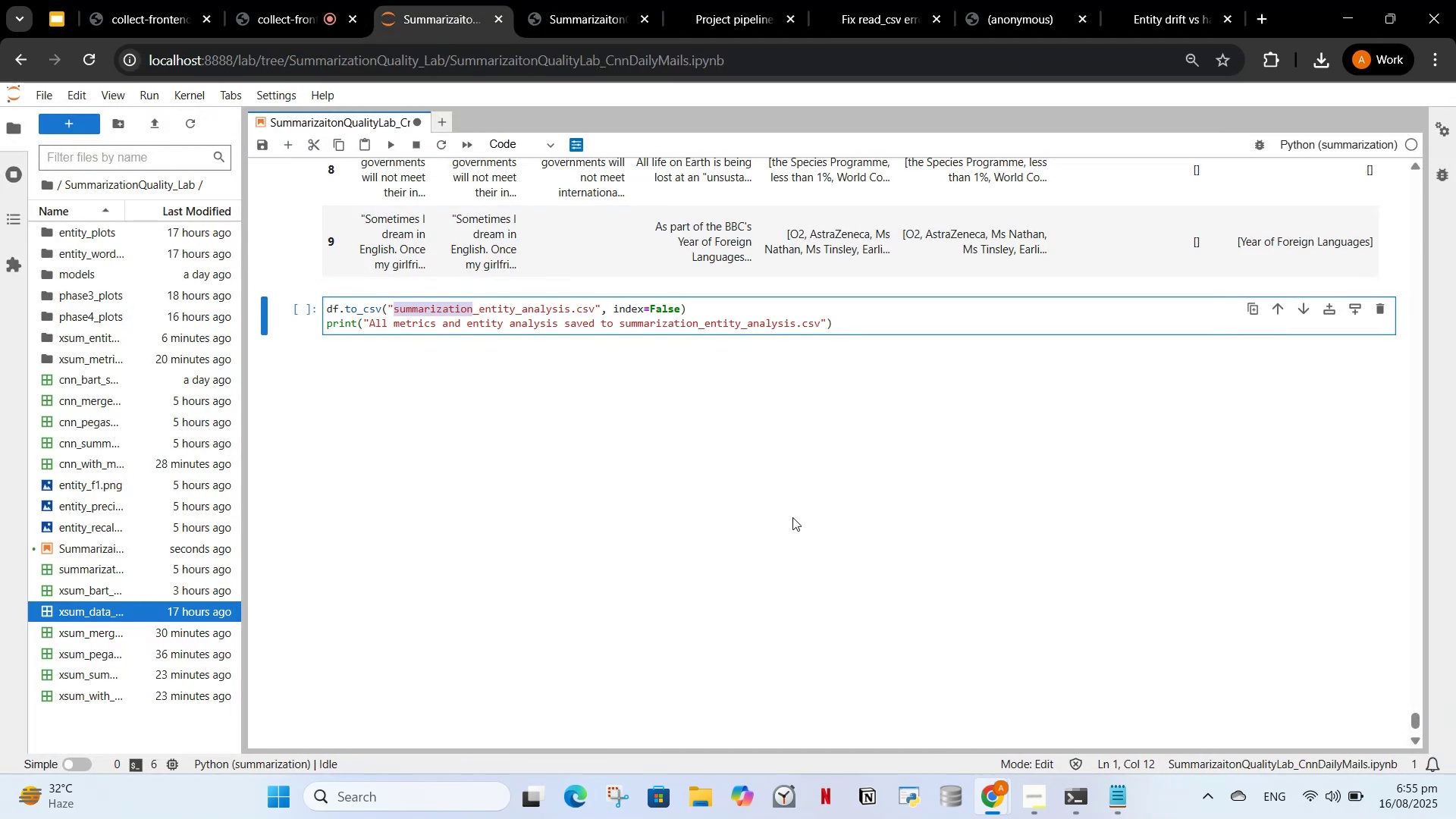 
wait(6.7)
 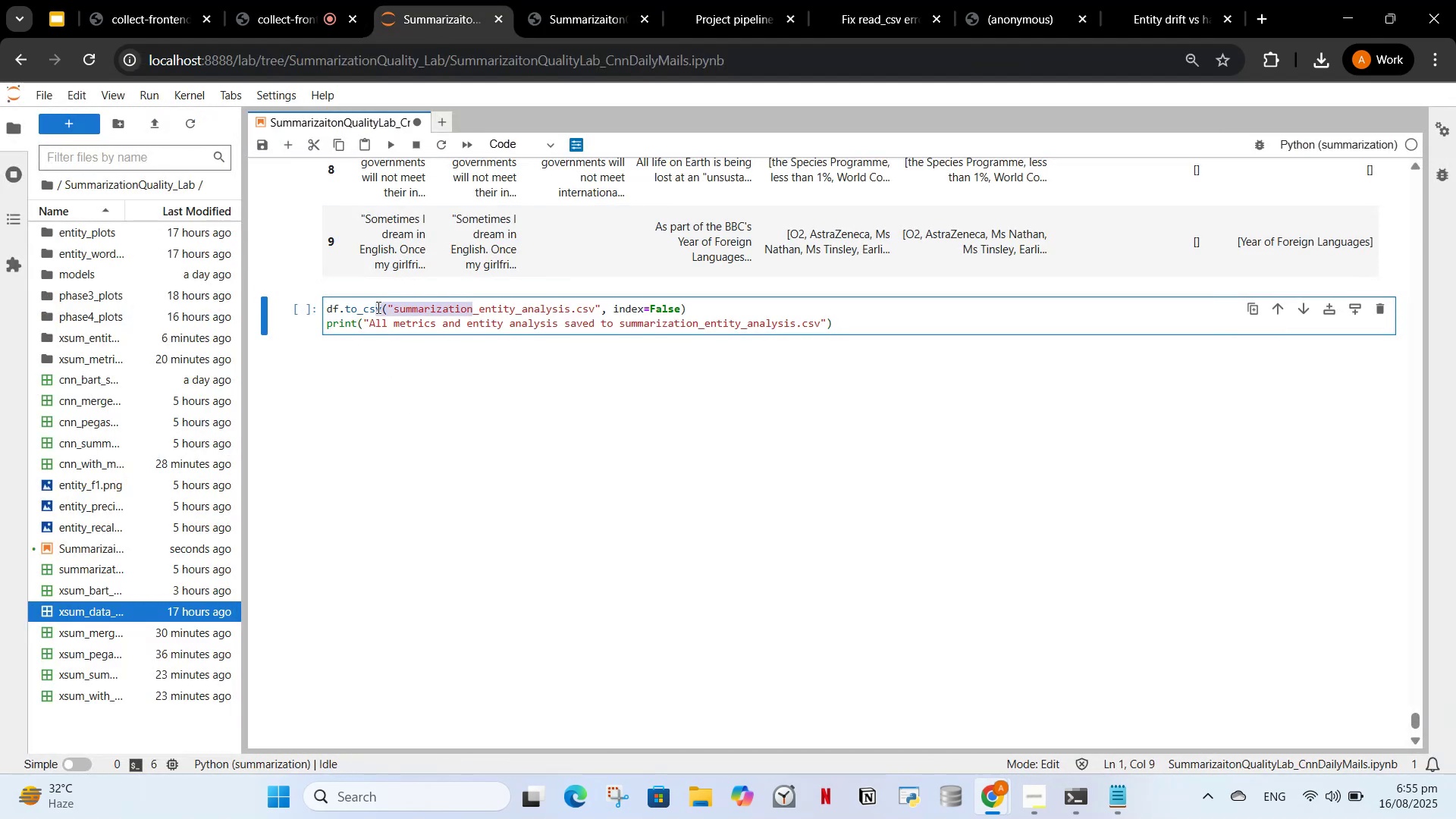 
left_click([393, 309])
 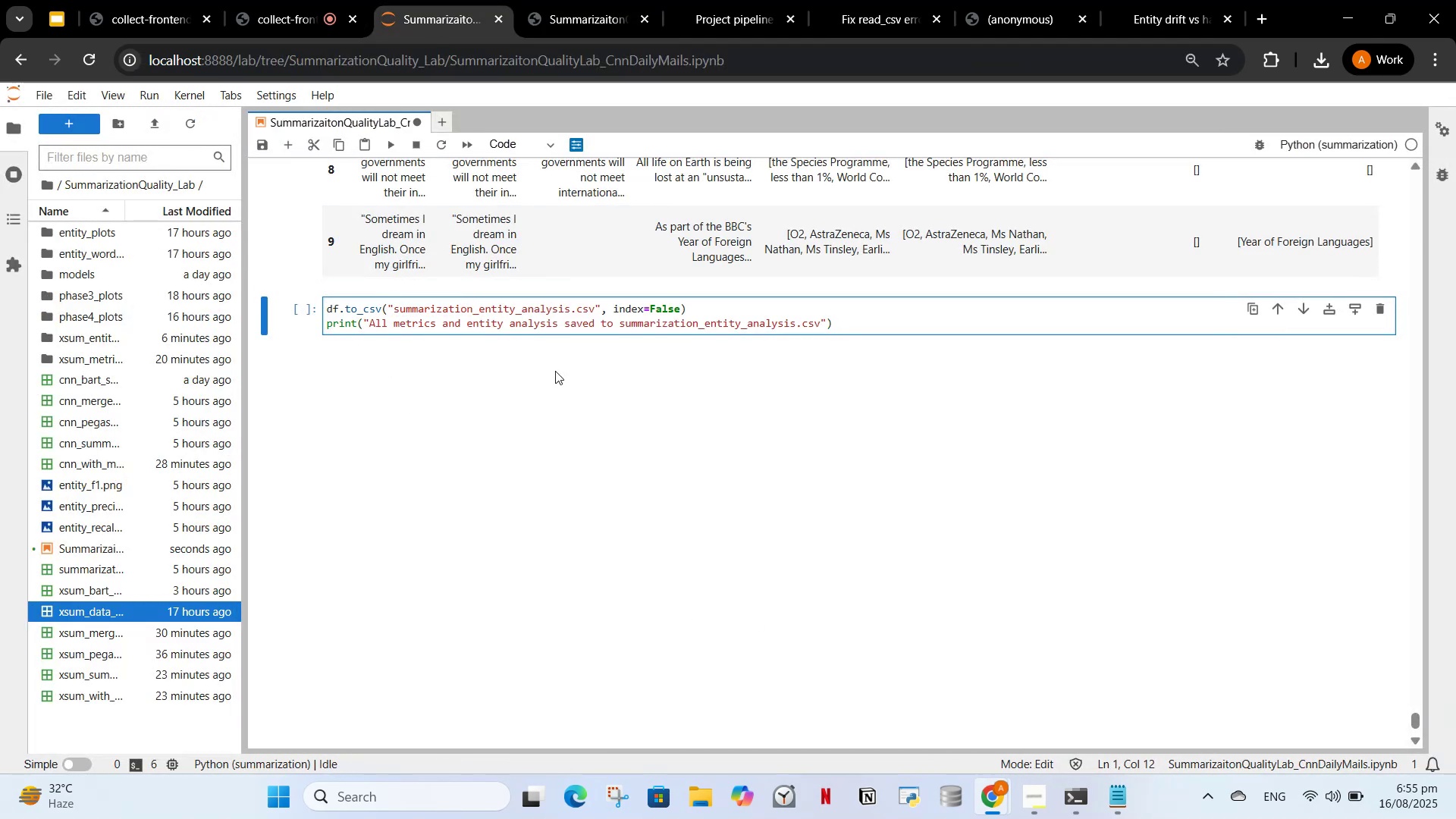 
key(Shift+ShiftRight)
 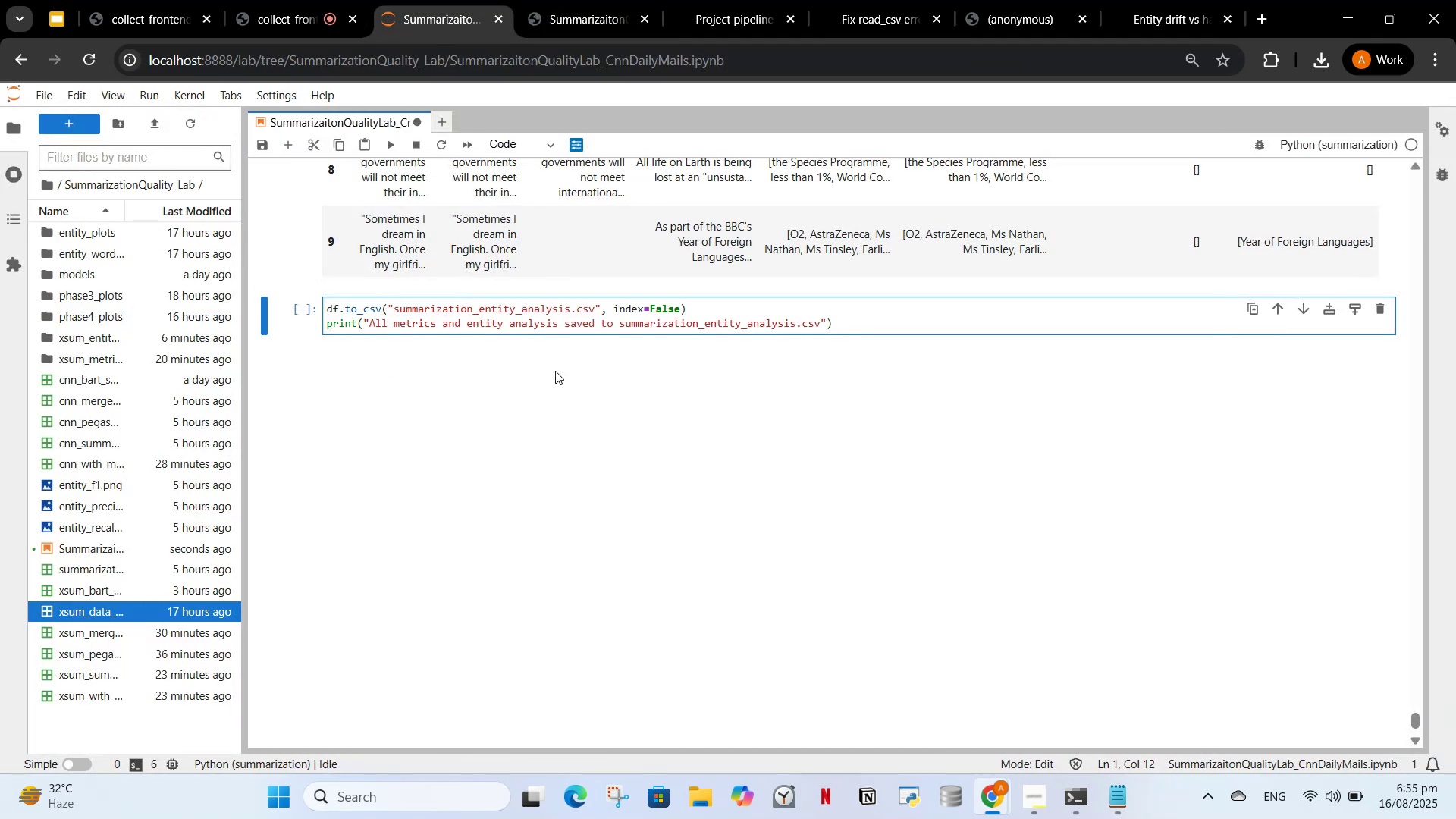 
key(Shift+Minus)
 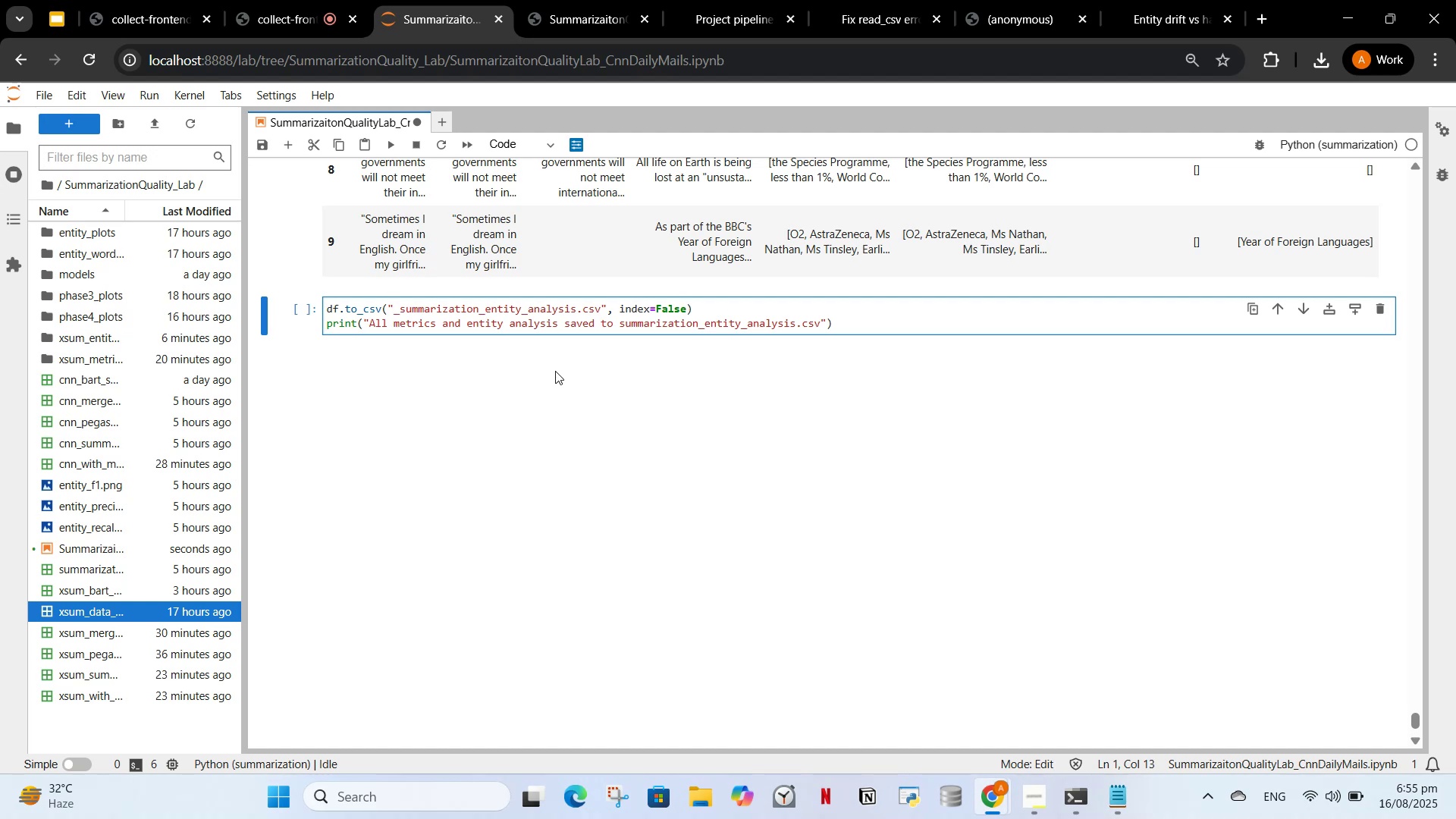 
key(ArrowLeft)
 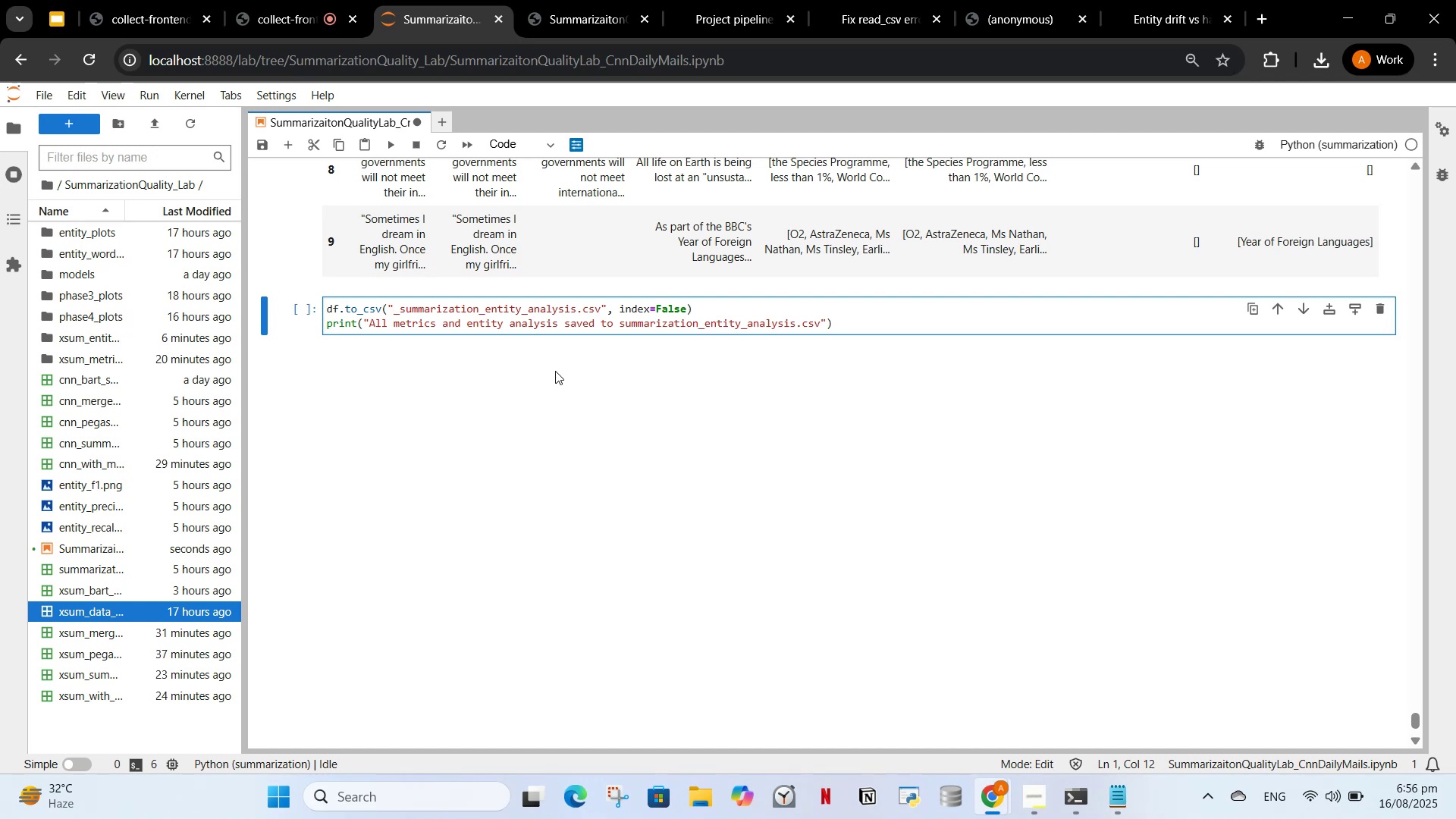 
type(sx)
key(Backspace)
key(Backspace)
type(xsum)
 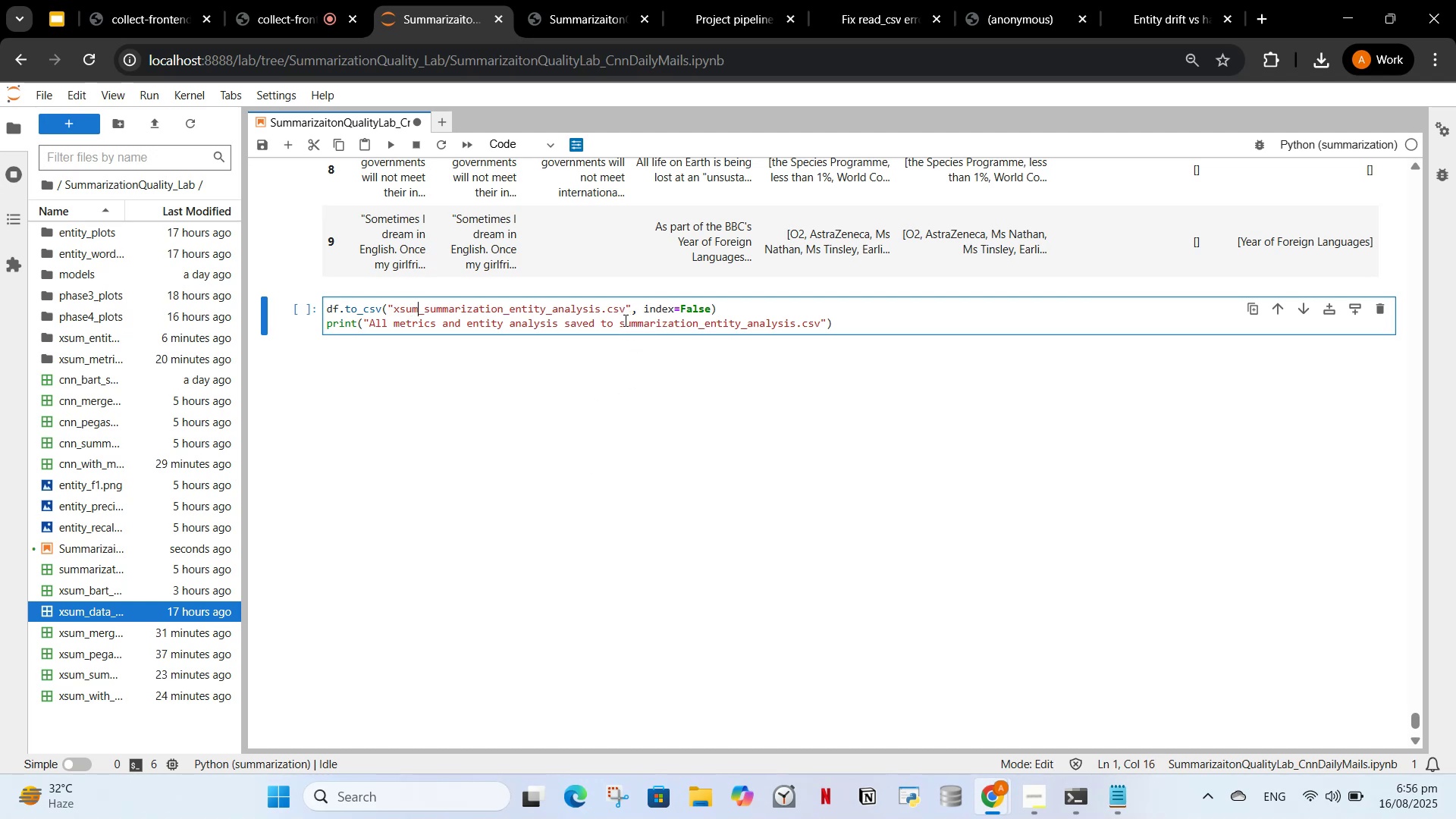 
left_click([619, 327])
 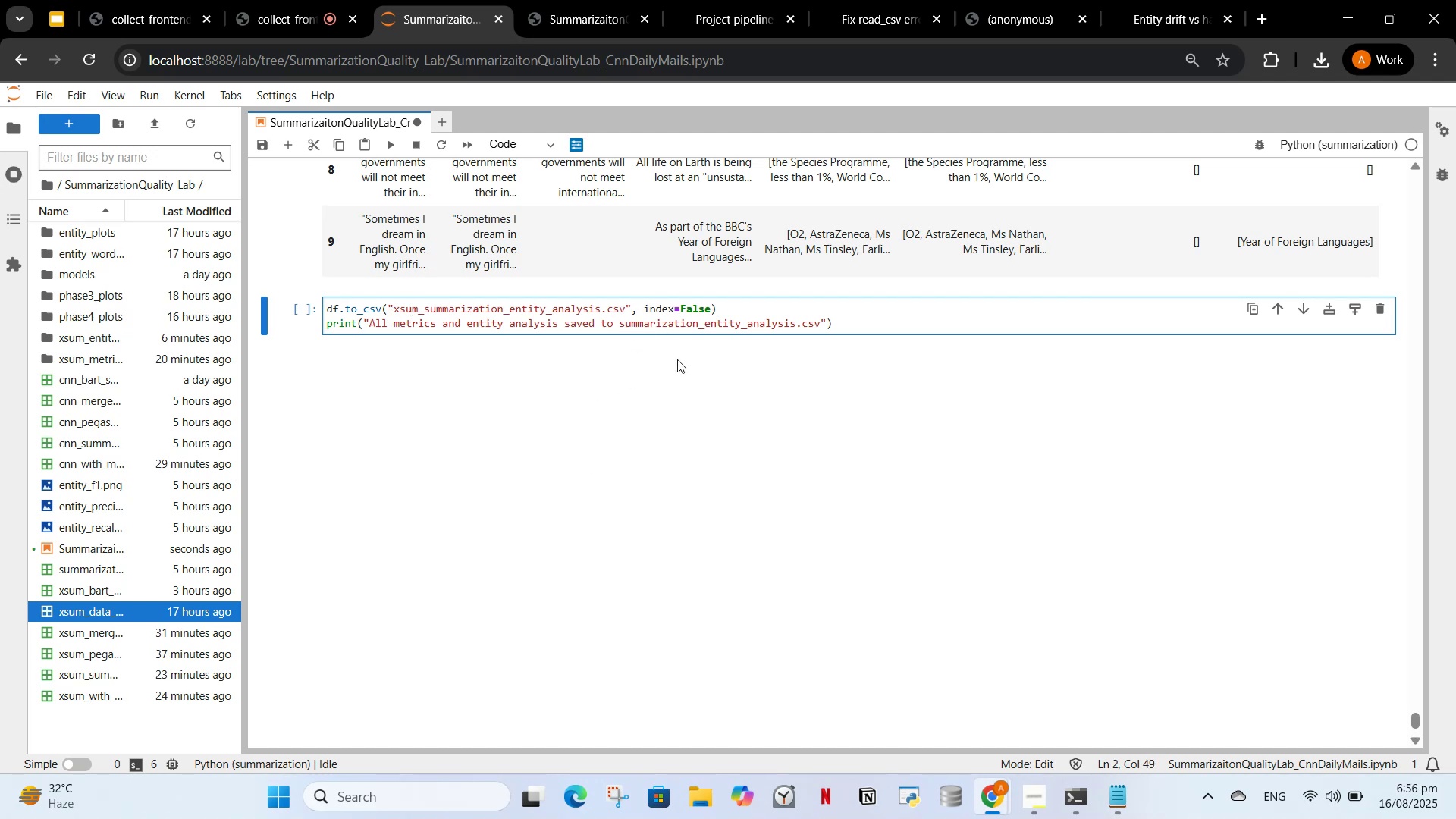 
type(xsum_)
 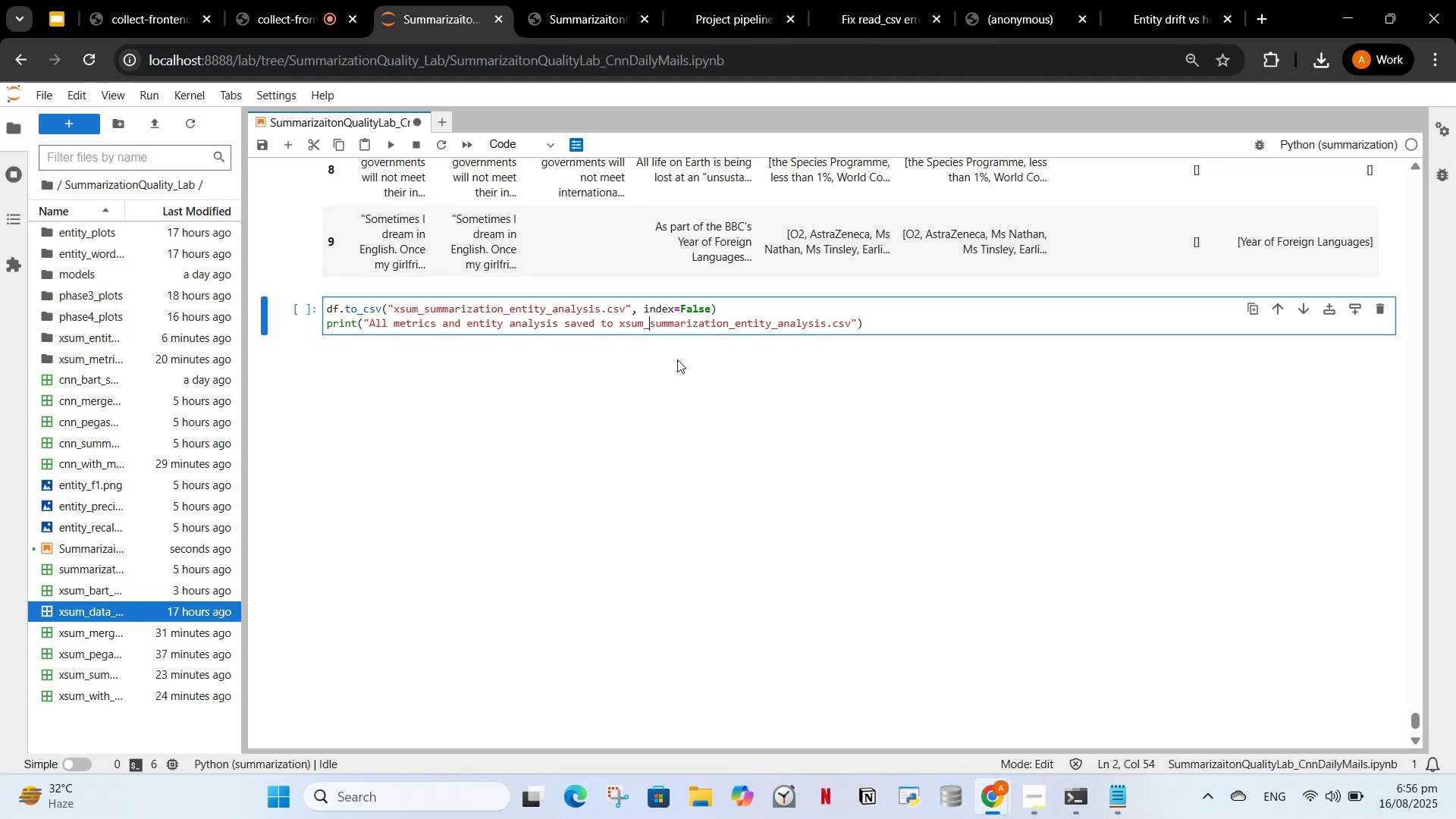 
left_click([384, 143])
 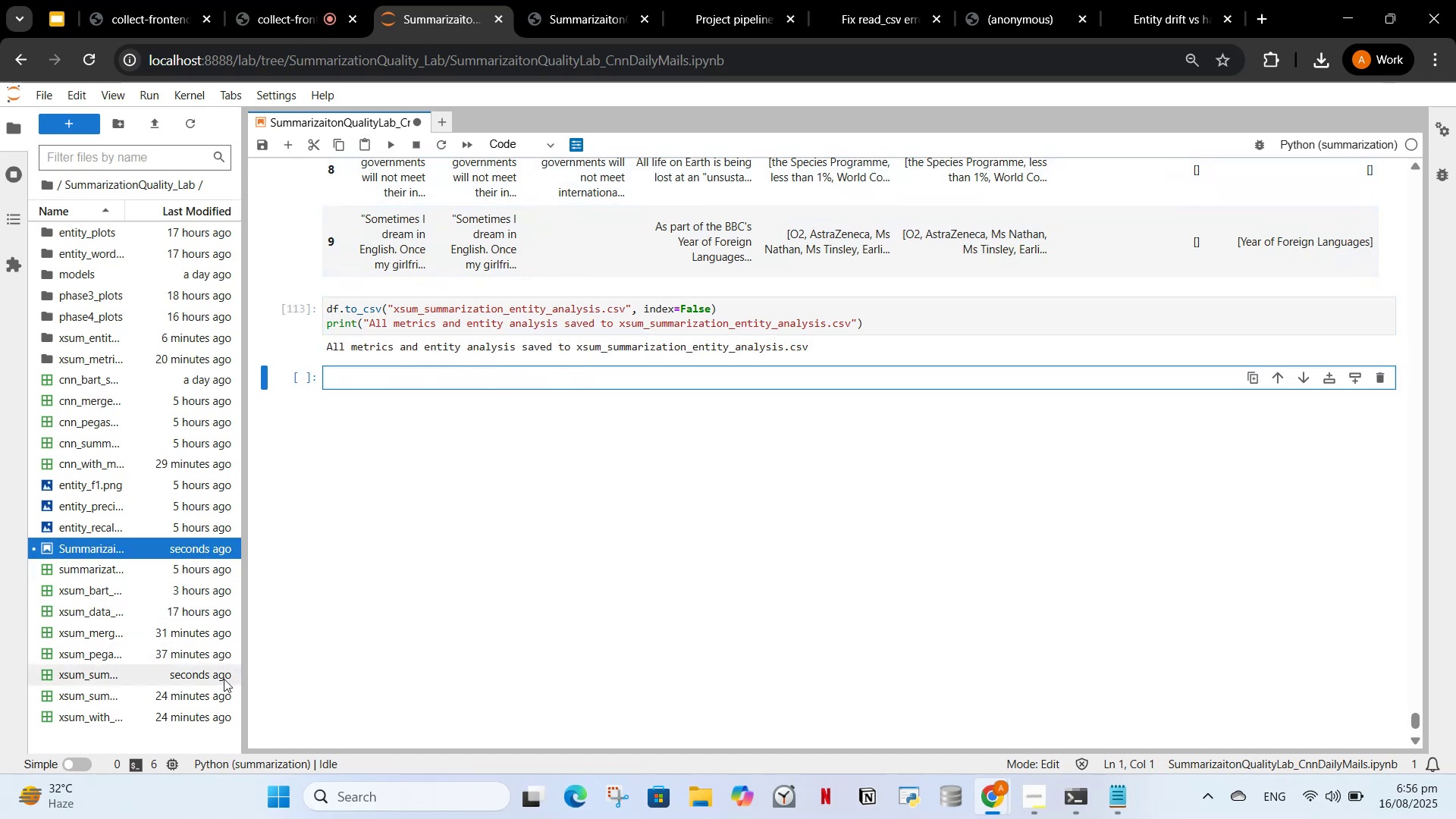 
mouse_move([178, 692])
 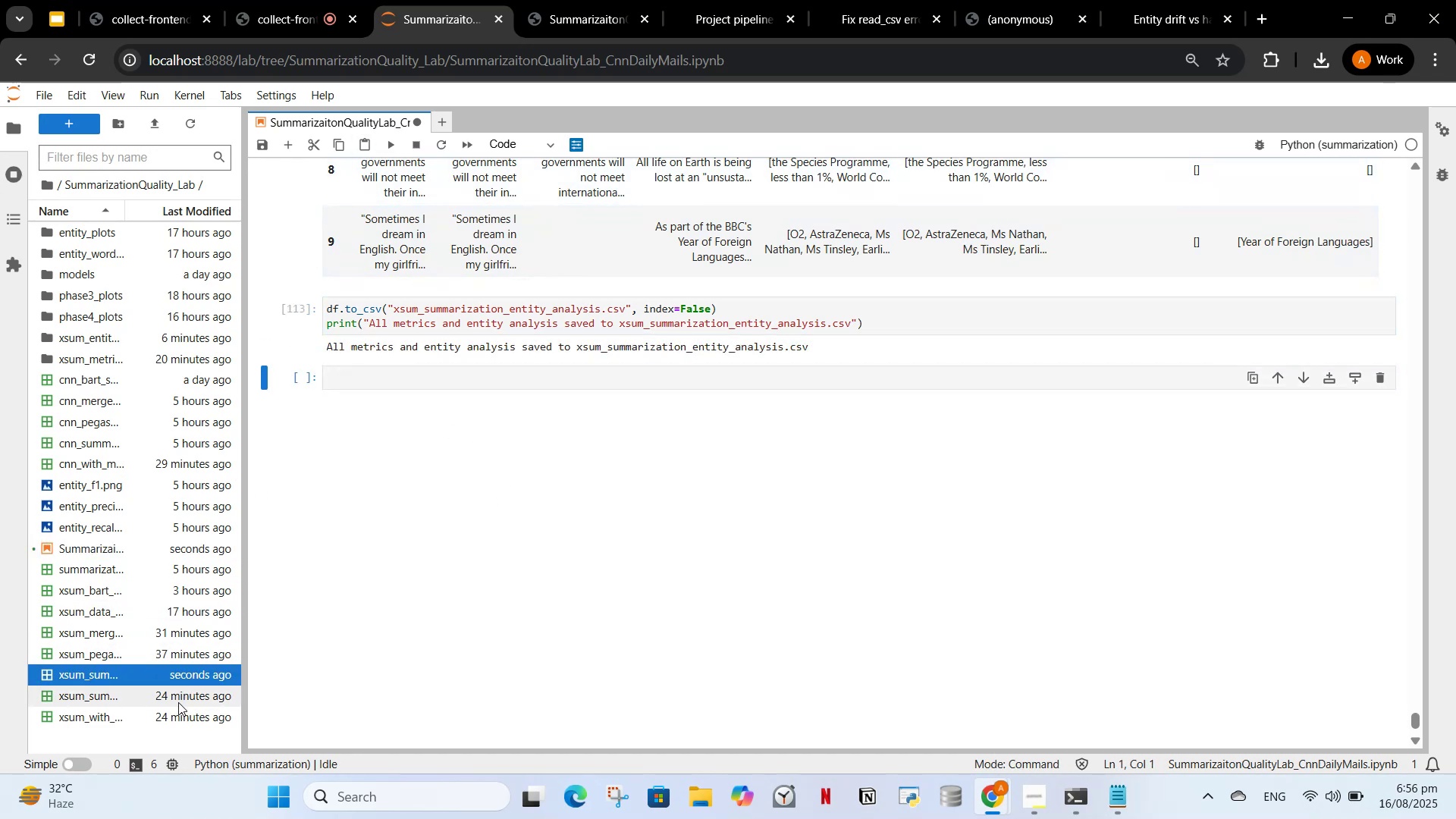 
mouse_move([158, 692])
 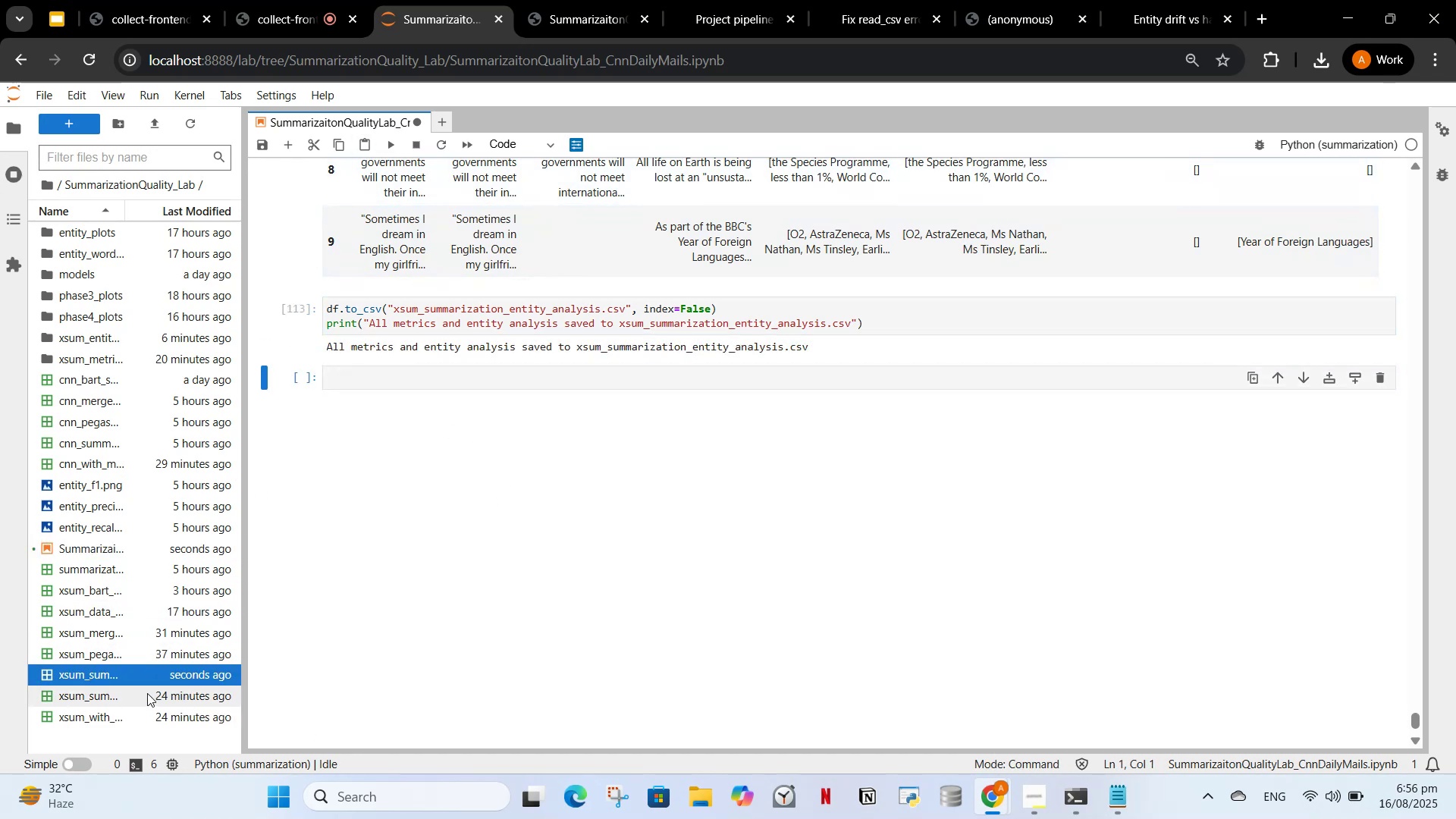 
mouse_move([140, 693])
 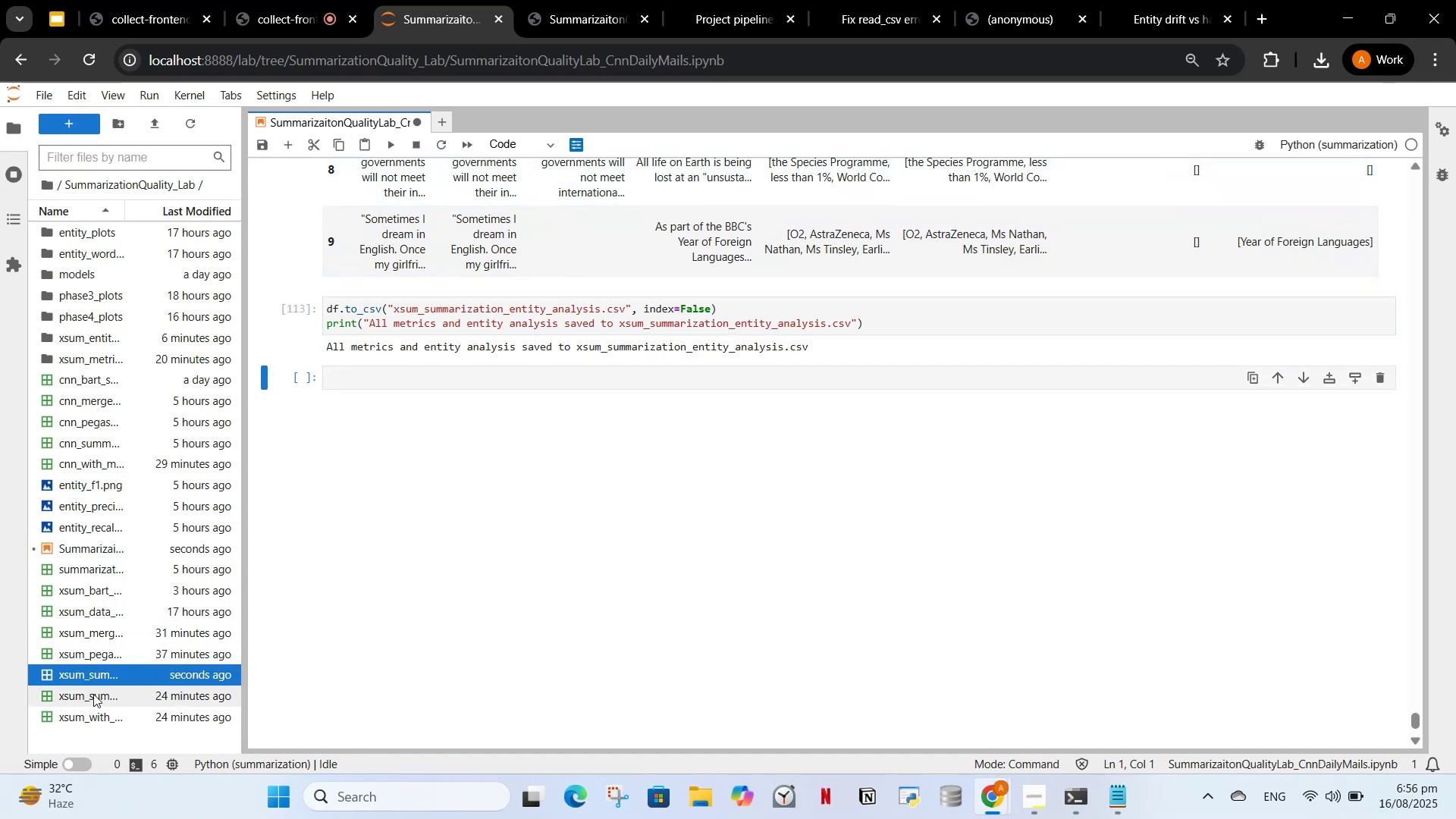 
mouse_move([72, 680])
 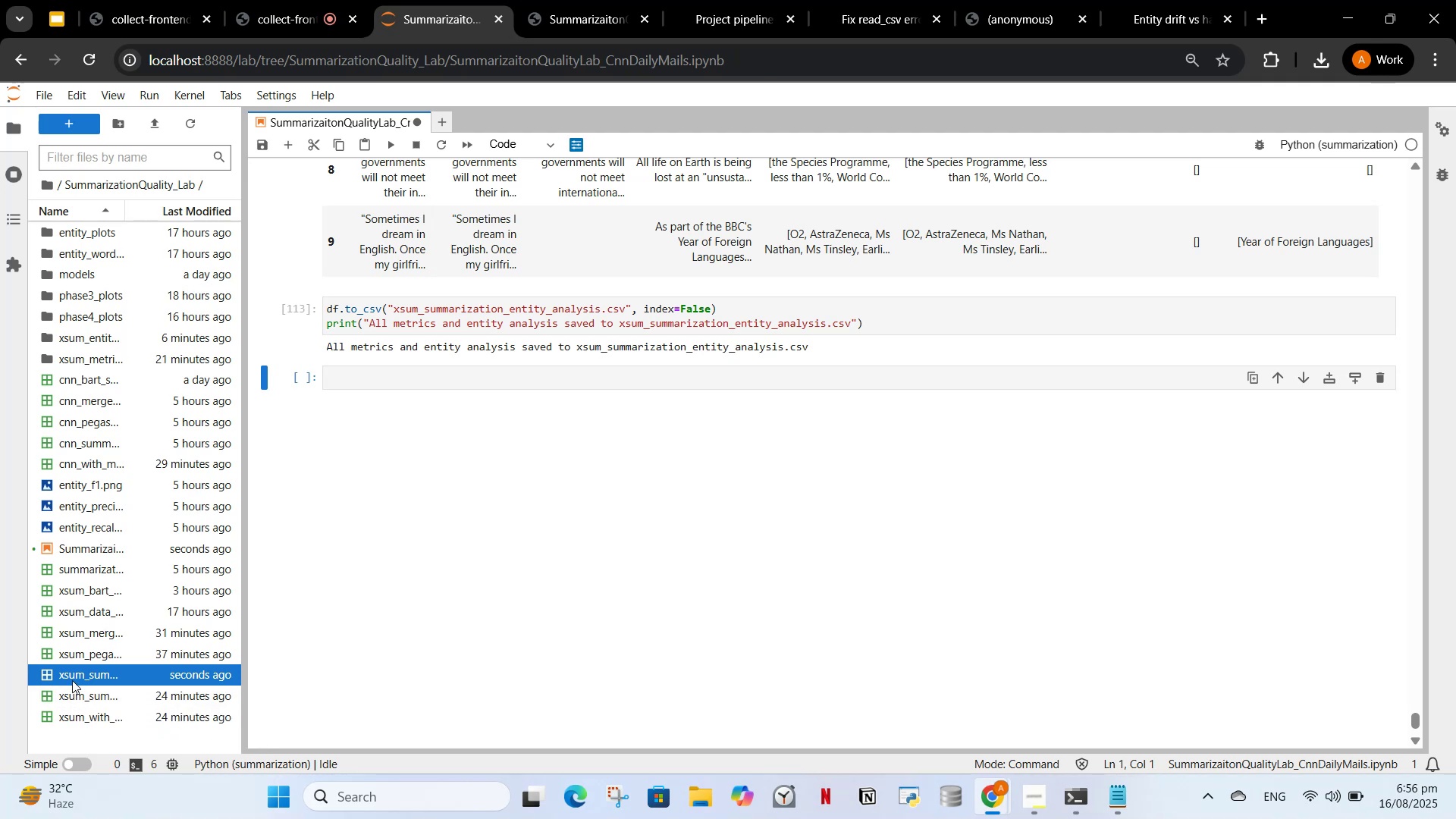 
double_click([72, 680])
 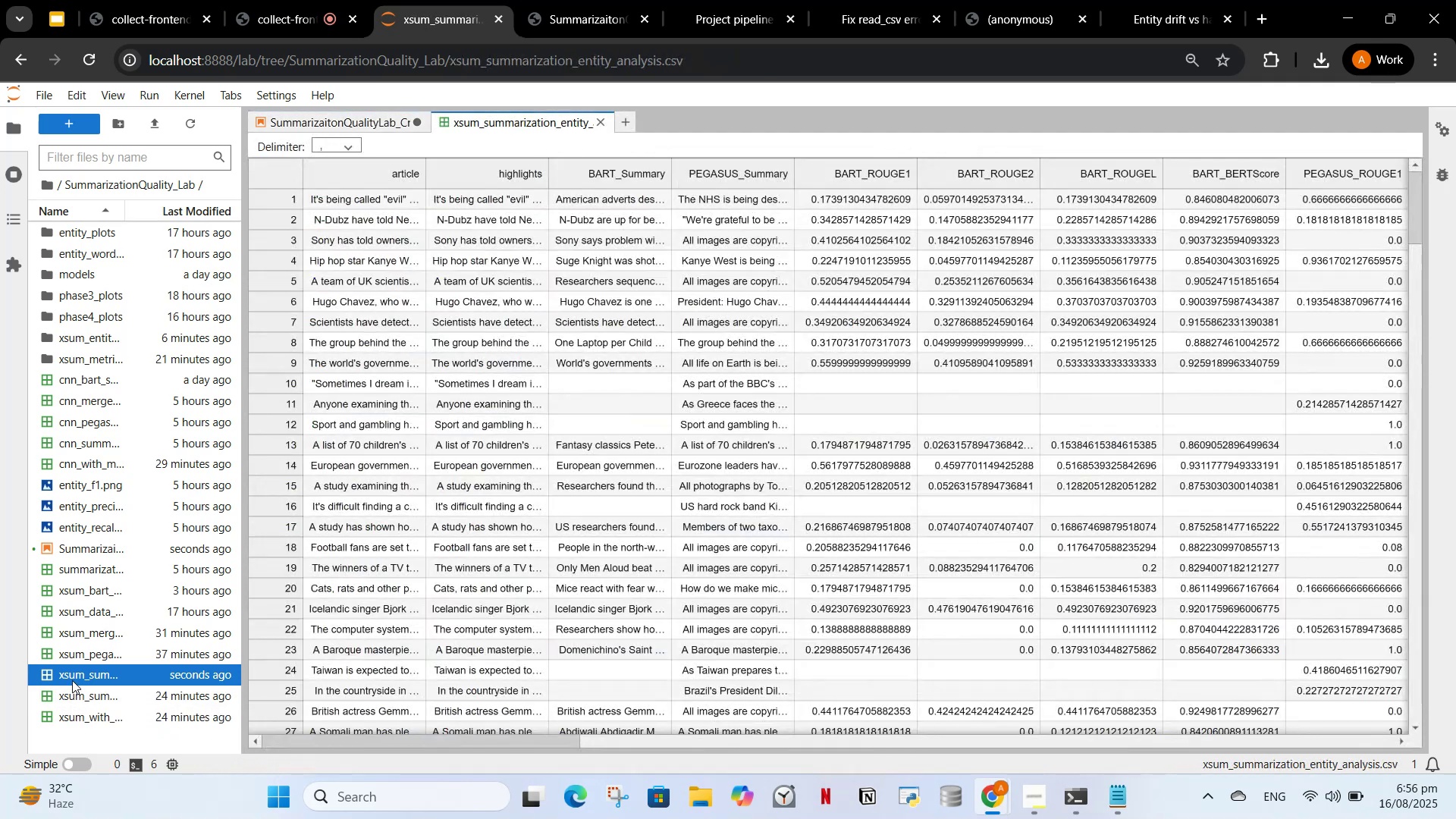 
mouse_move([138, 699])
 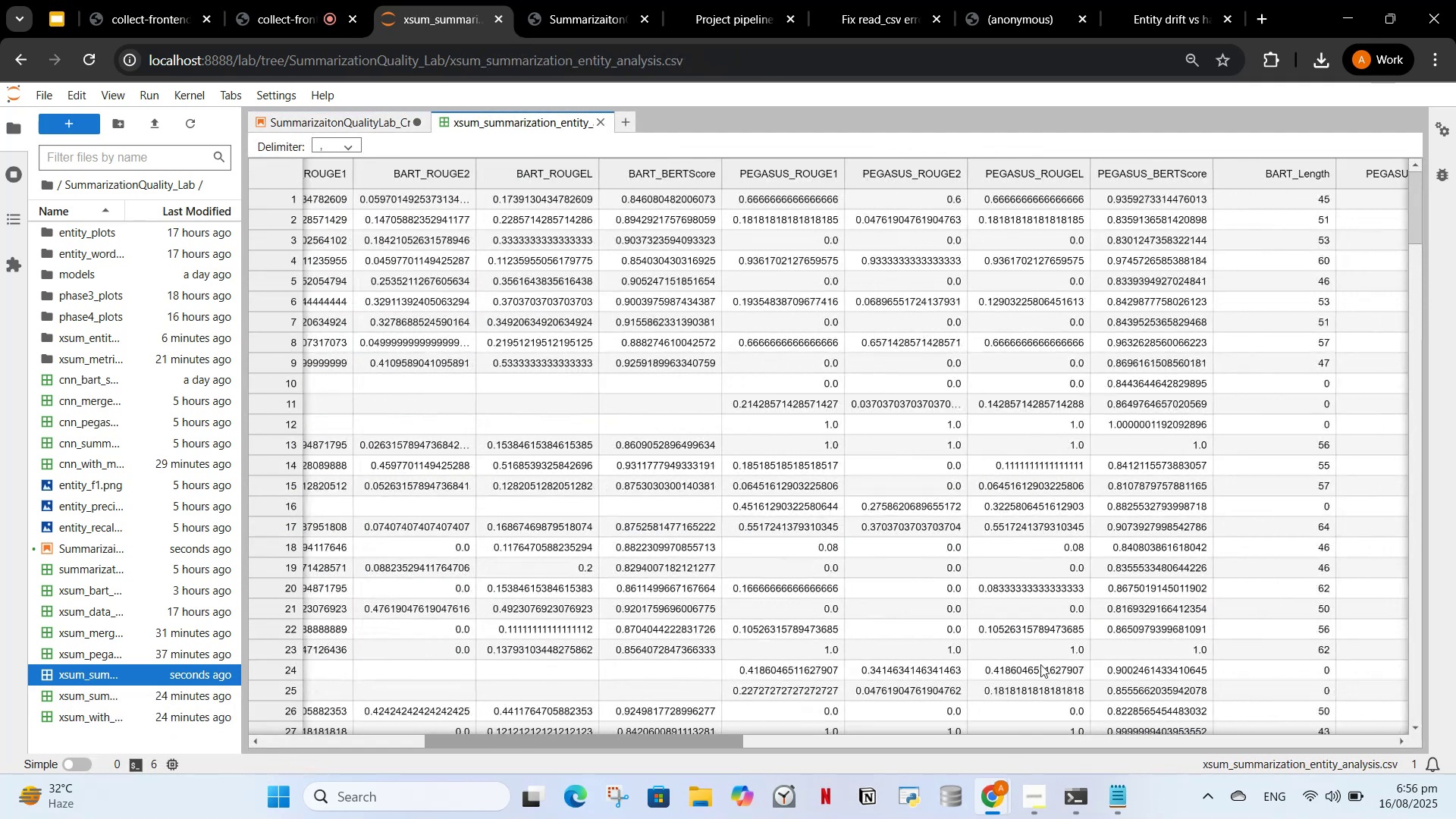 
mouse_move([1178, 648])
 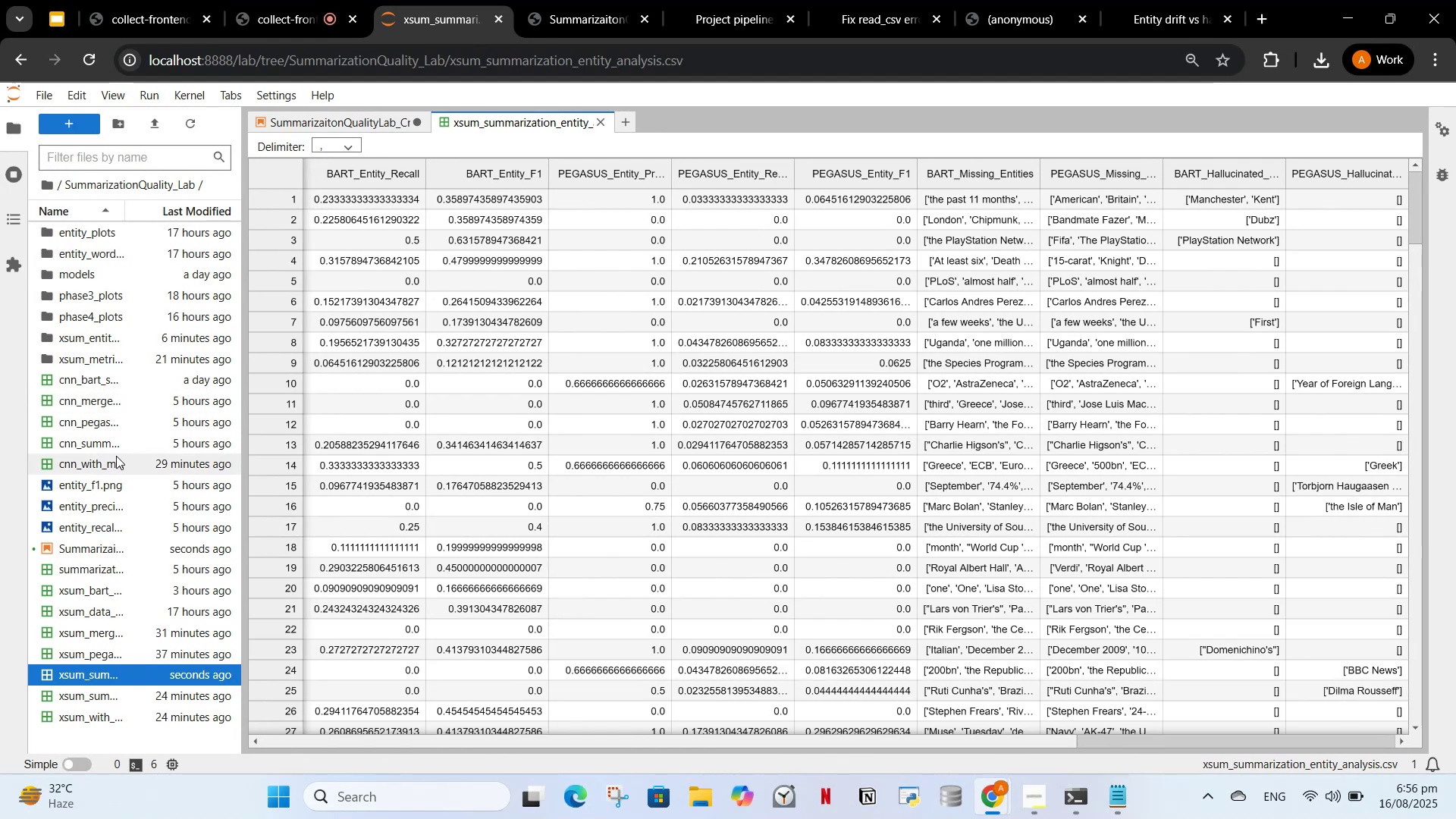 
mouse_move([138, 562])
 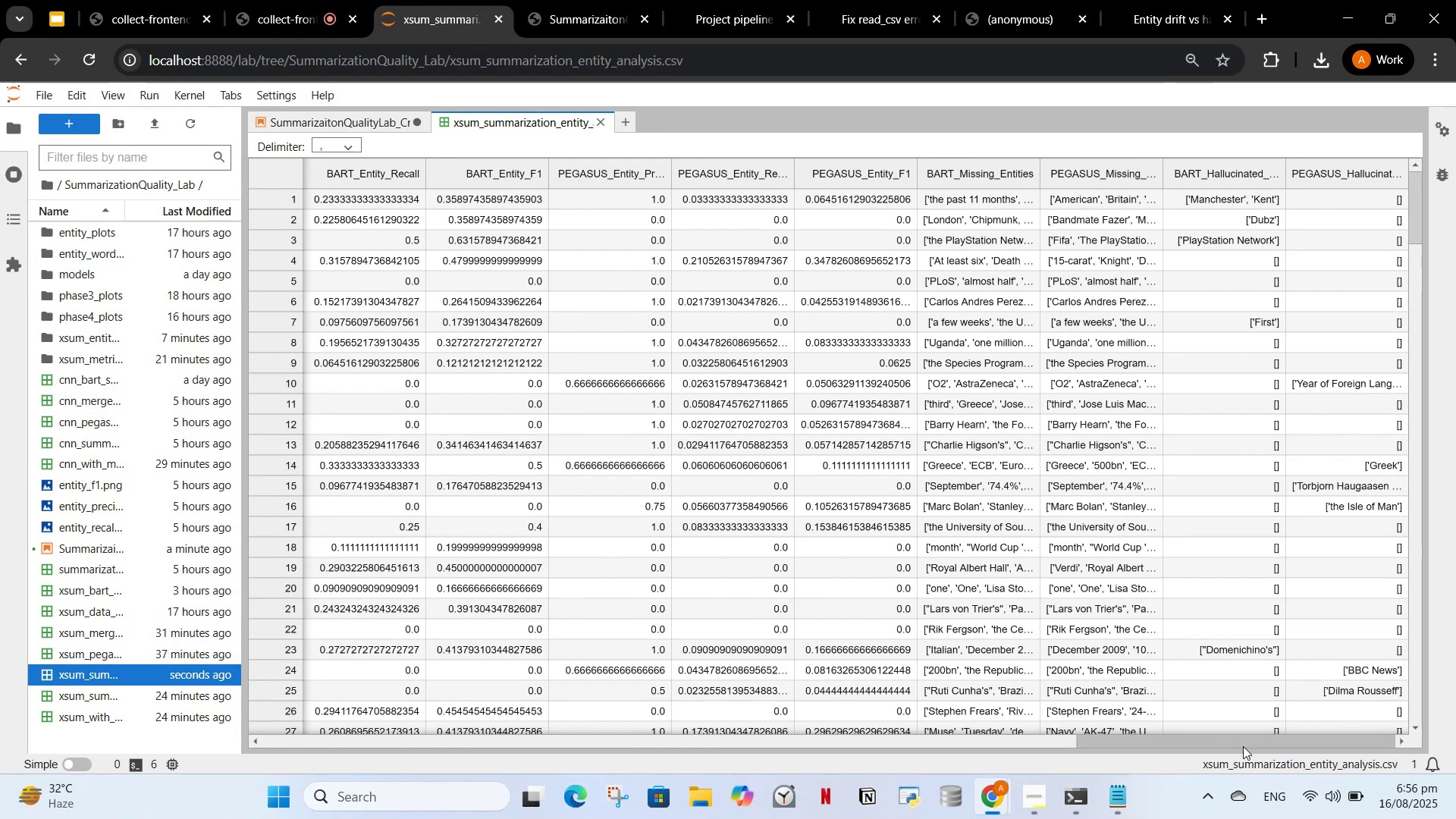 
left_click([1222, 733])
 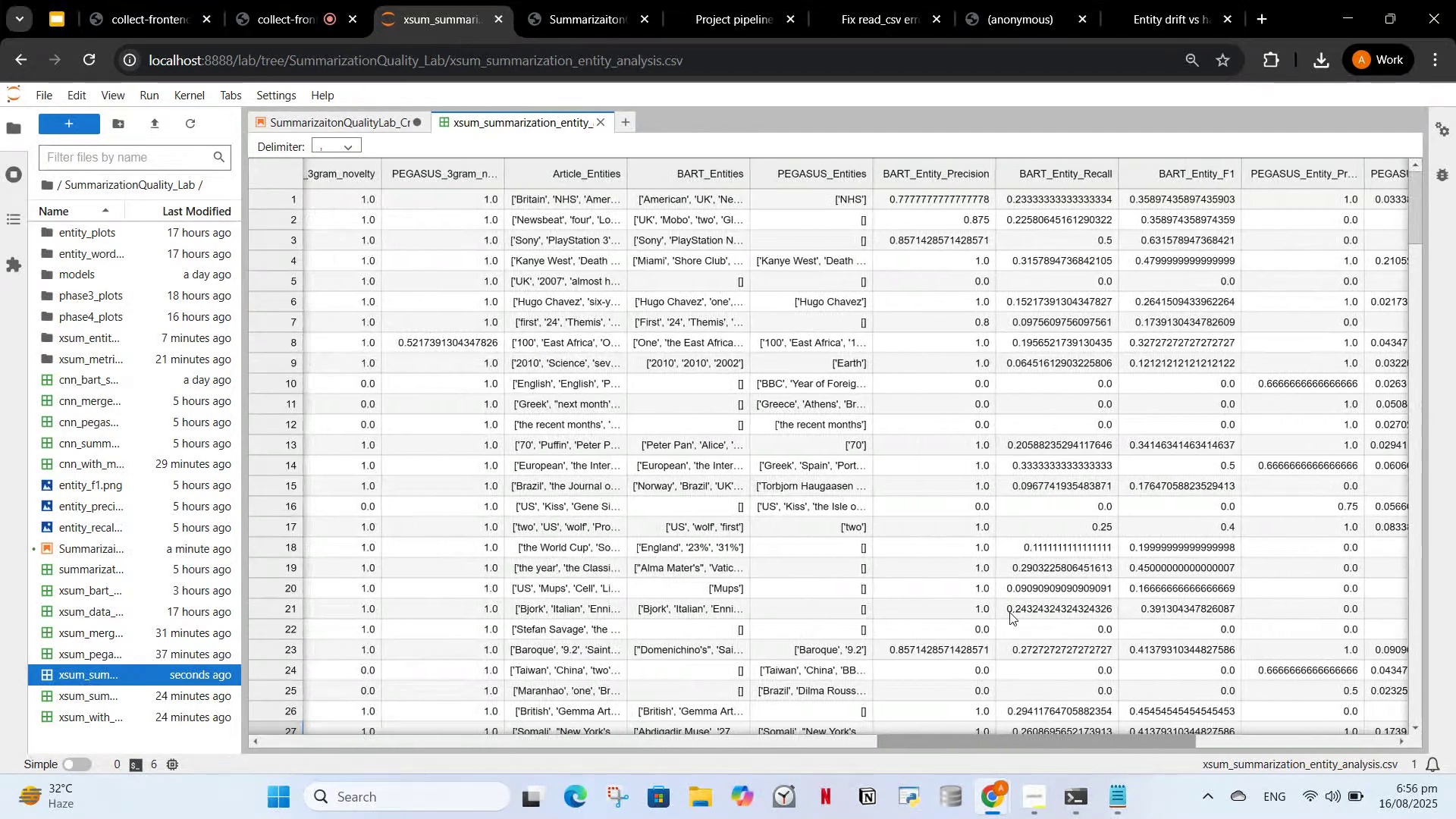 
wait(16.13)
 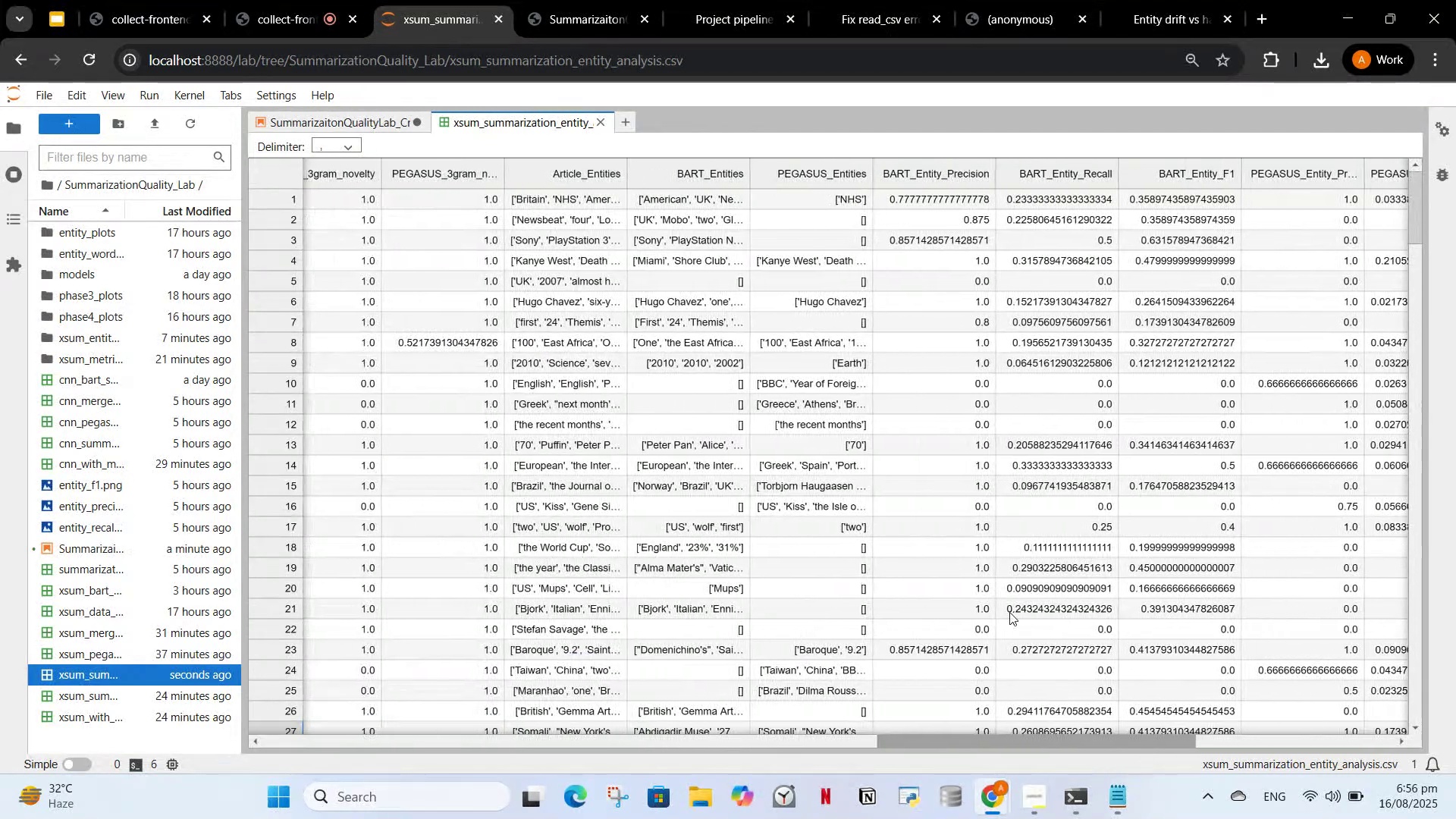 
left_click([293, 118])
 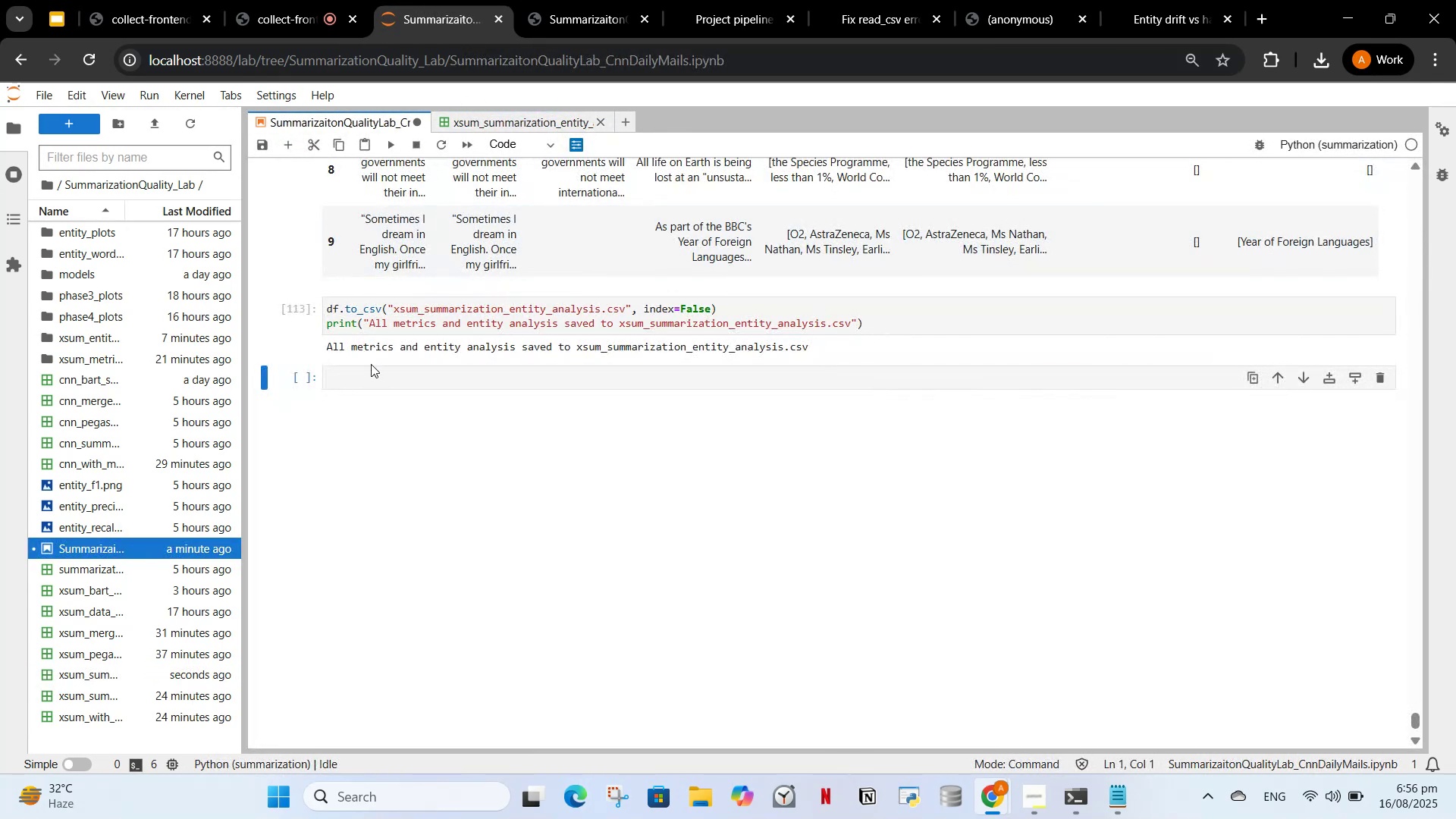 
left_click([377, 379])
 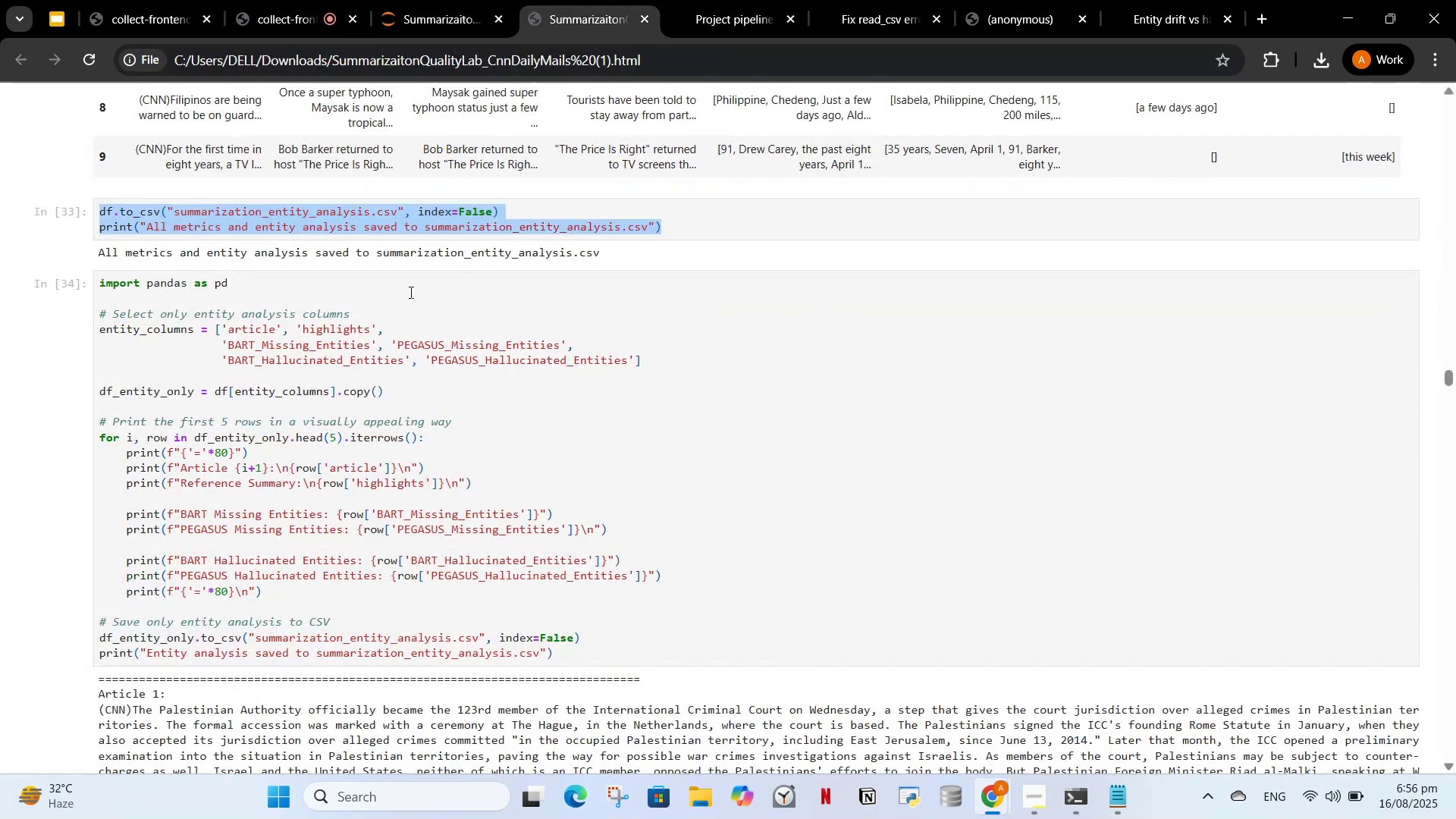 
scroll: coordinate [318, 419], scroll_direction: down, amount: 2.0
 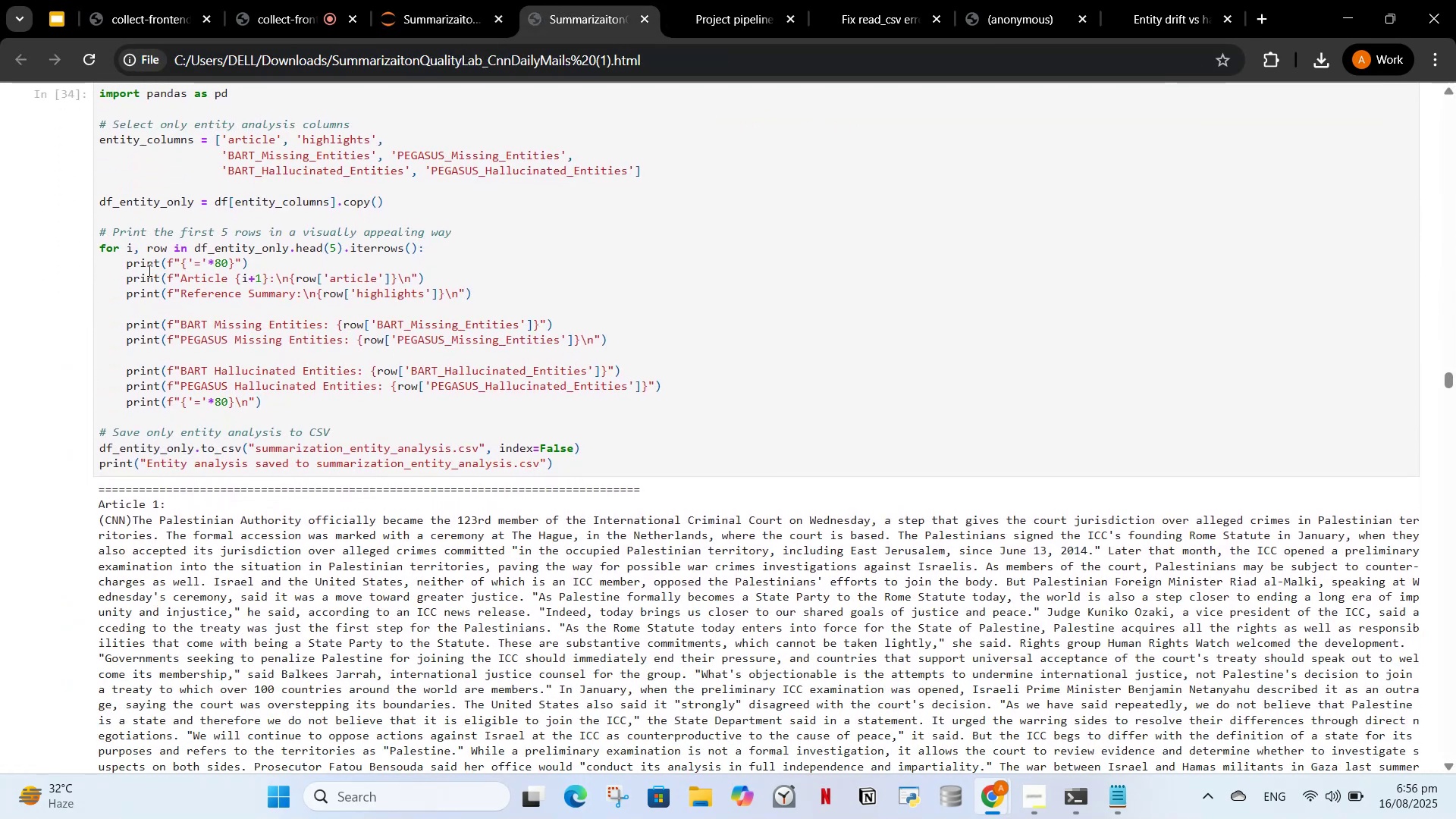 
scroll: coordinate [216, 413], scroll_direction: up, amount: 2.0
 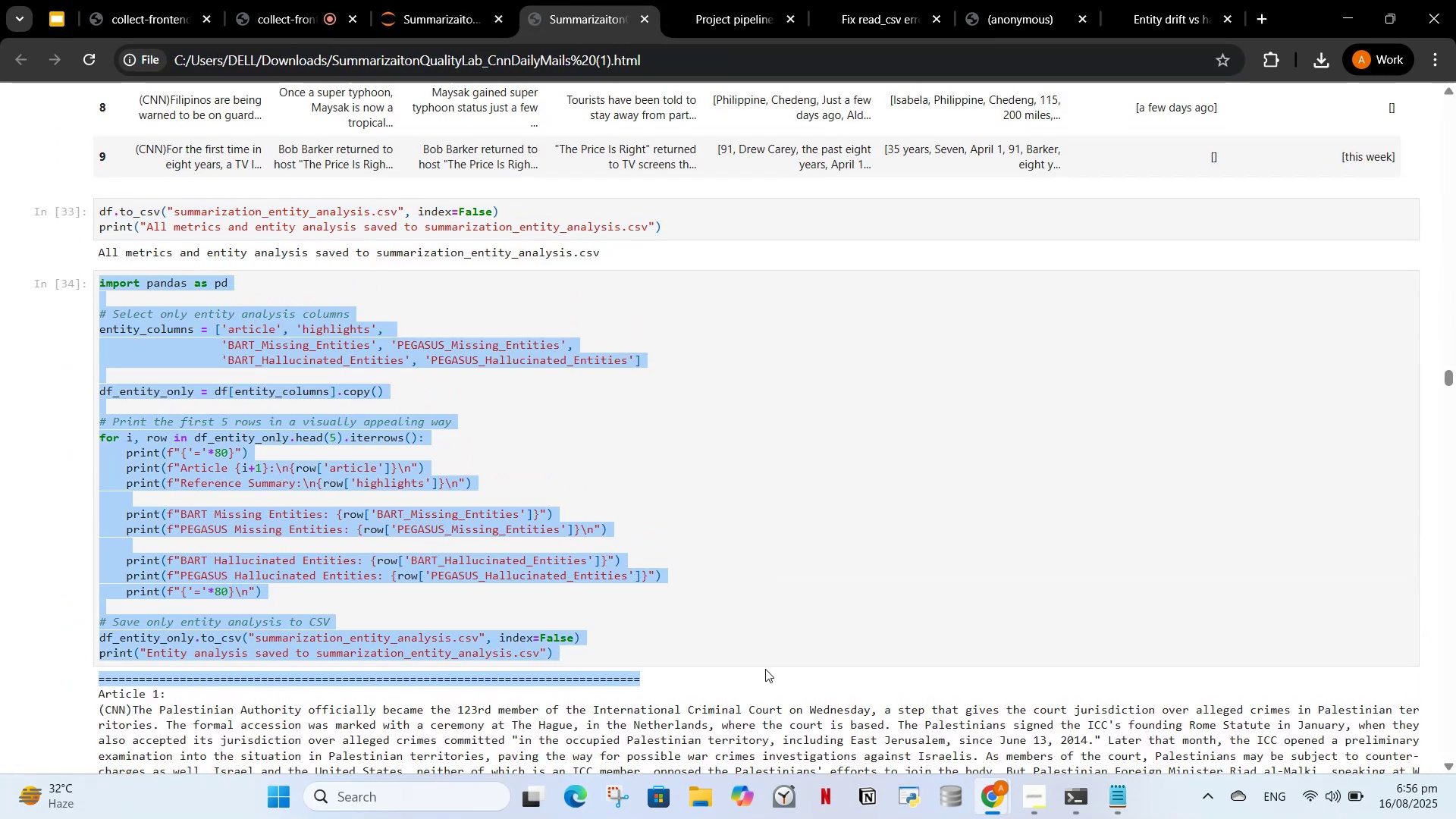 
double_click([560, 642])
 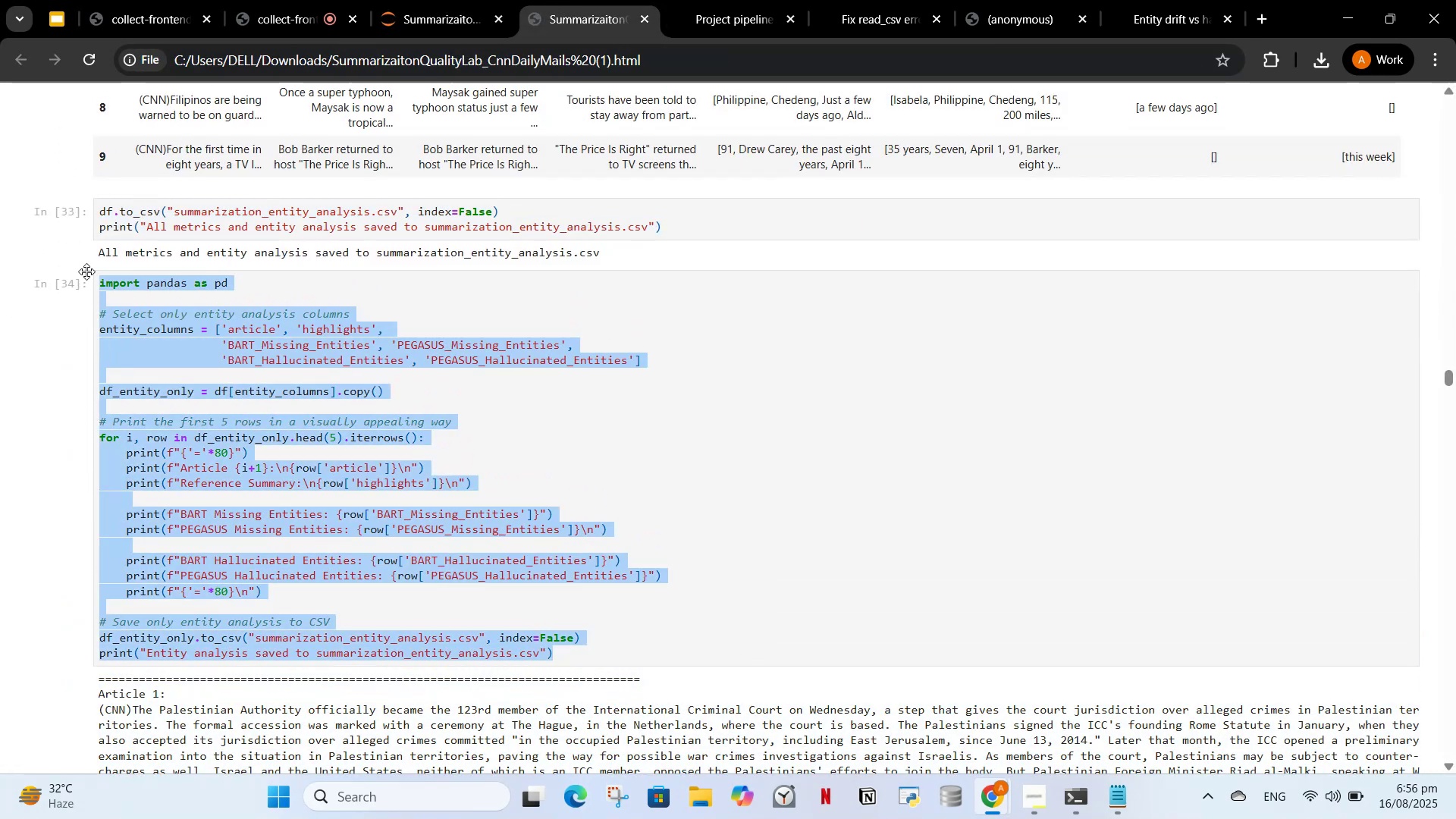 
key(Control+C)
 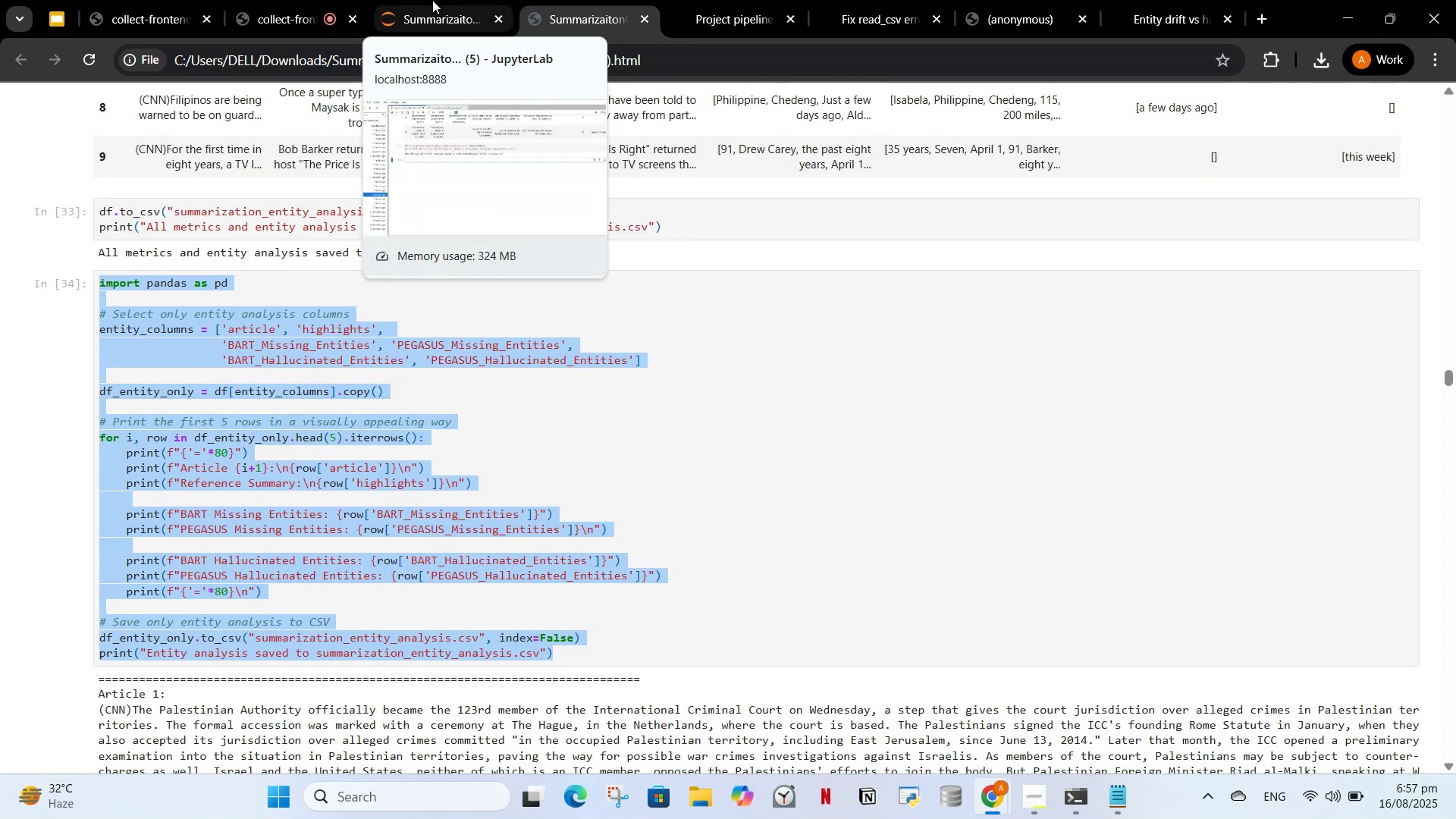 
left_click([432, 0])
 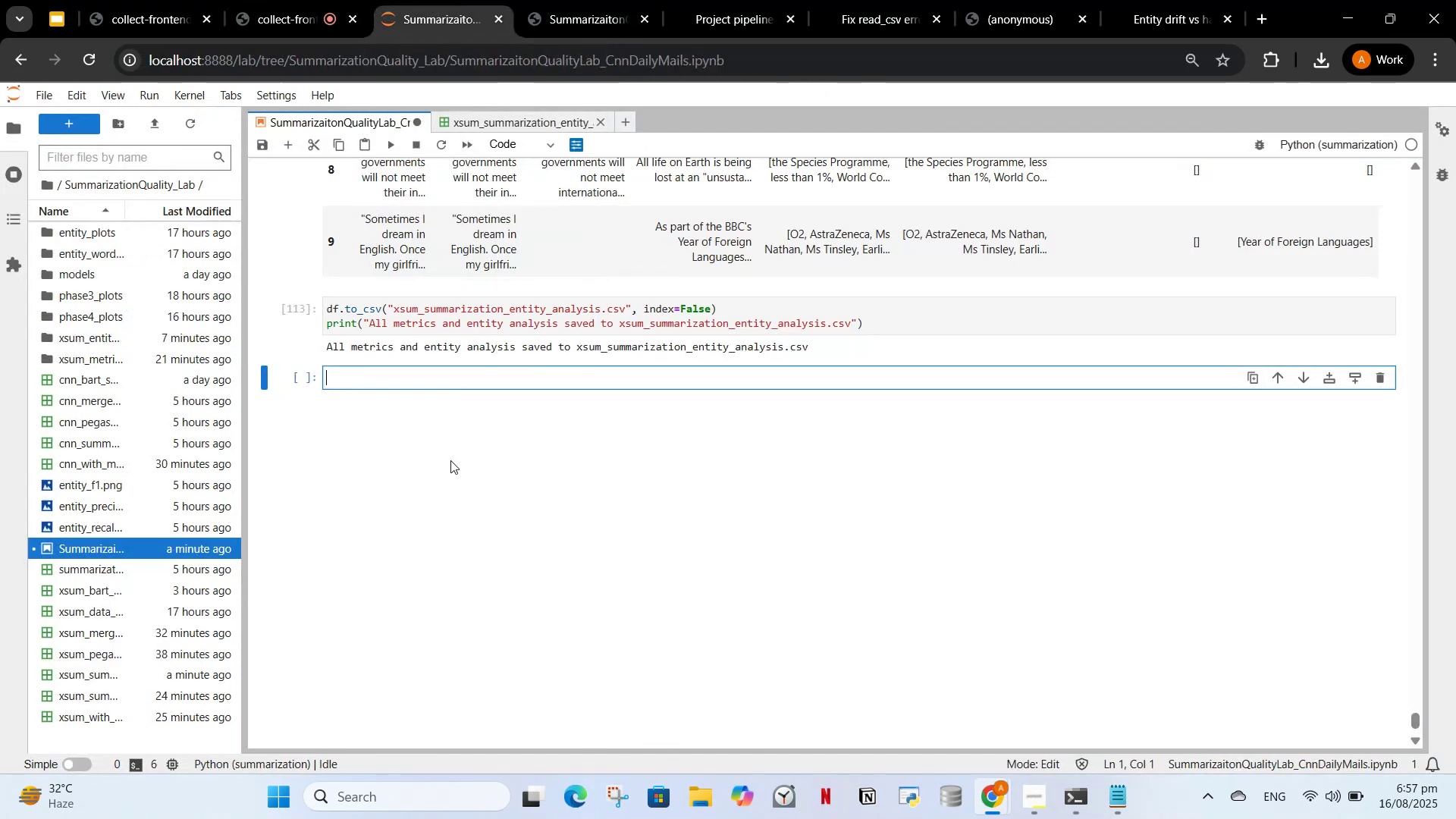 
key(Control+V)
 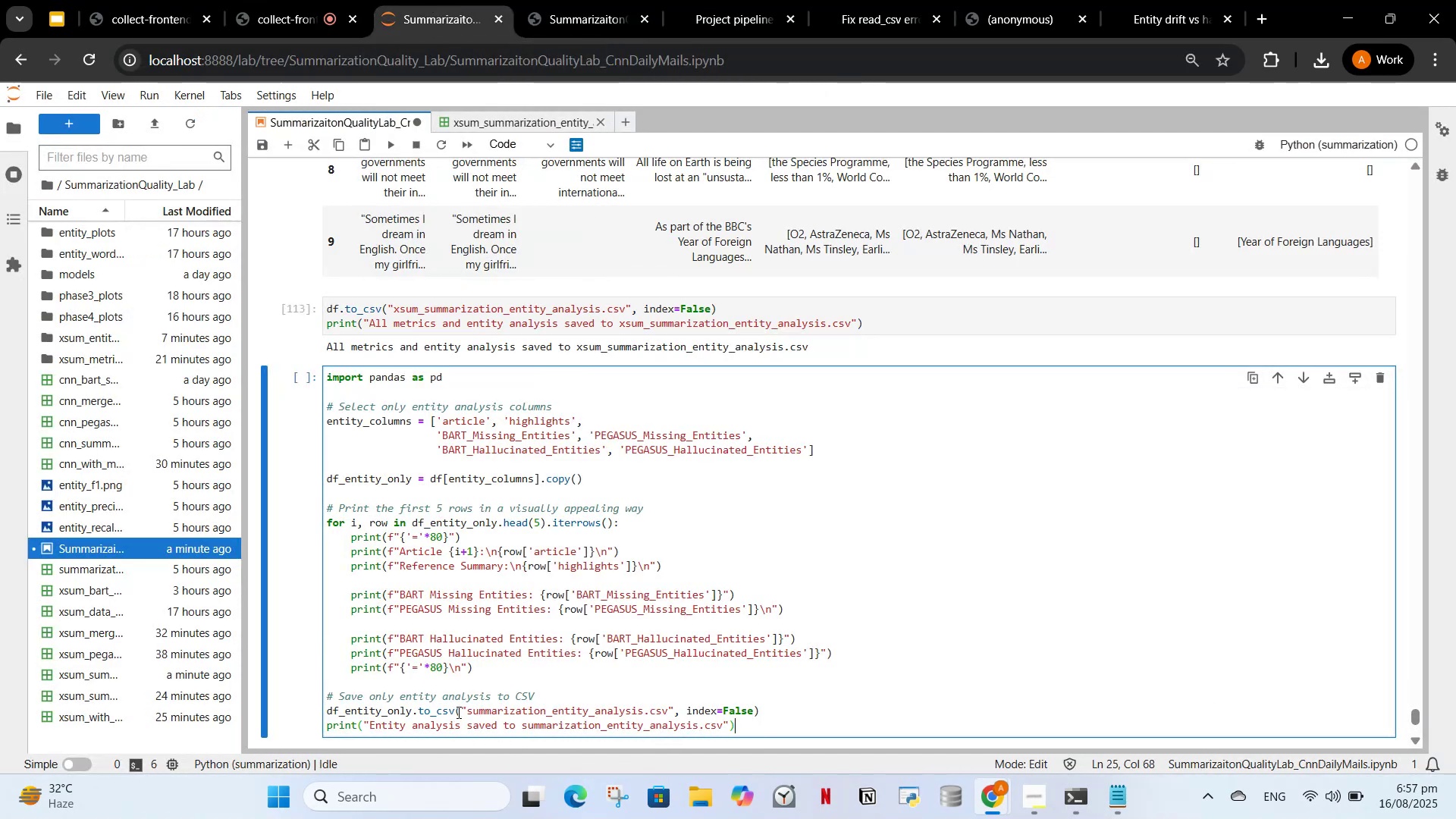 
scroll: coordinate [485, 663], scroll_direction: down, amount: 1.0
 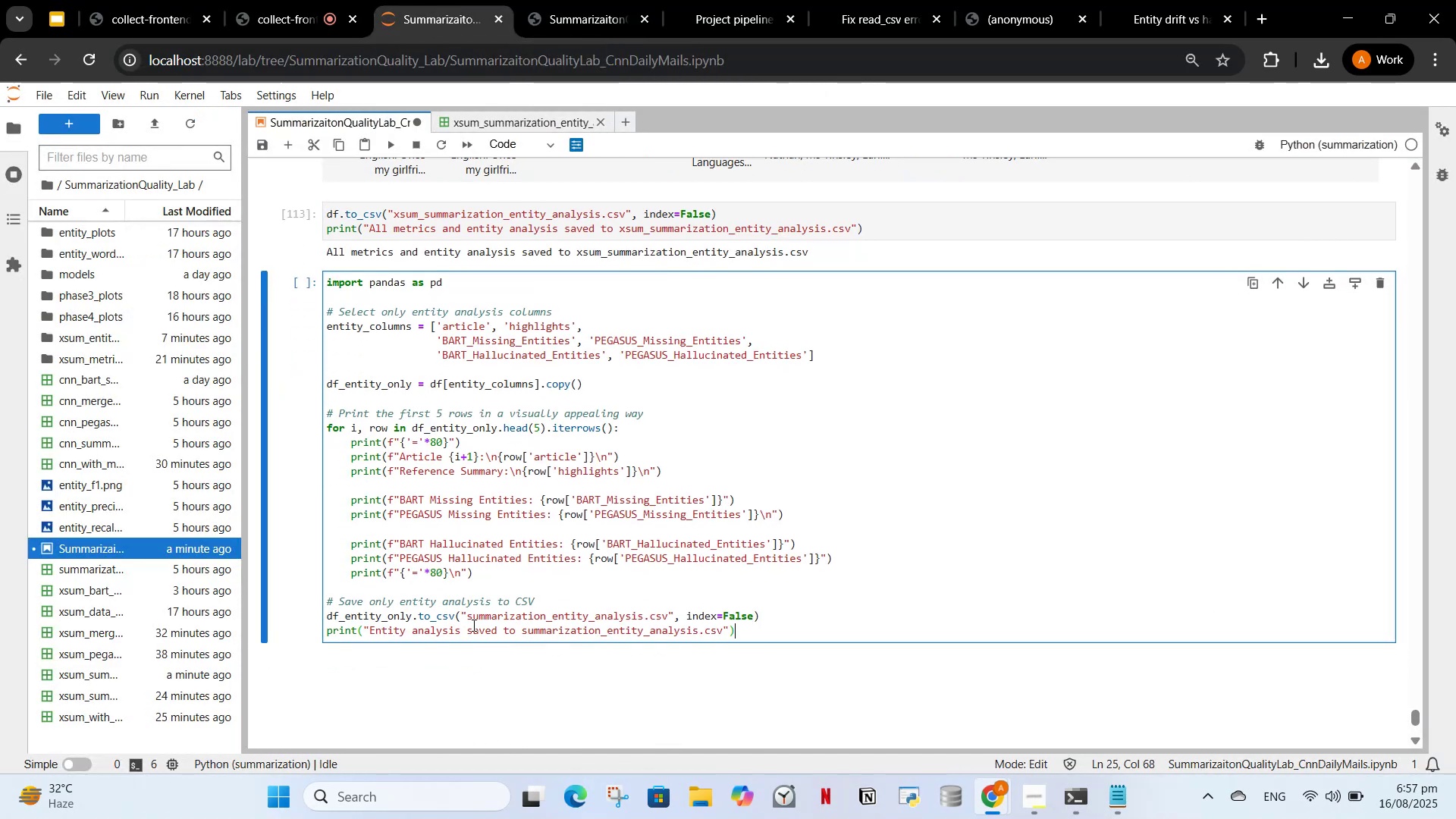 
left_click([468, 617])
 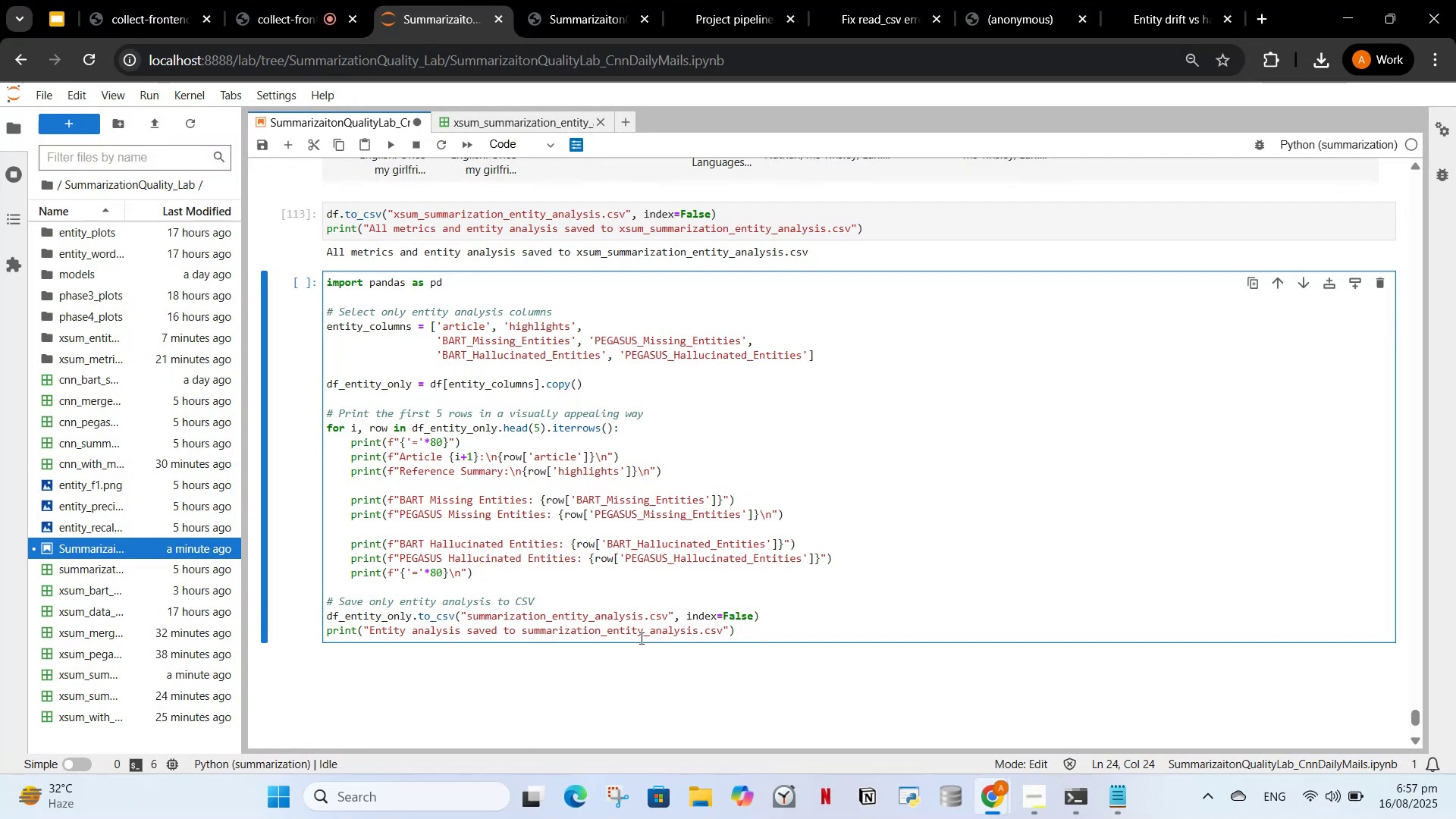 
key(X)
 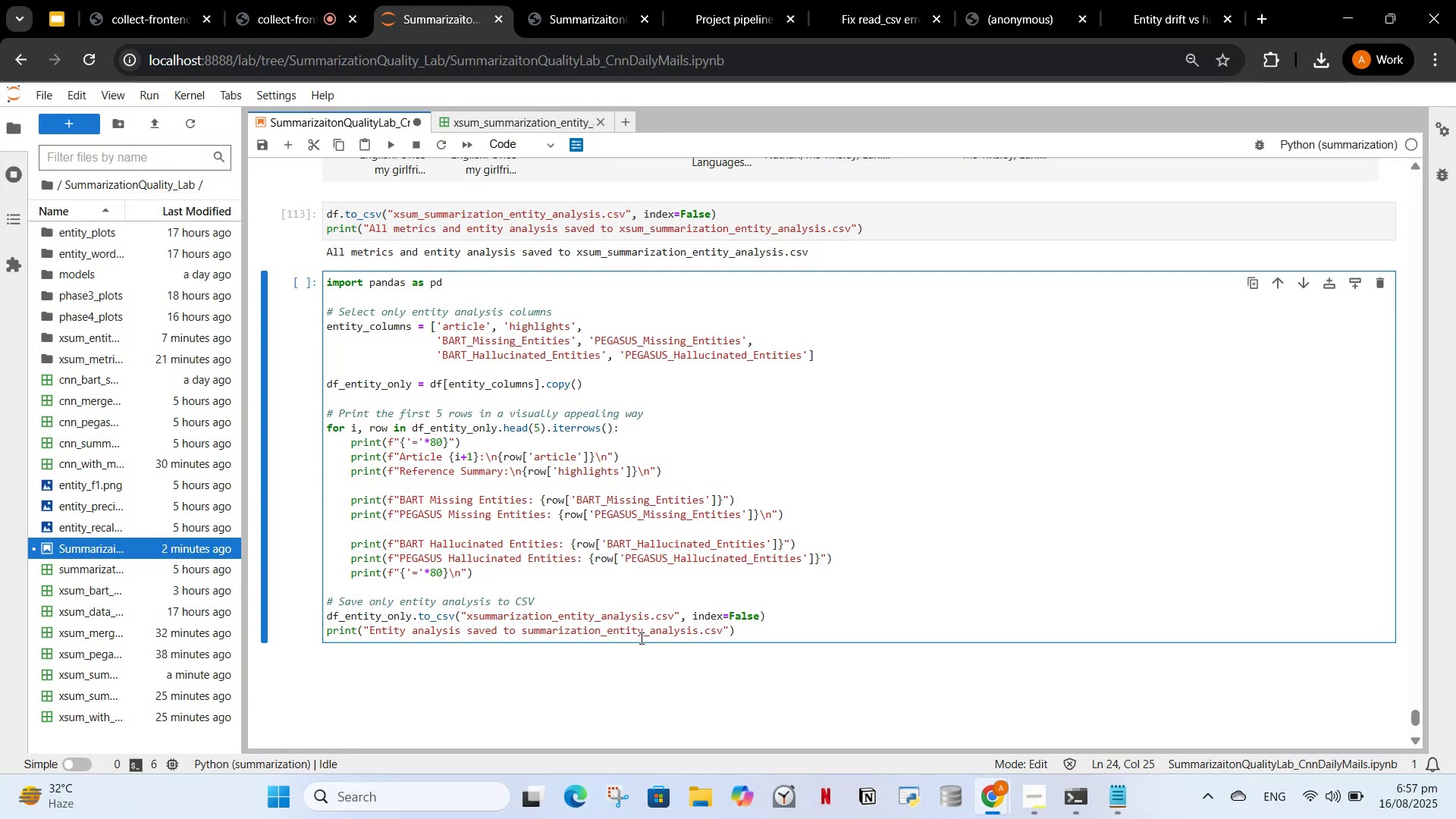 
wait(6.72)
 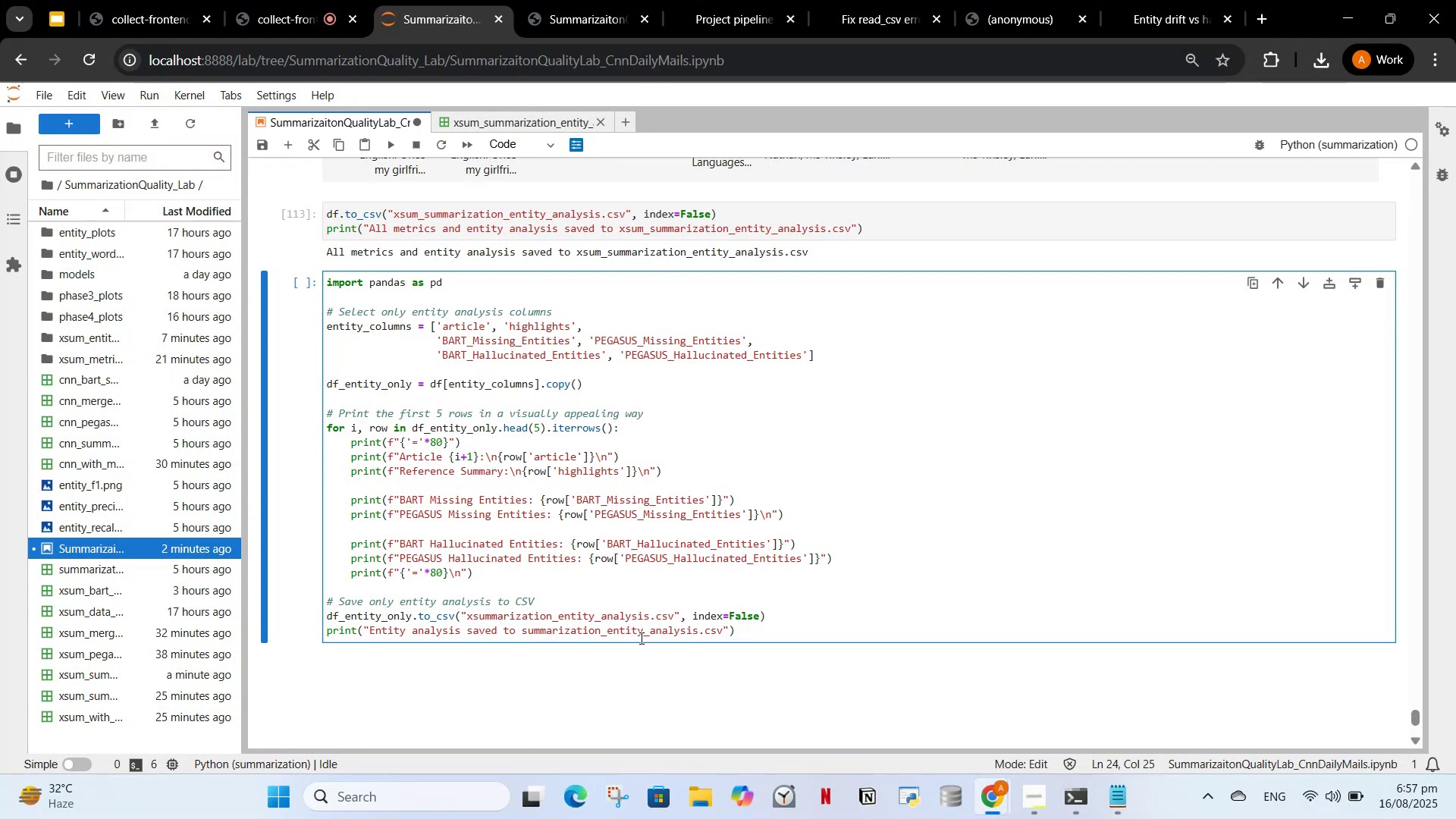 
type(_)
key(Backspace)
type(sum_)
 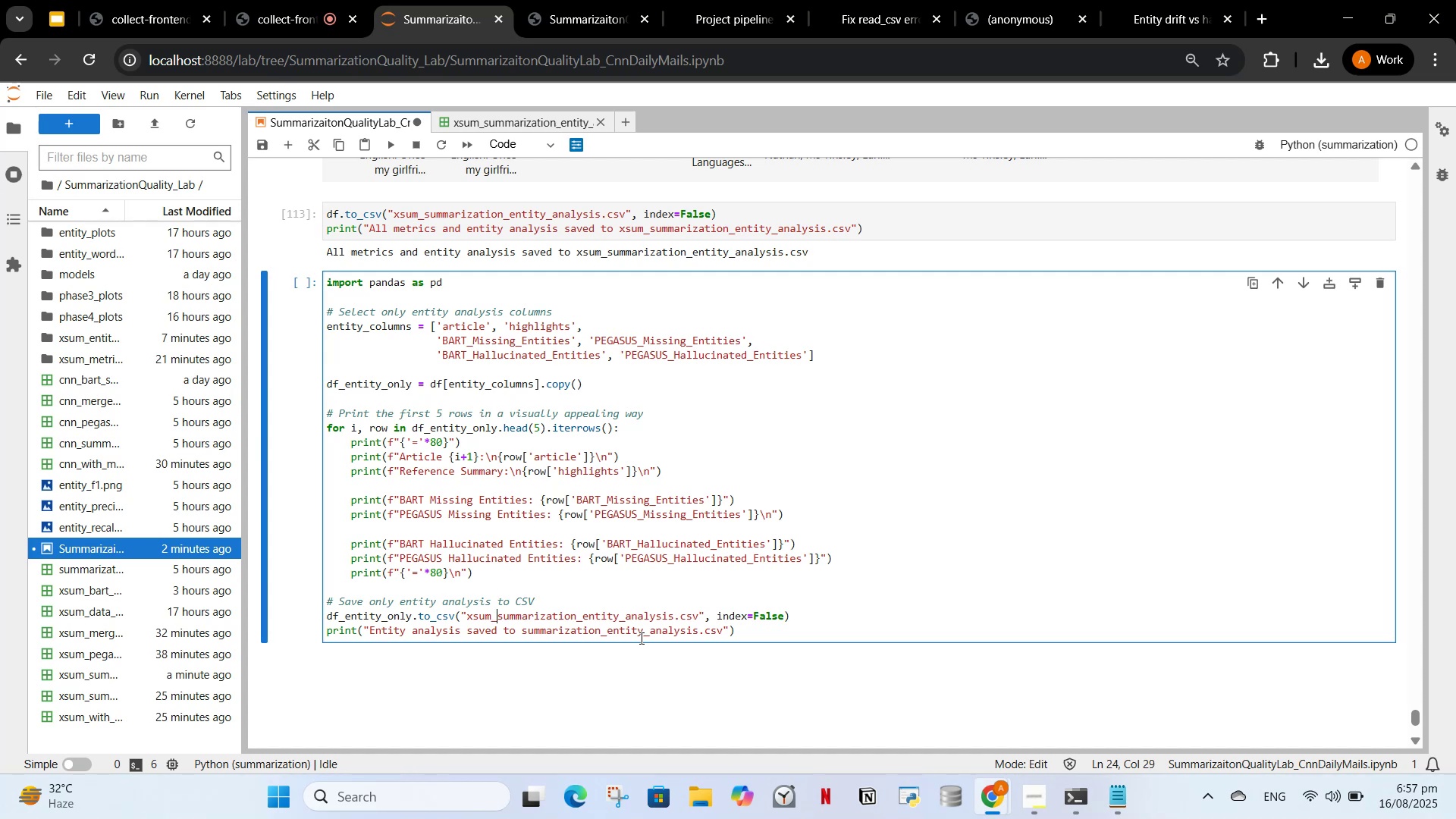 
wait(5.31)
 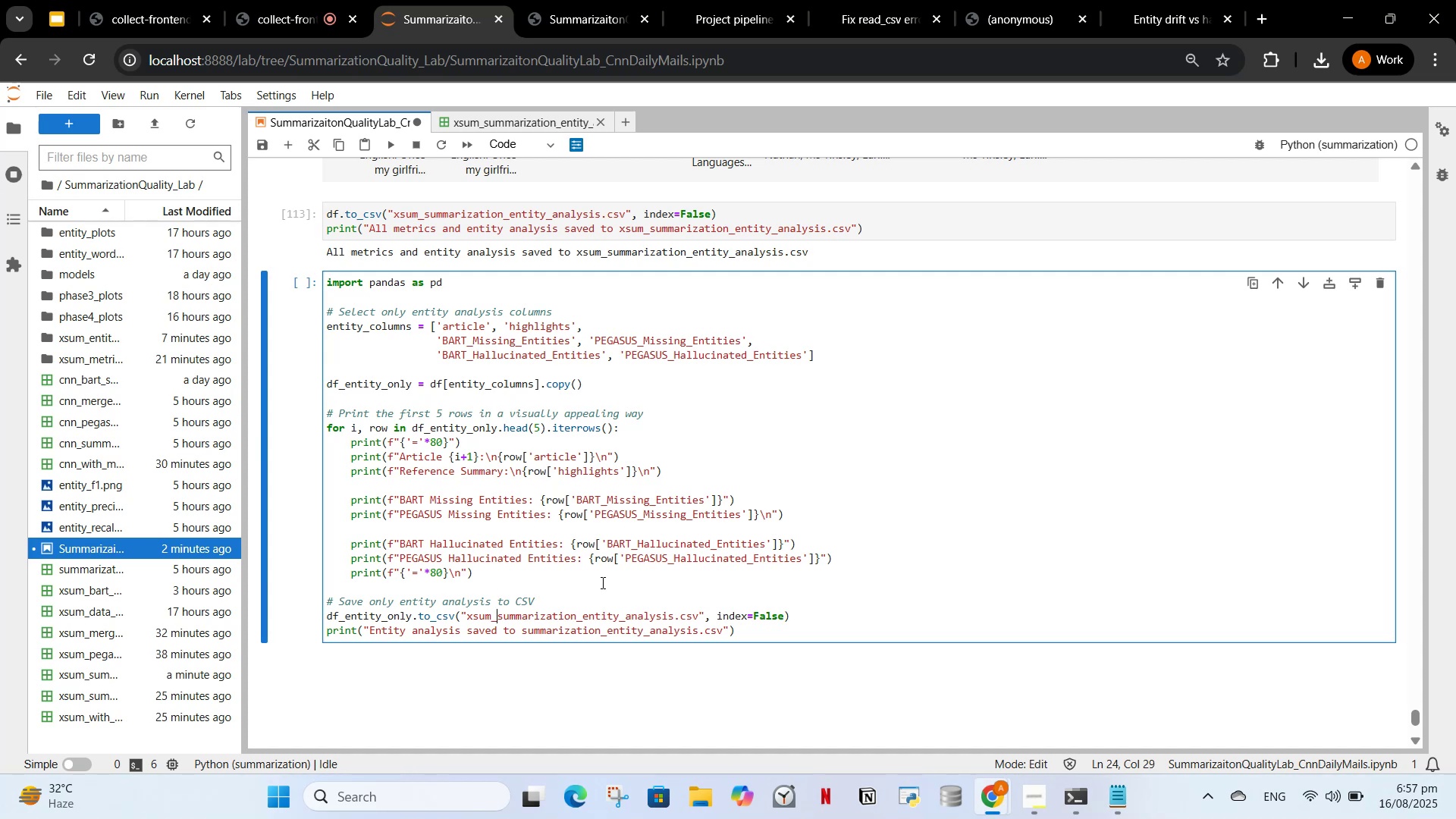 
left_click([397, 145])
 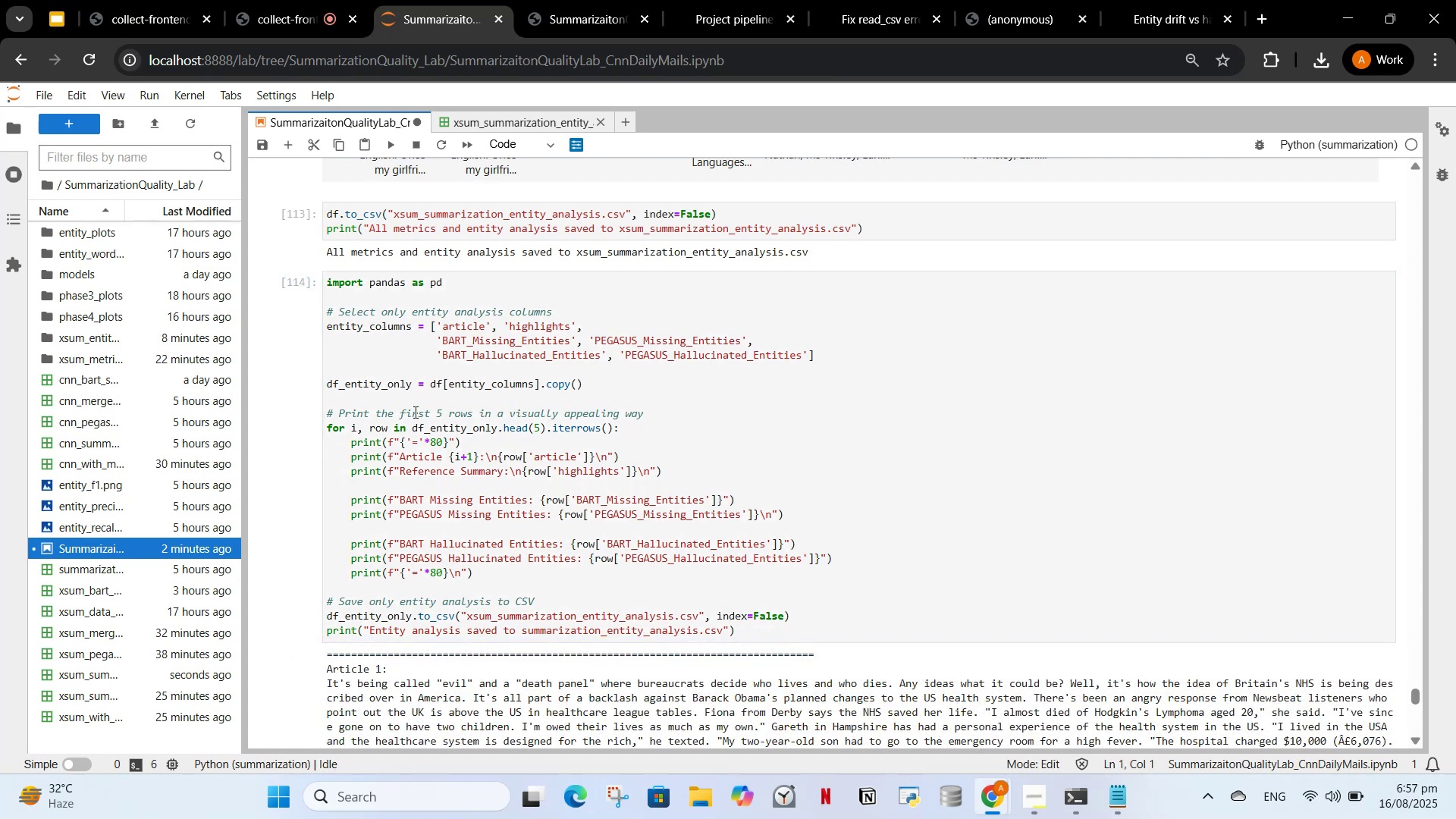 
scroll: coordinate [585, 432], scroll_direction: down, amount: 26.0
 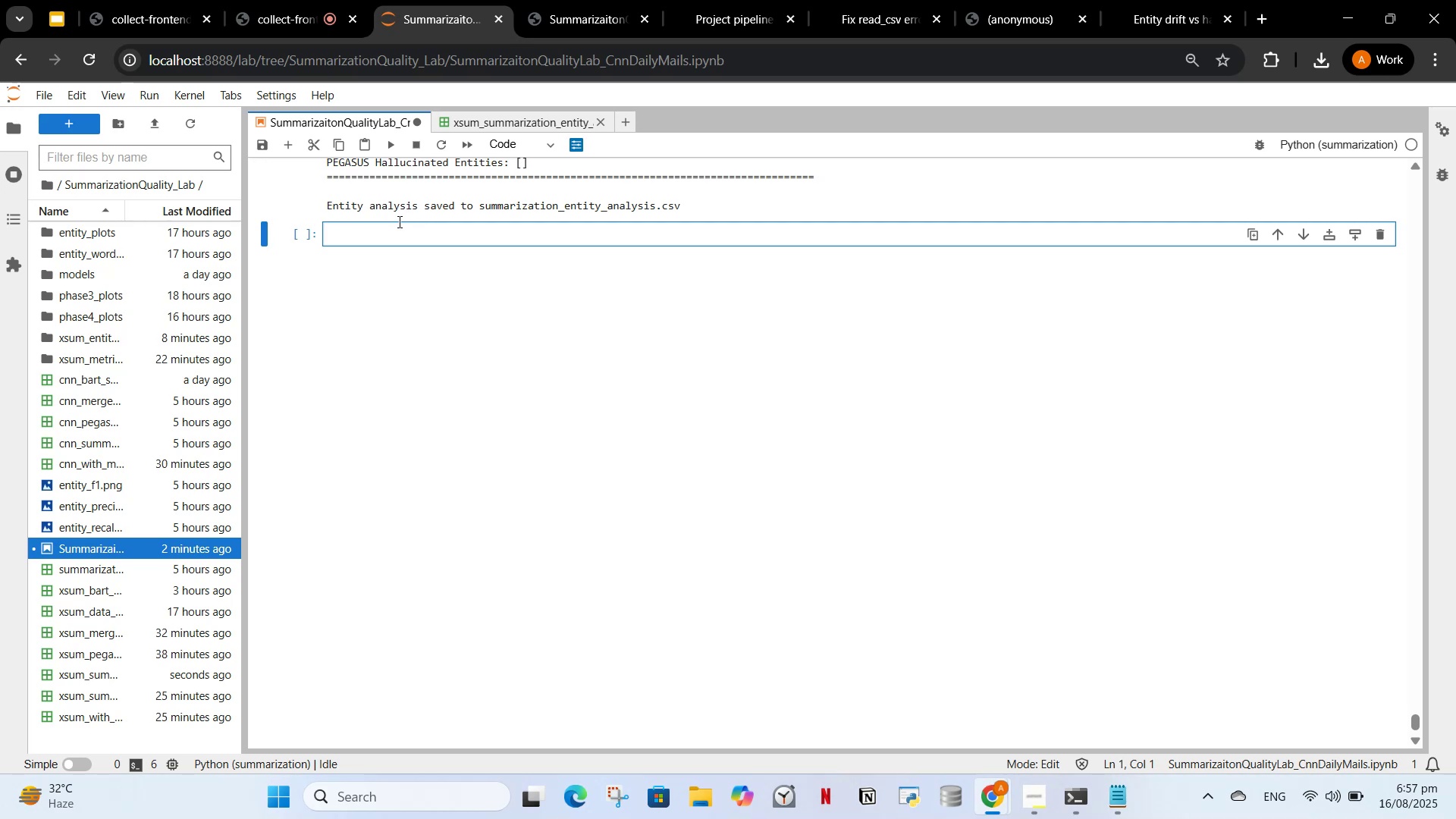 
left_click([398, 224])
 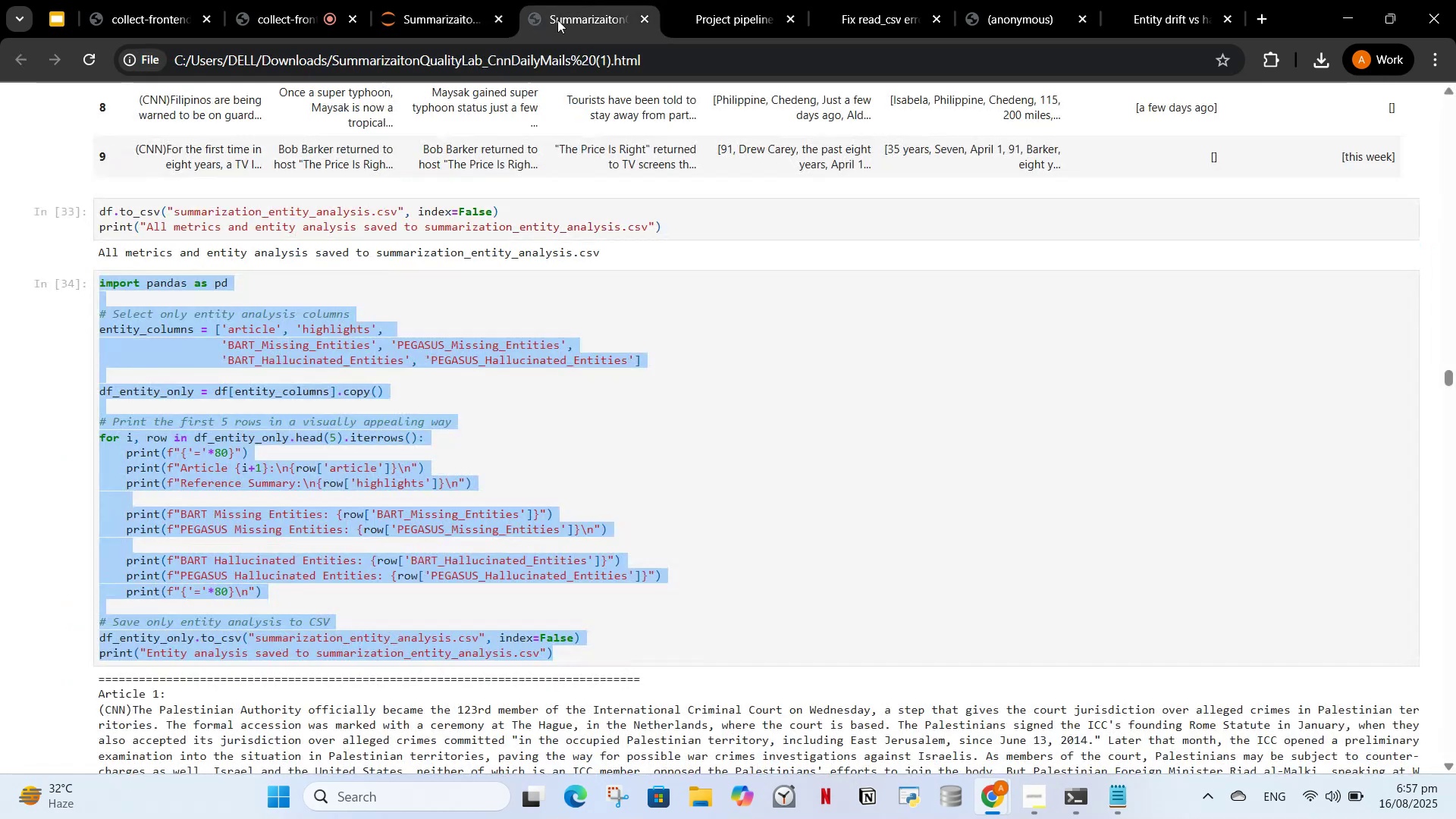 
scroll: coordinate [488, 279], scroll_direction: down, amount: 9.0
 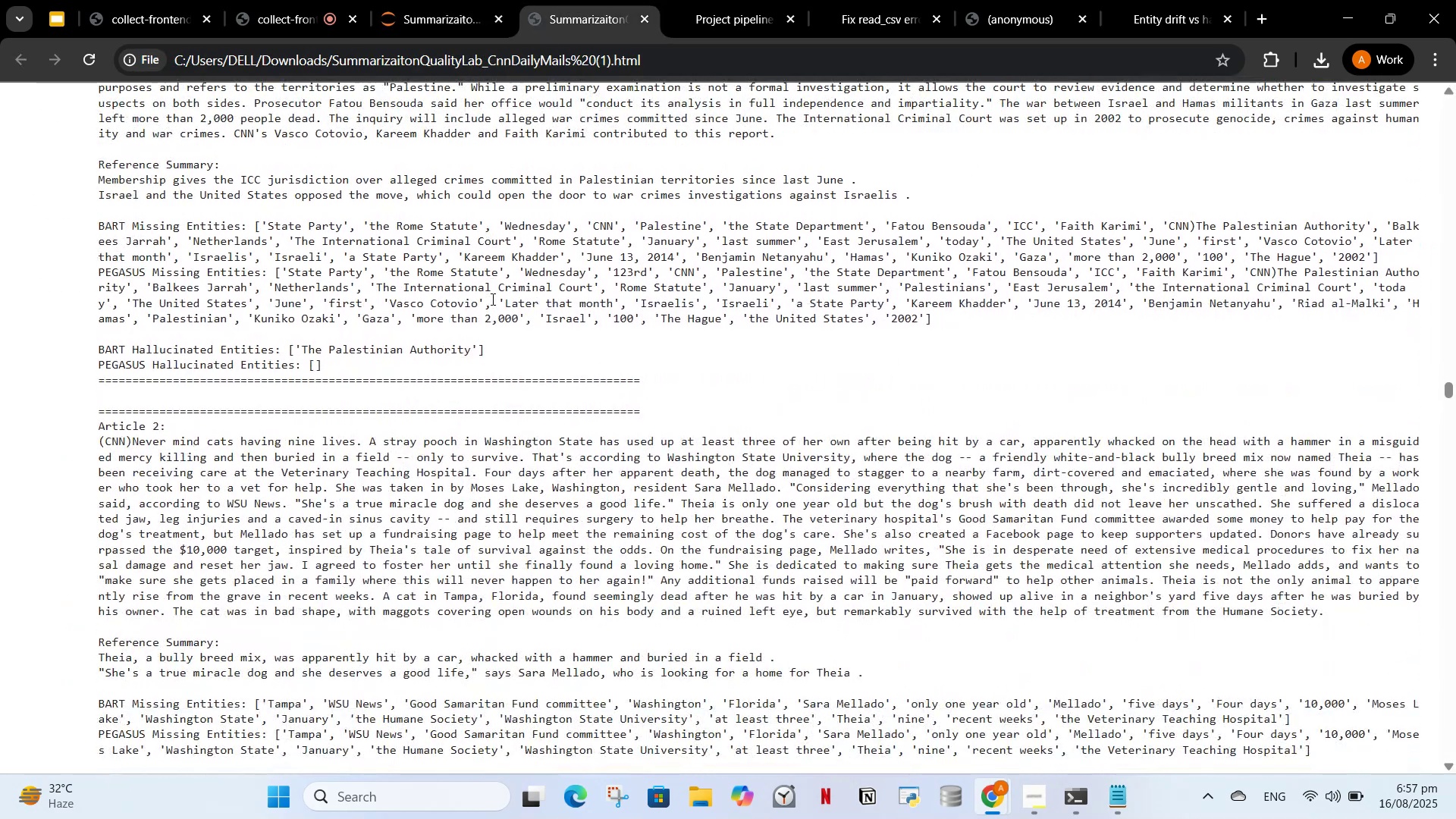 
left_click([491, 299])
 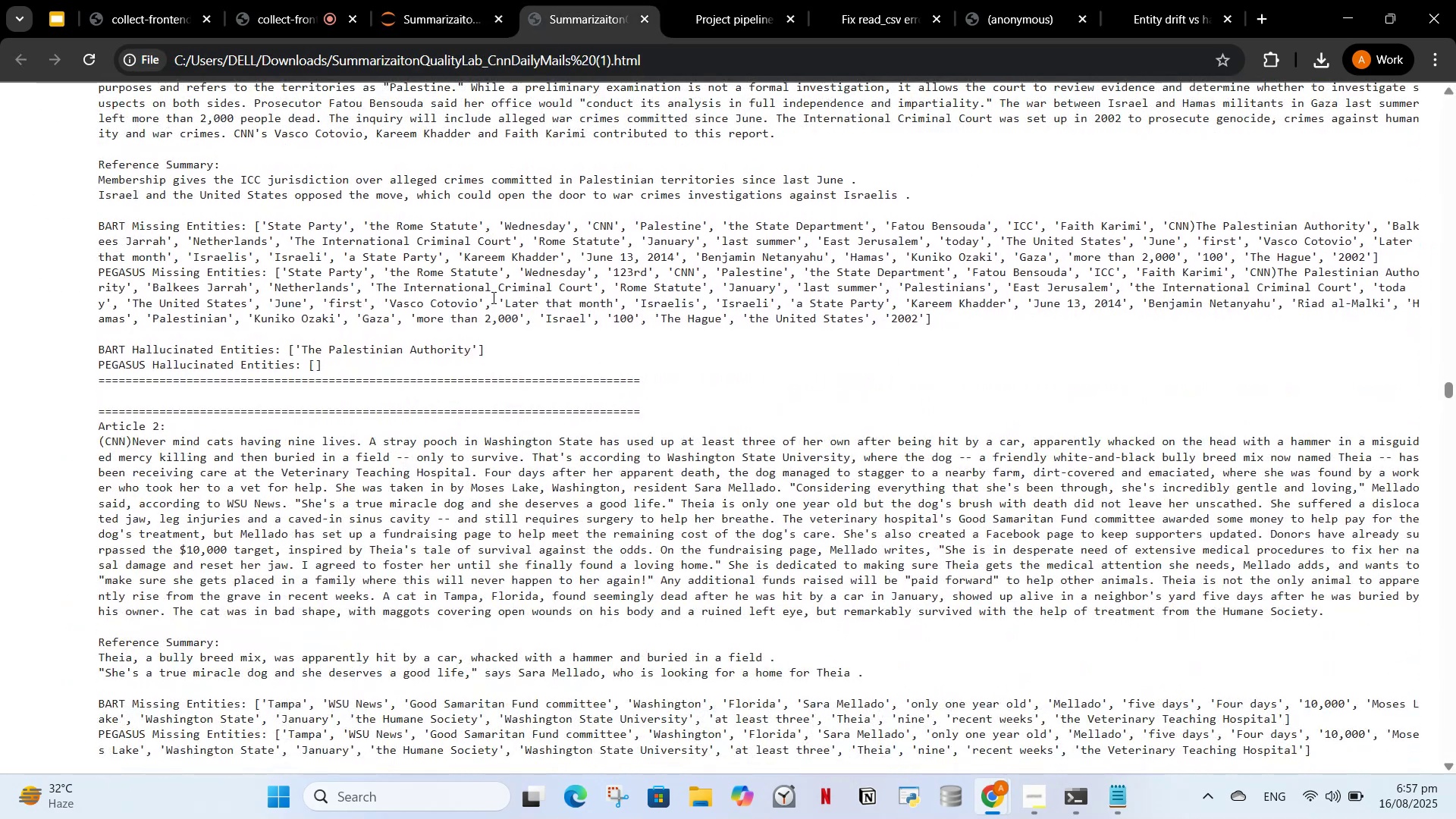 
scroll: coordinate [486, 299], scroll_direction: down, amount: 23.0
 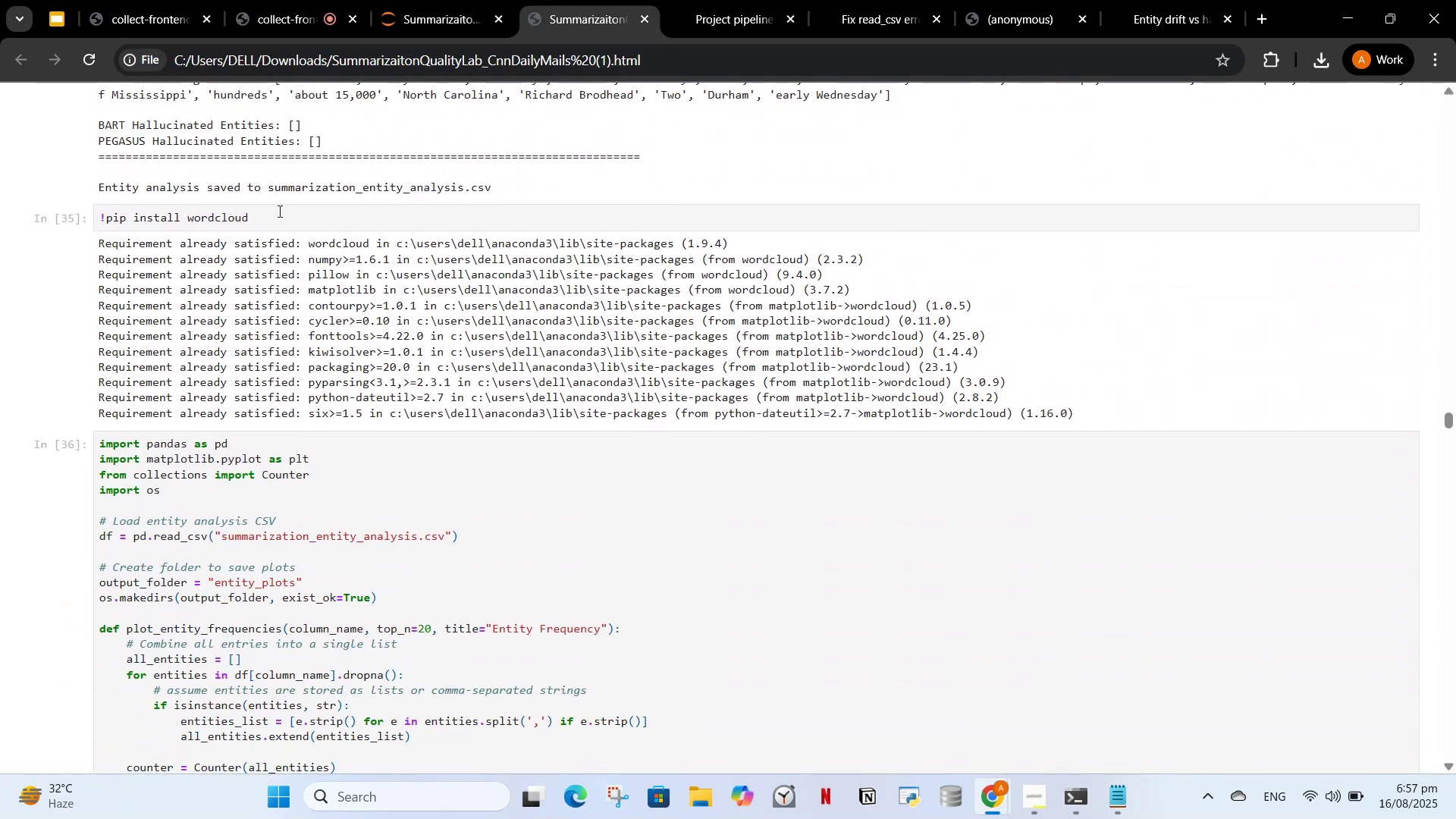 
left_click([258, 513])
 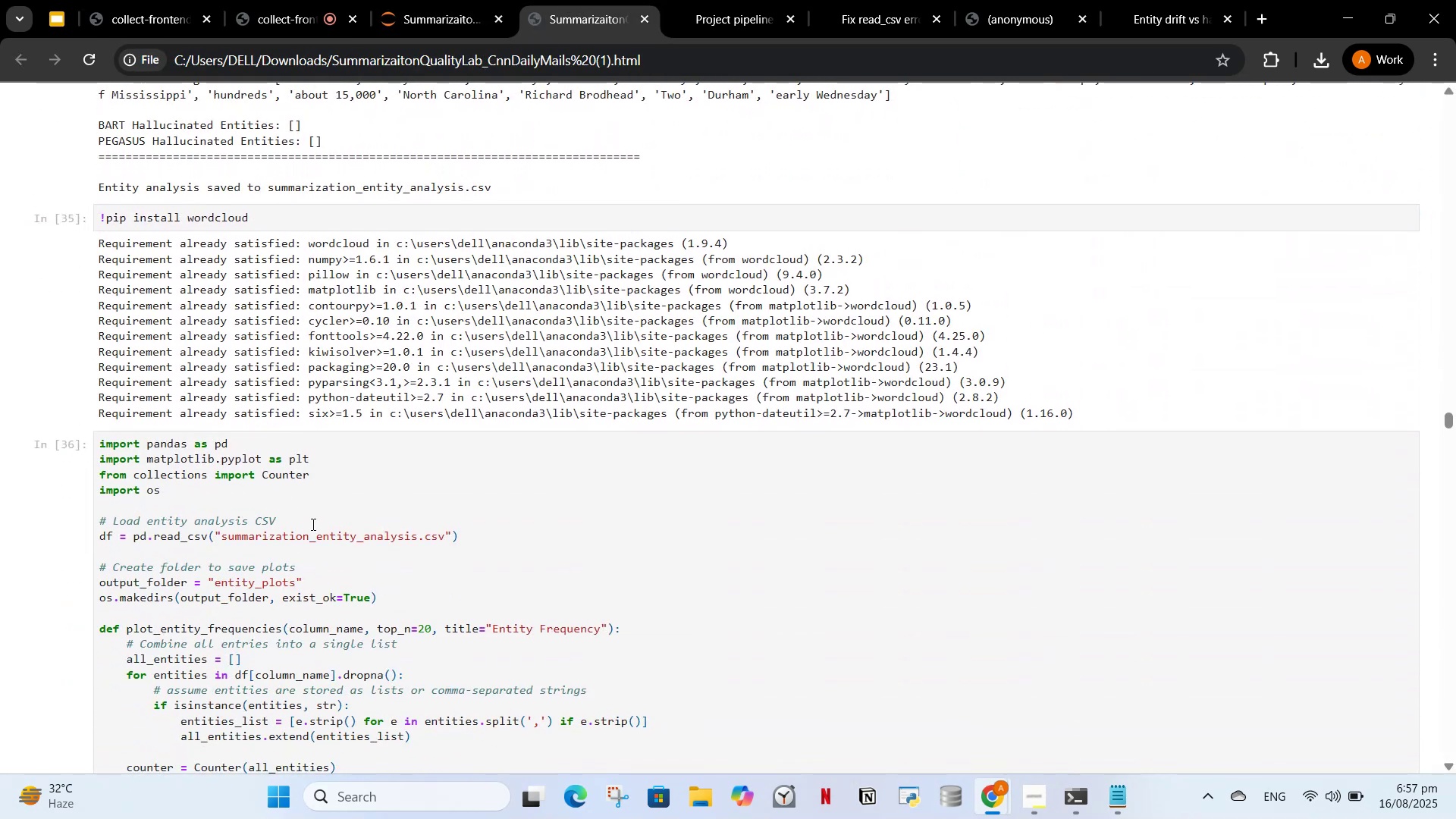 
scroll: coordinate [327, 518], scroll_direction: down, amount: 1.0
 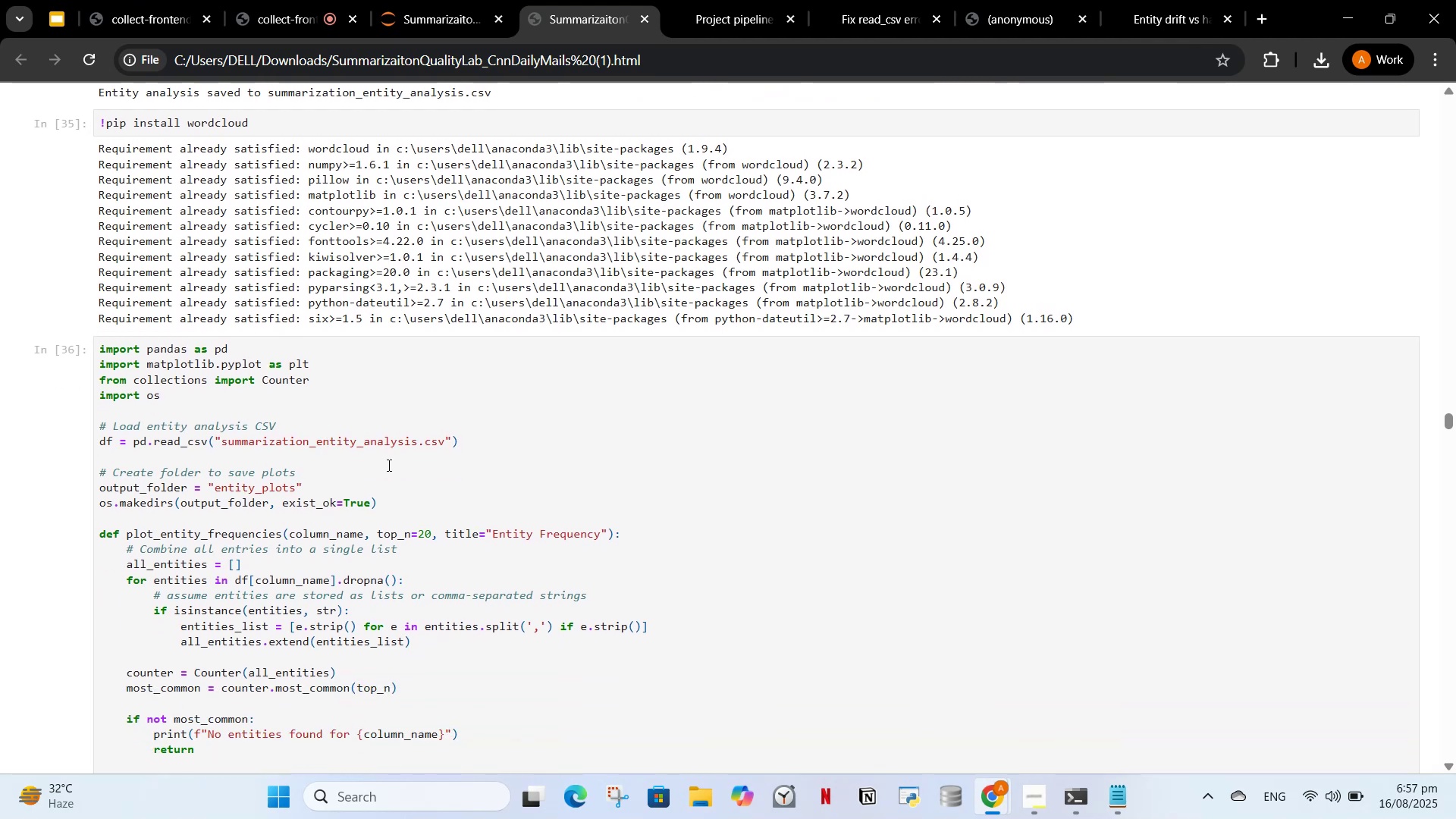 
left_click([424, 441])
 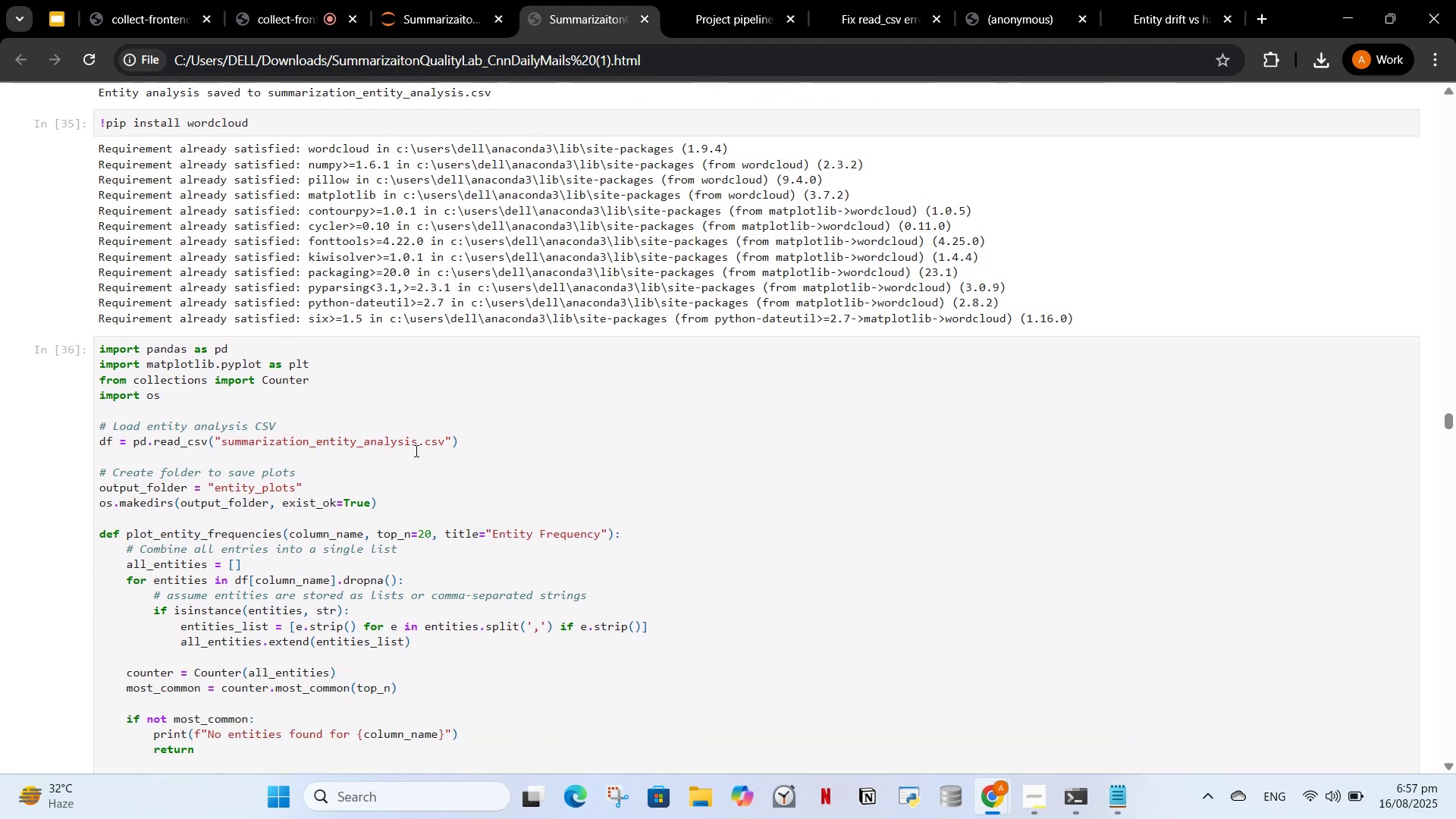 
scroll: coordinate [410, 460], scroll_direction: down, amount: 2.0
 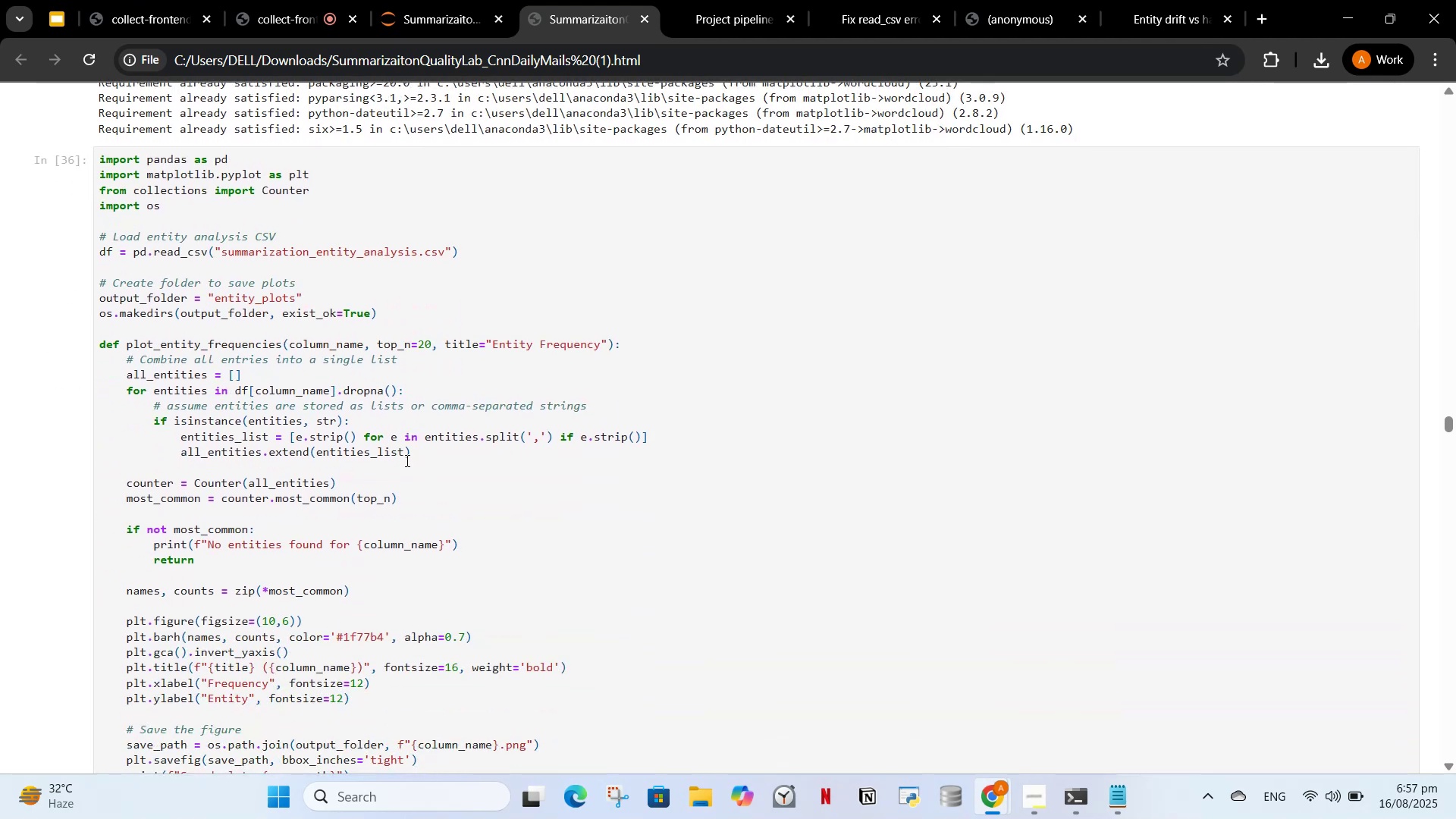 
left_click([406, 460])
 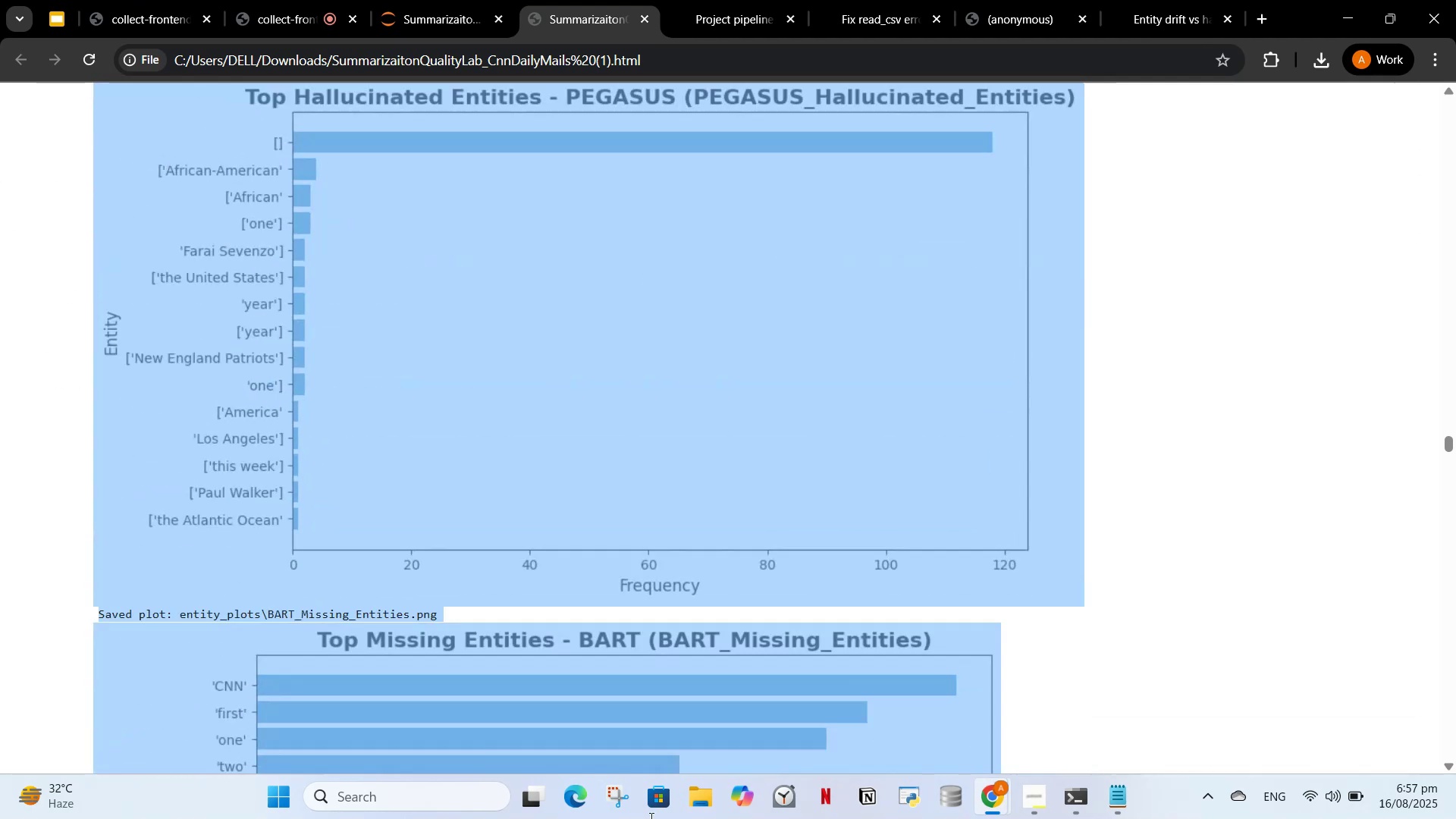 
scroll: coordinate [570, 535], scroll_direction: up, amount: 25.0
 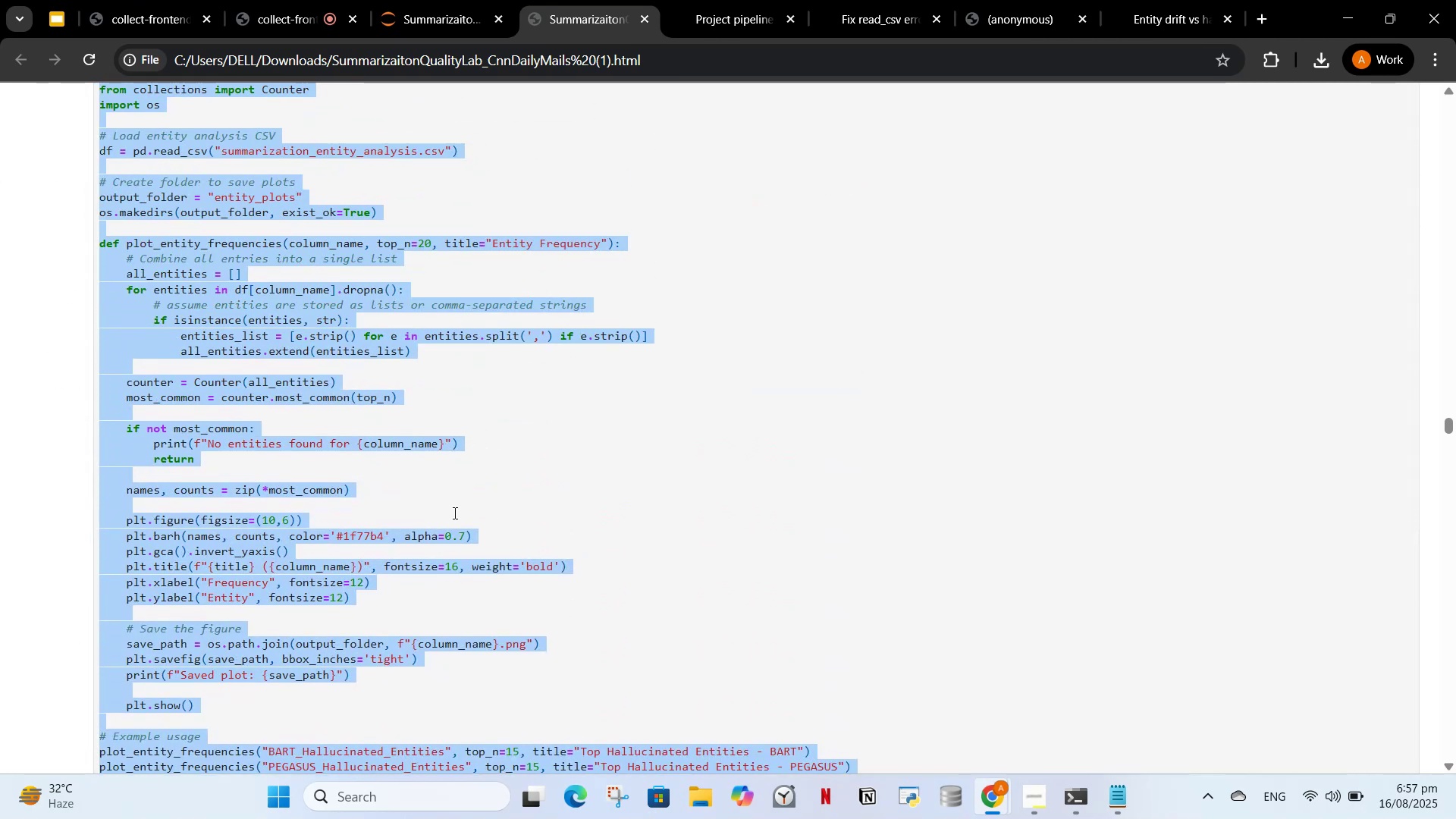 
left_click([453, 513])
 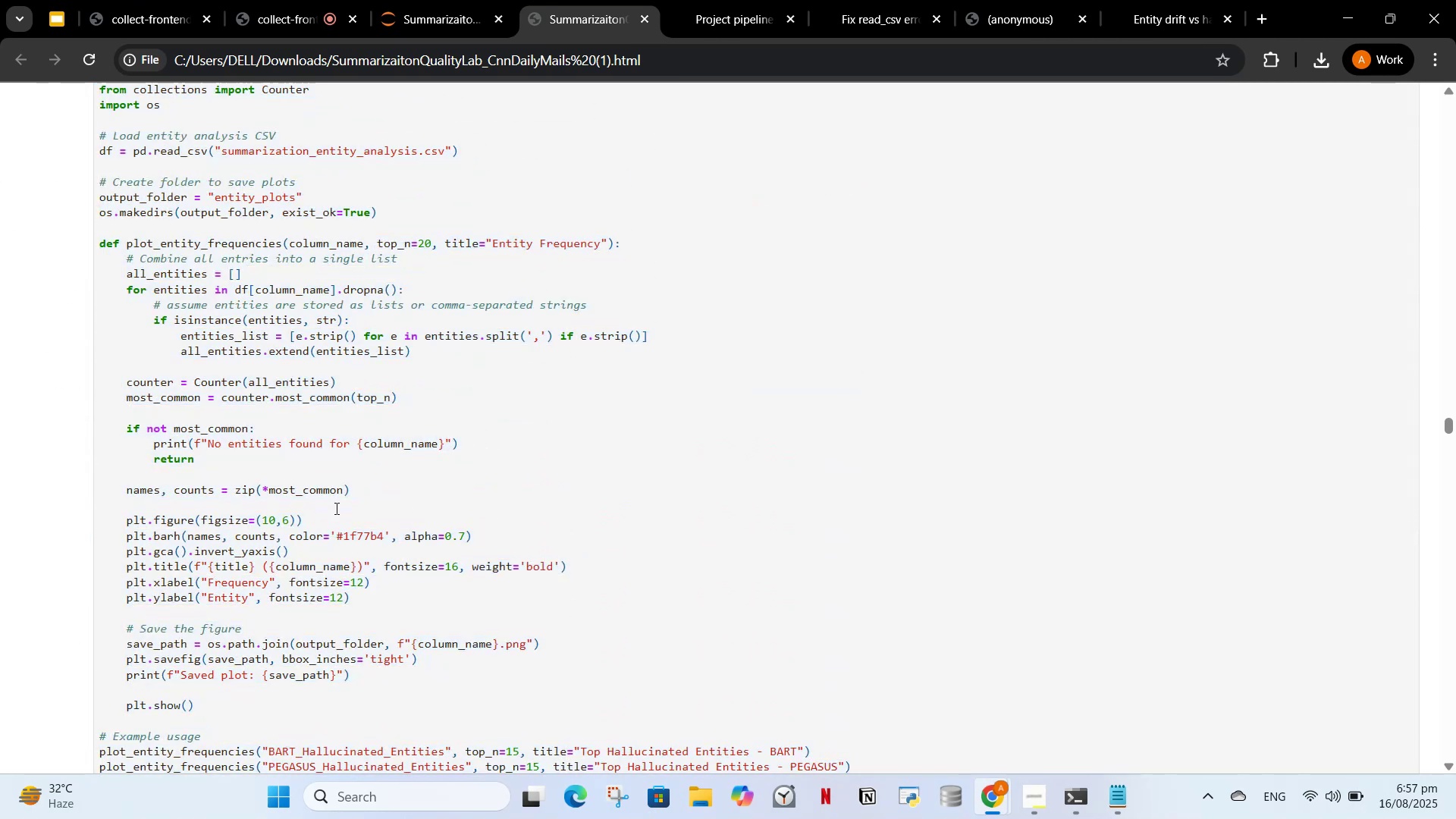 
scroll: coordinate [361, 515], scroll_direction: up, amount: 5.0
 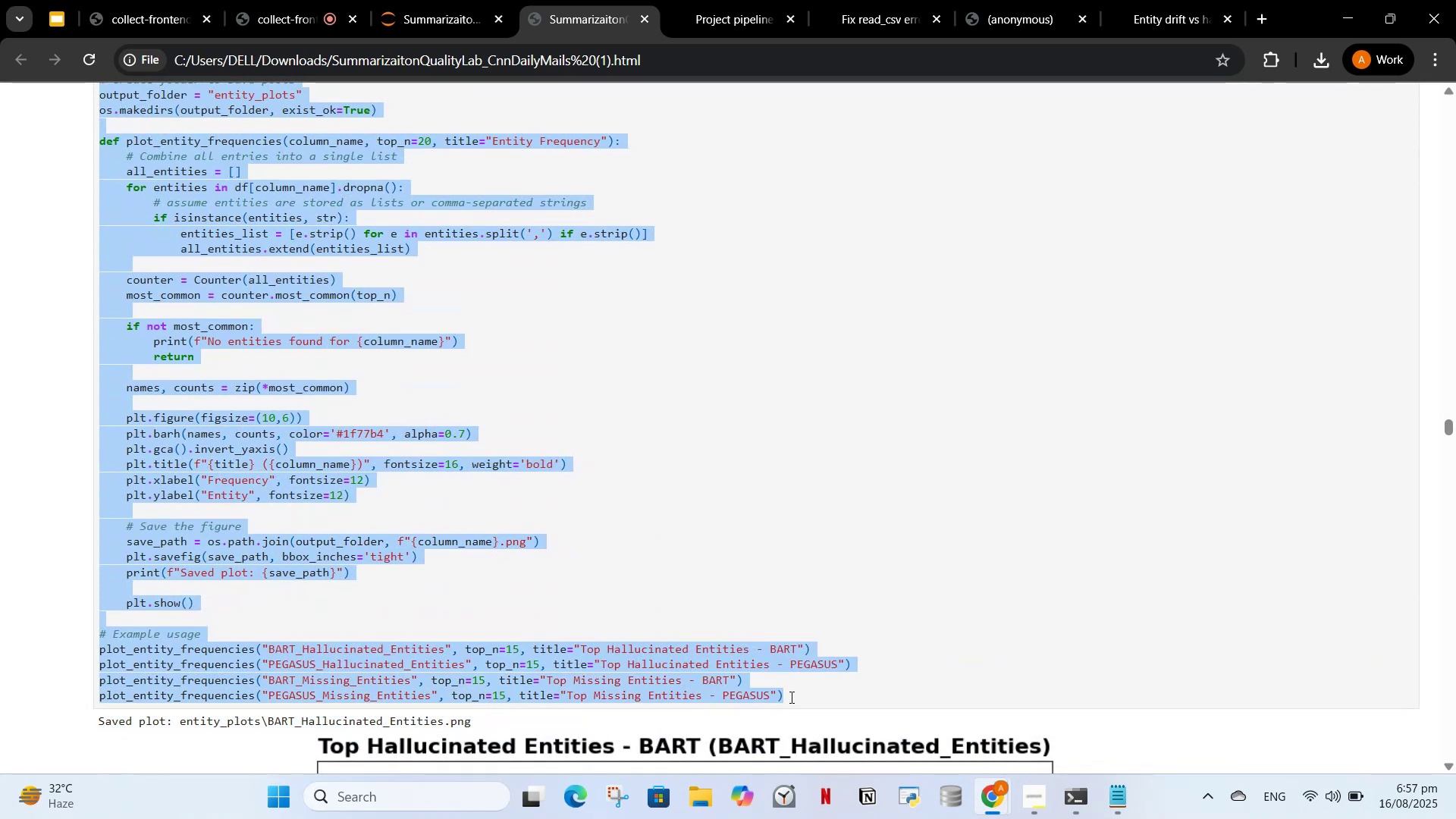 
wait(5.86)
 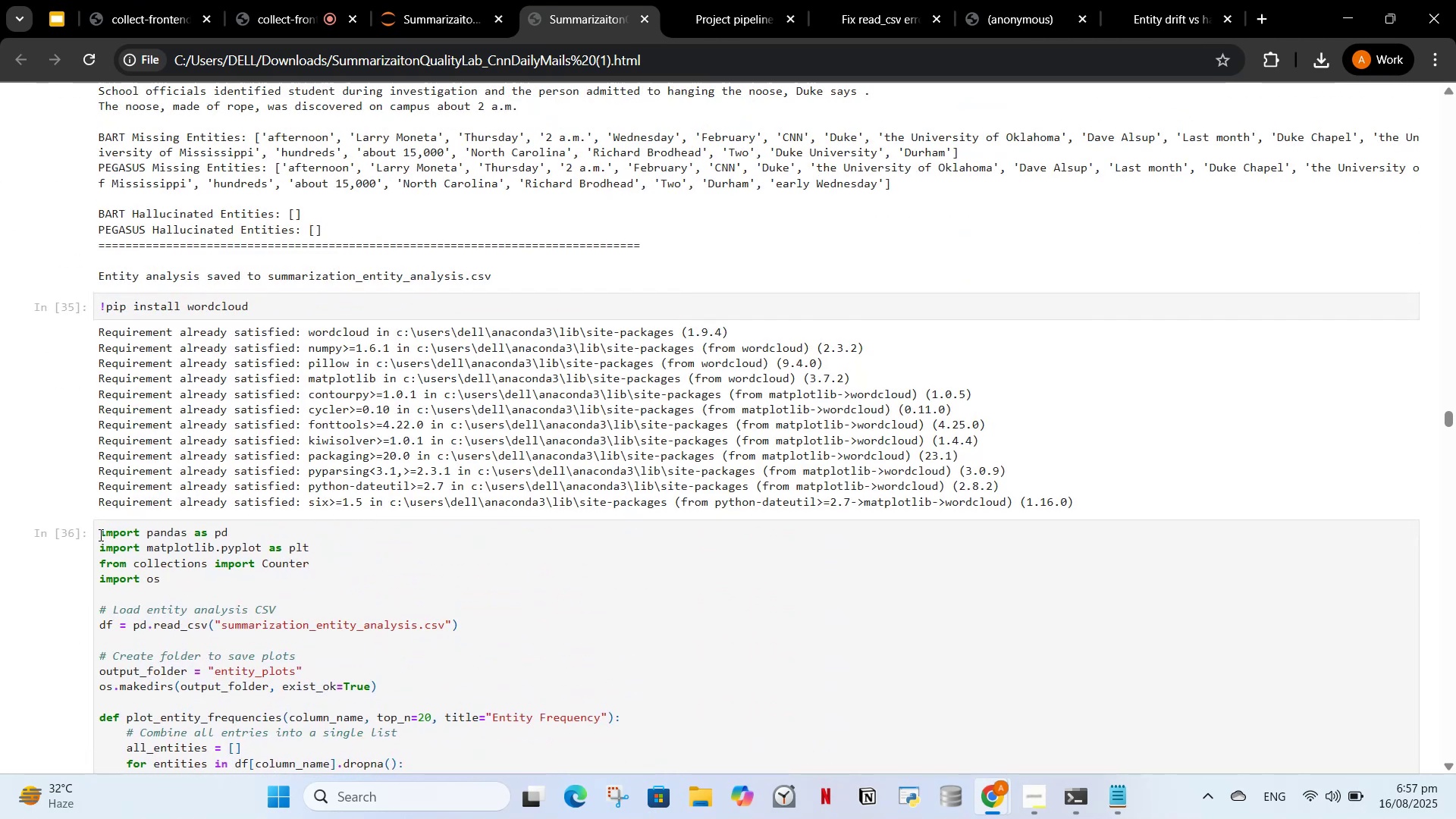 
key(Control+C)
 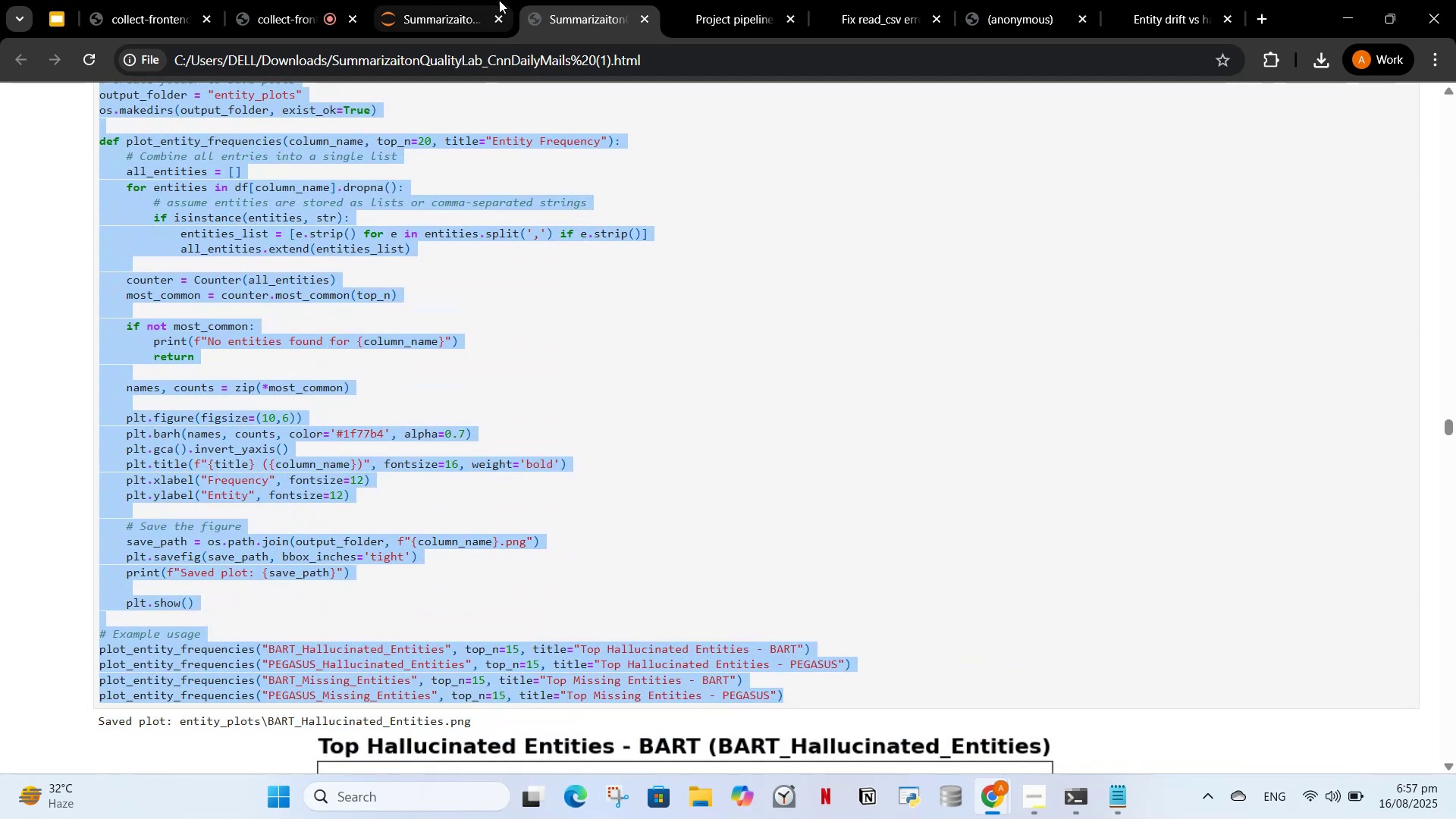 
left_click([459, 0])
 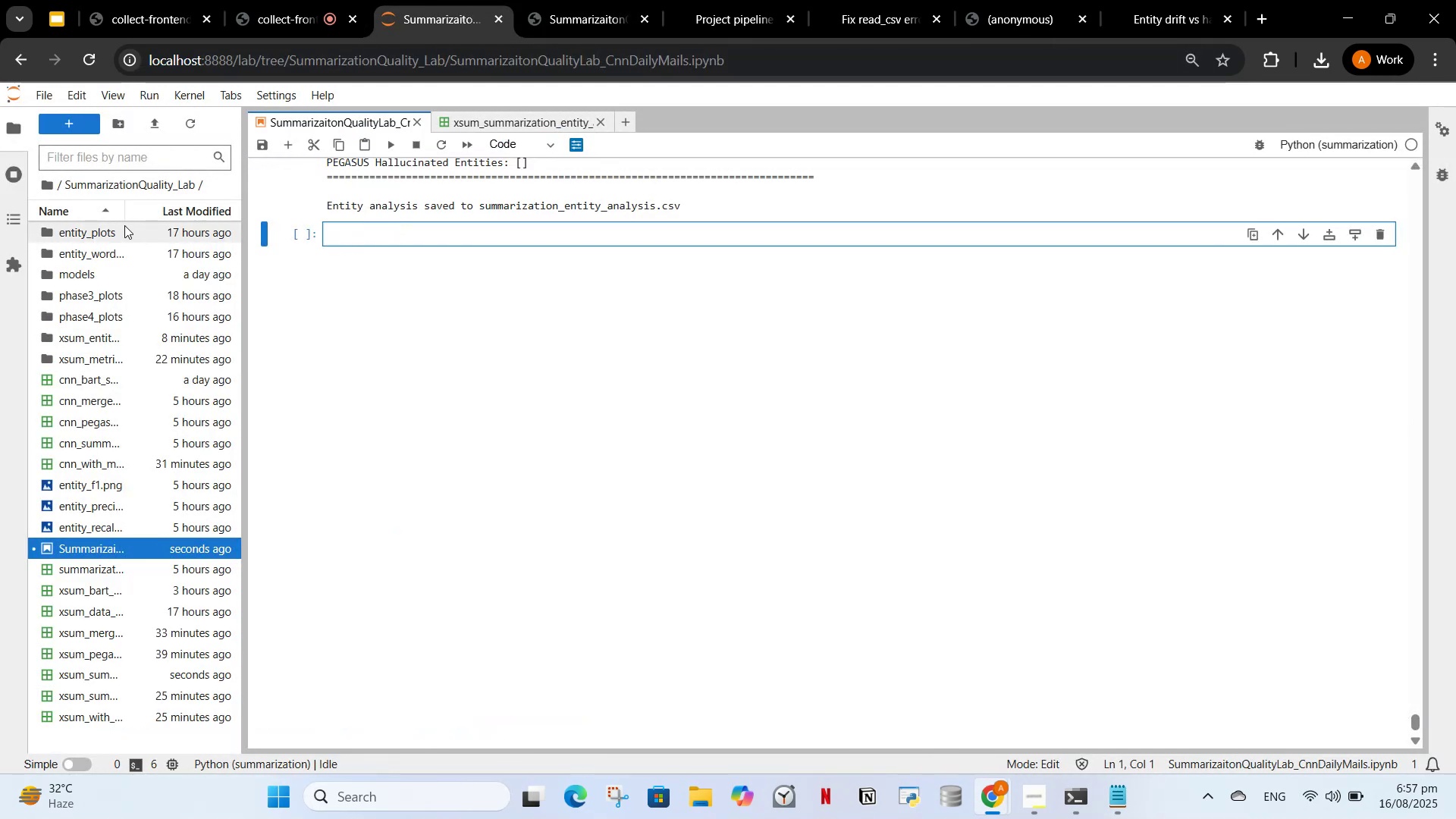 
wait(8.76)
 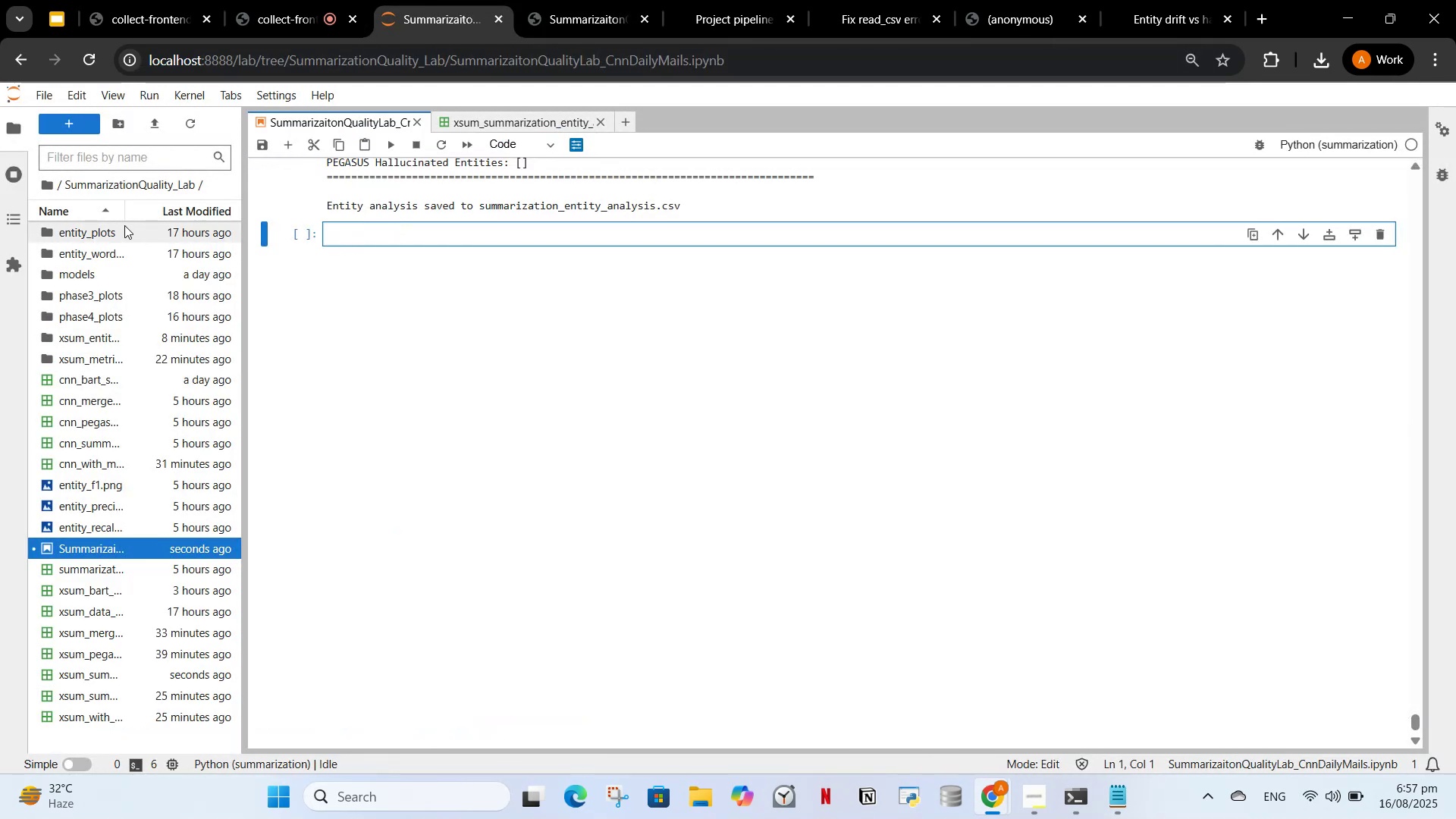 
double_click([166, 331])
 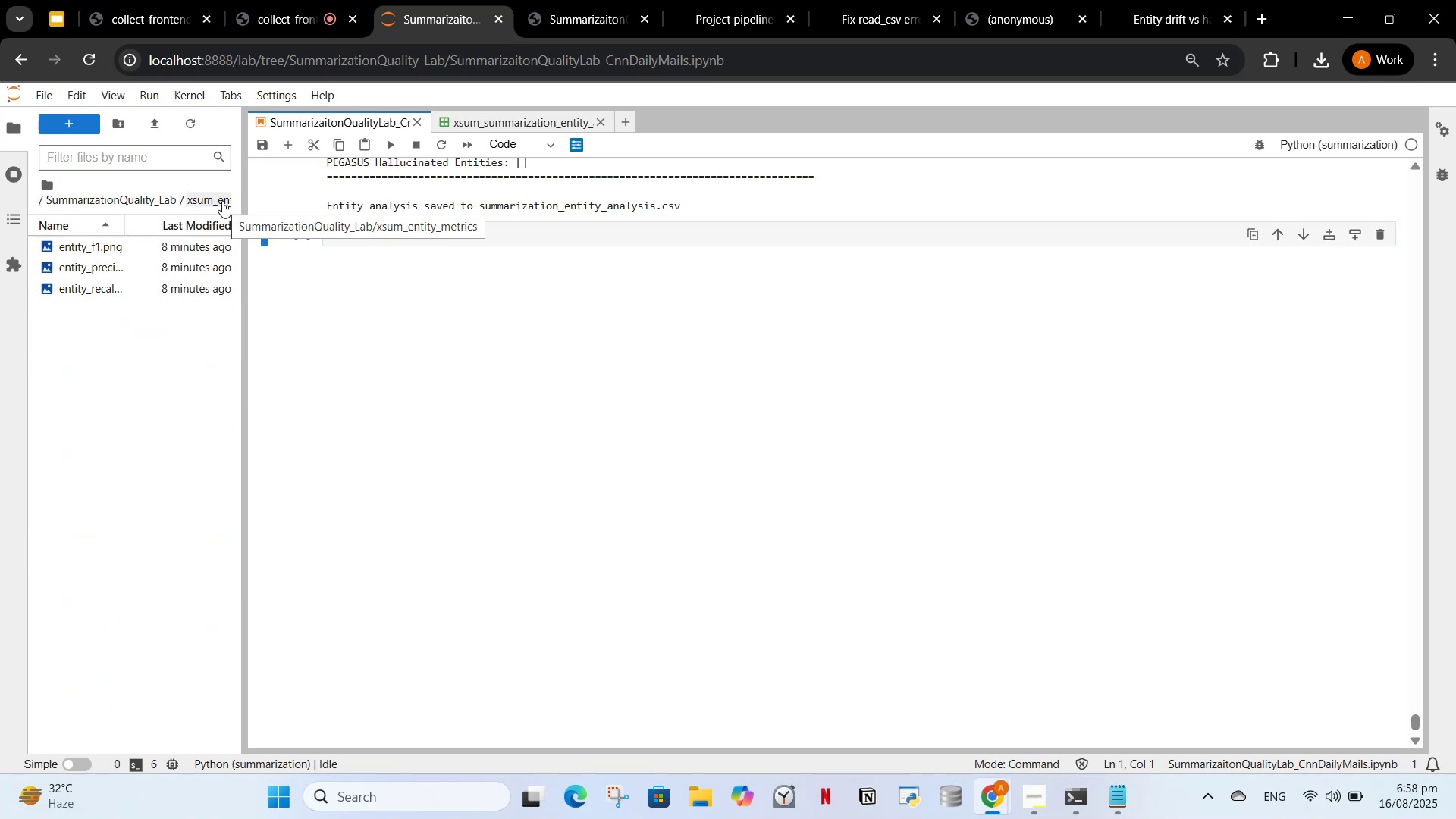 
wait(5.85)
 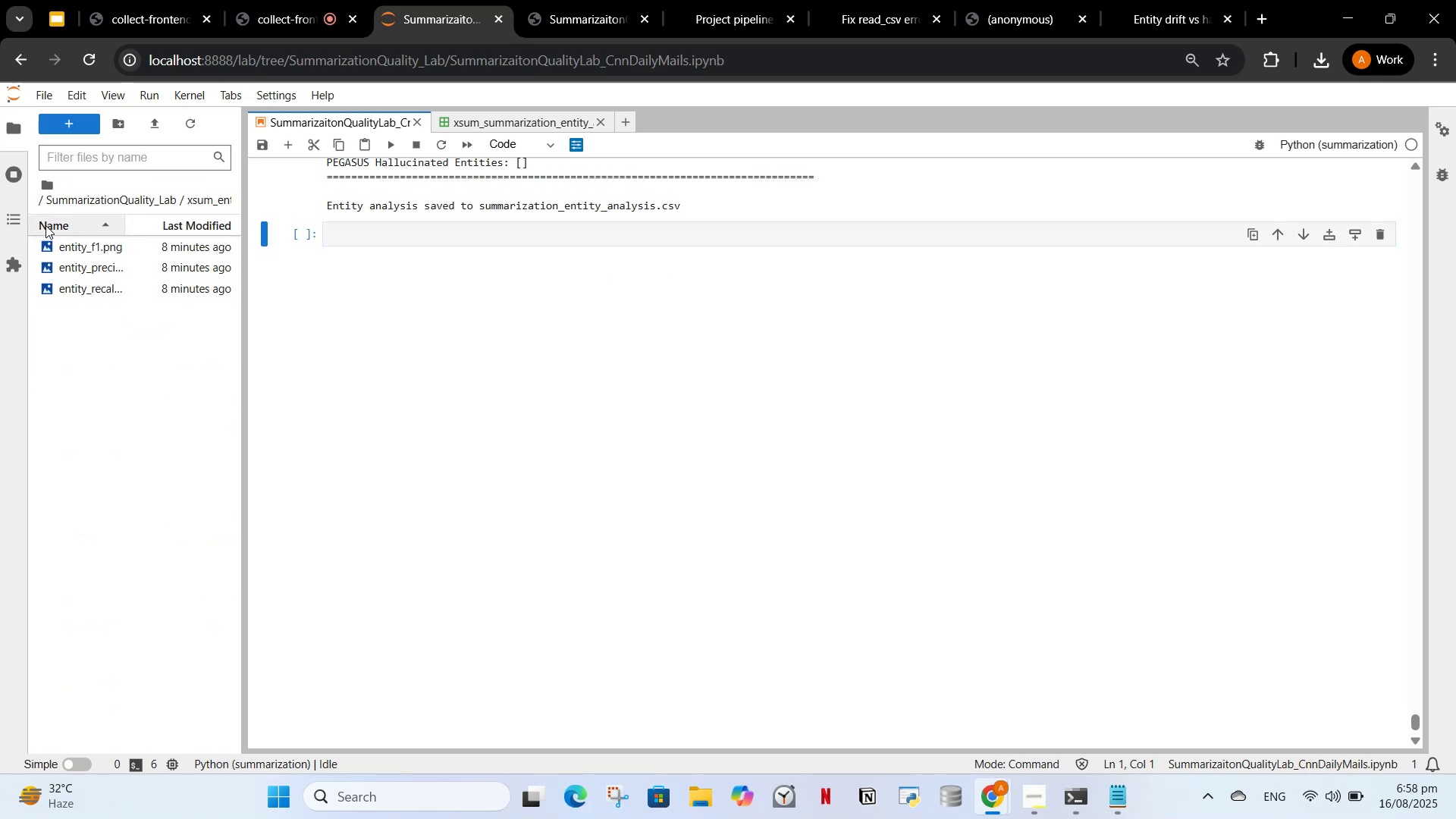 
left_click([105, 198])
 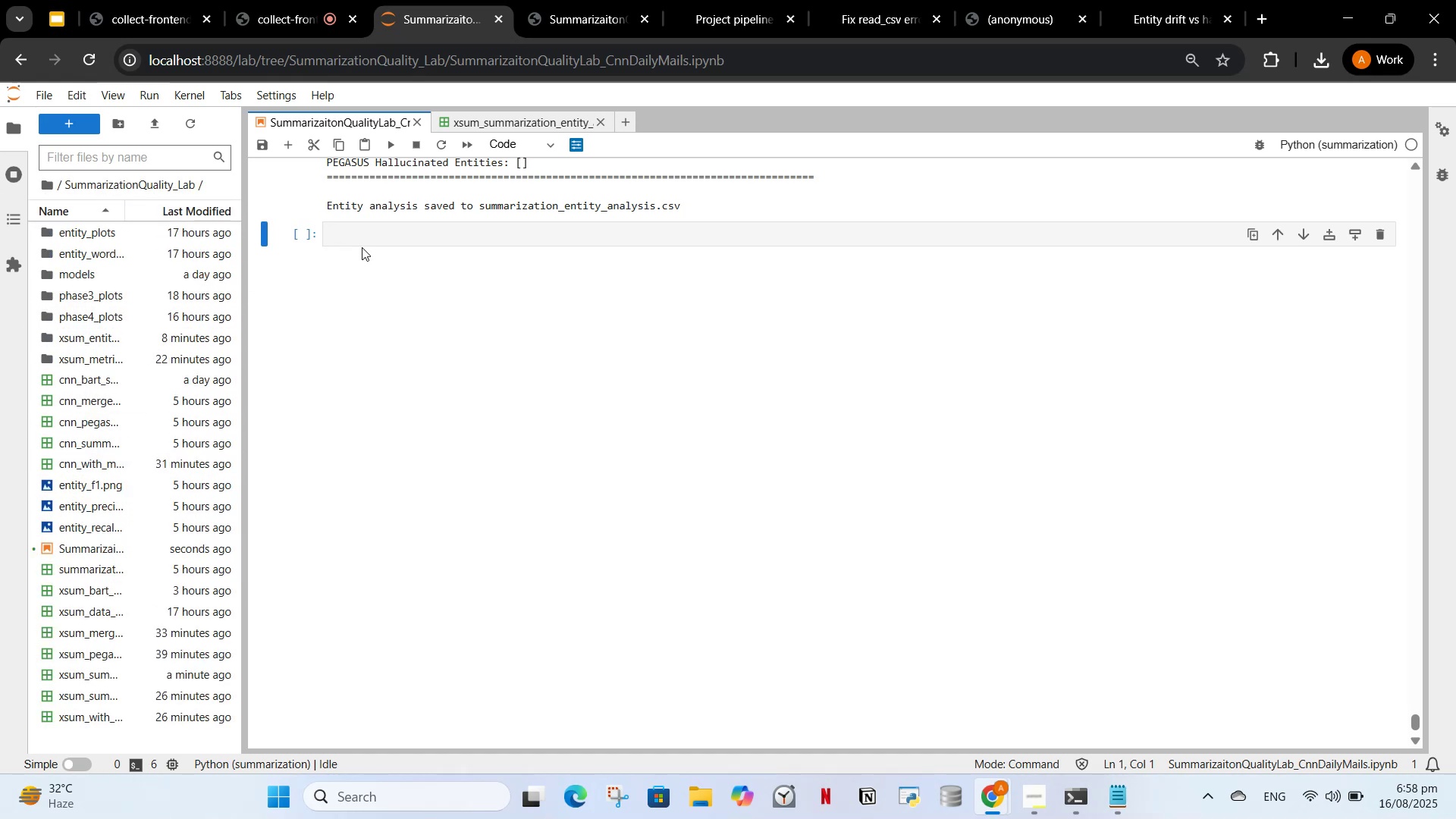 
wait(7.71)
 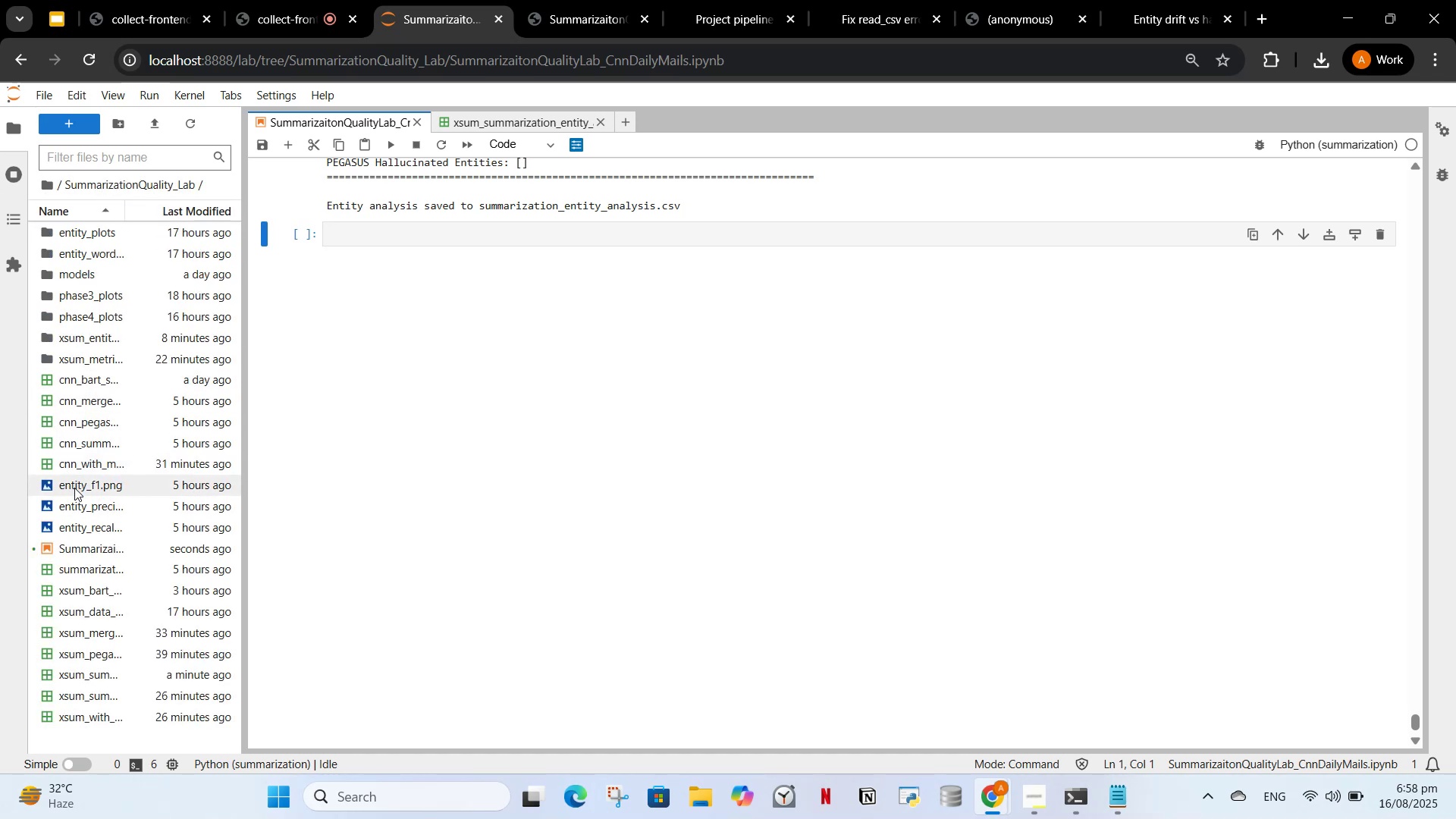 
key(Control+V)
 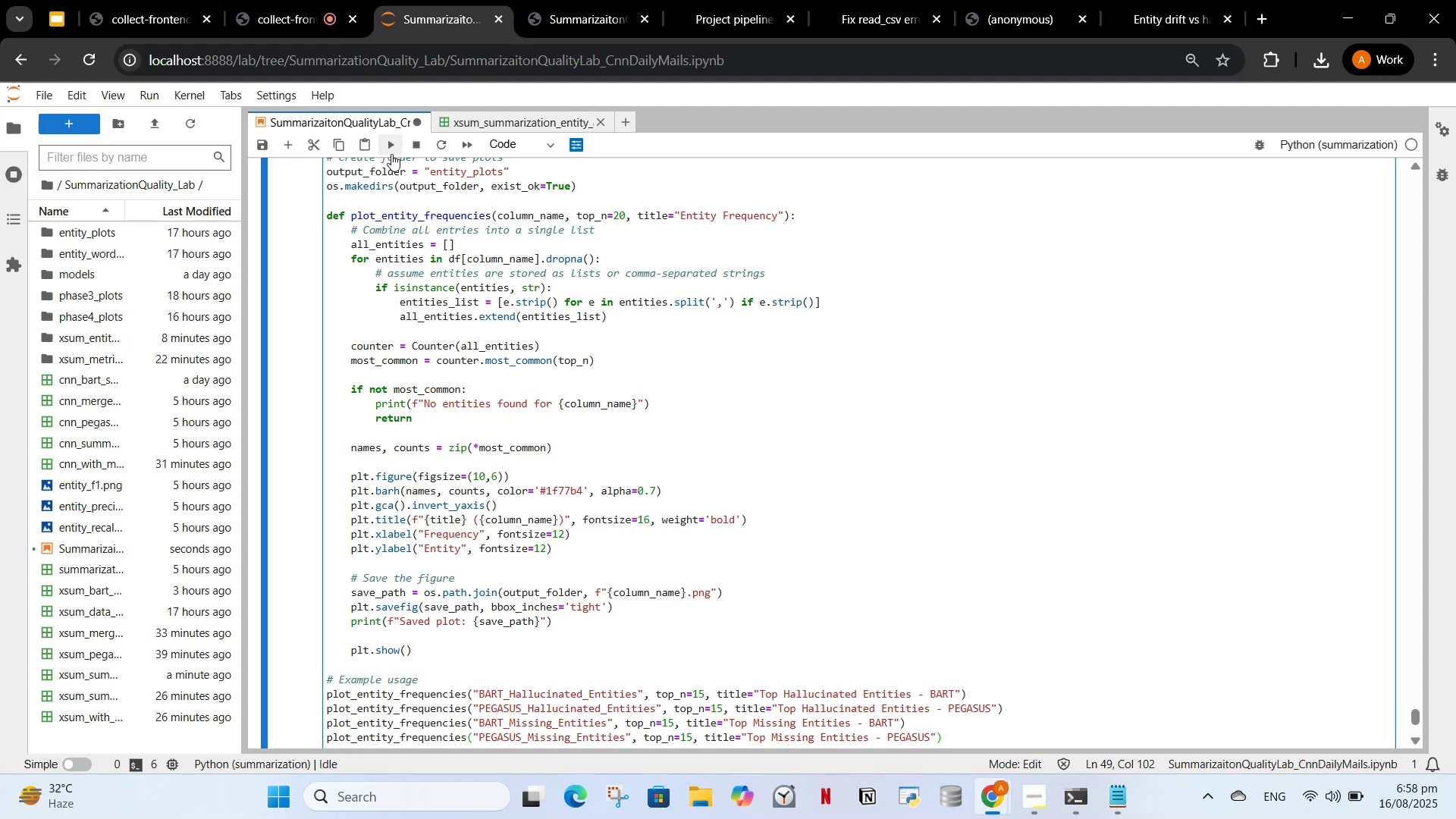 
scroll: coordinate [422, 344], scroll_direction: up, amount: 3.0
 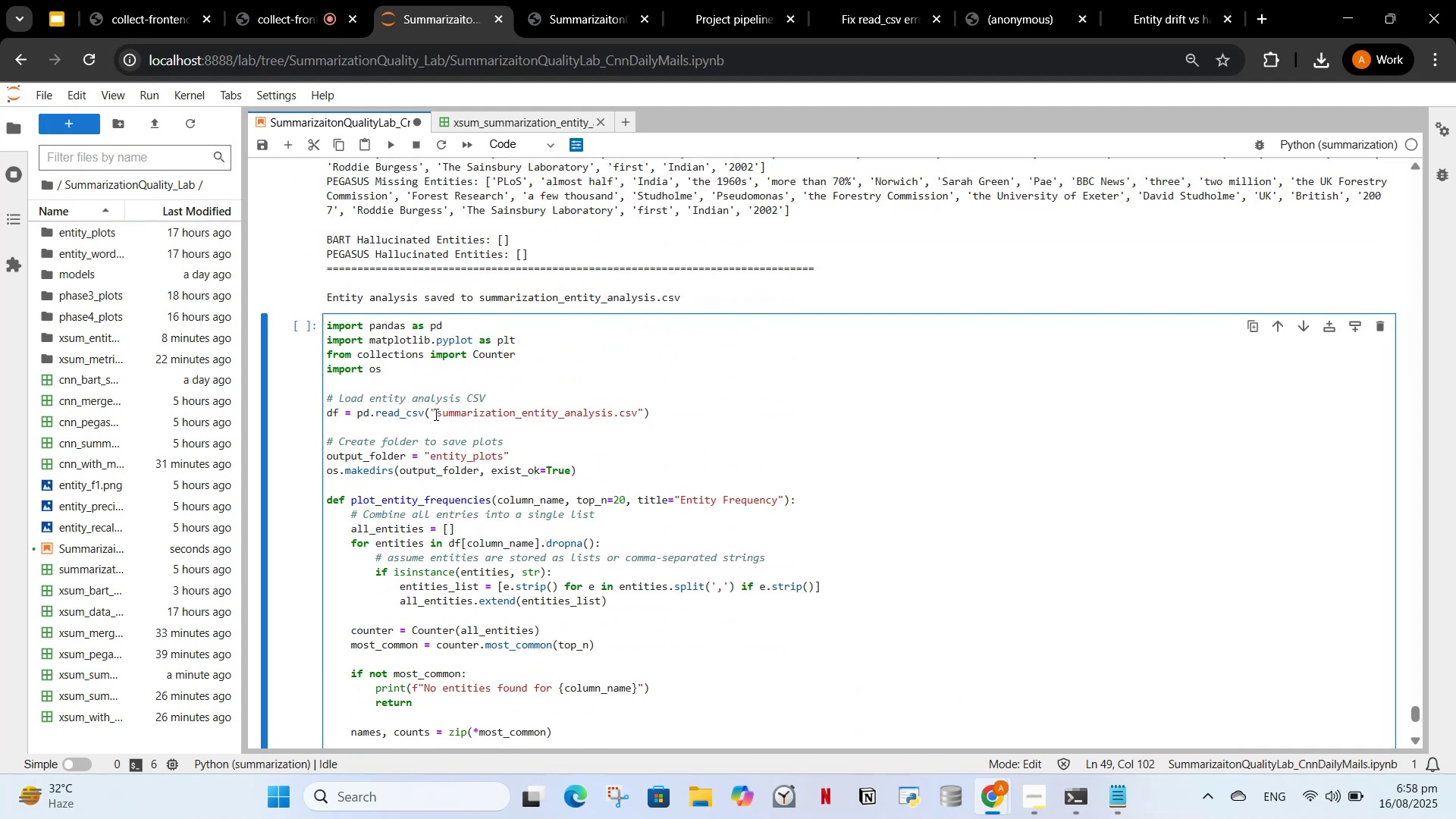 
left_click([438, 414])
 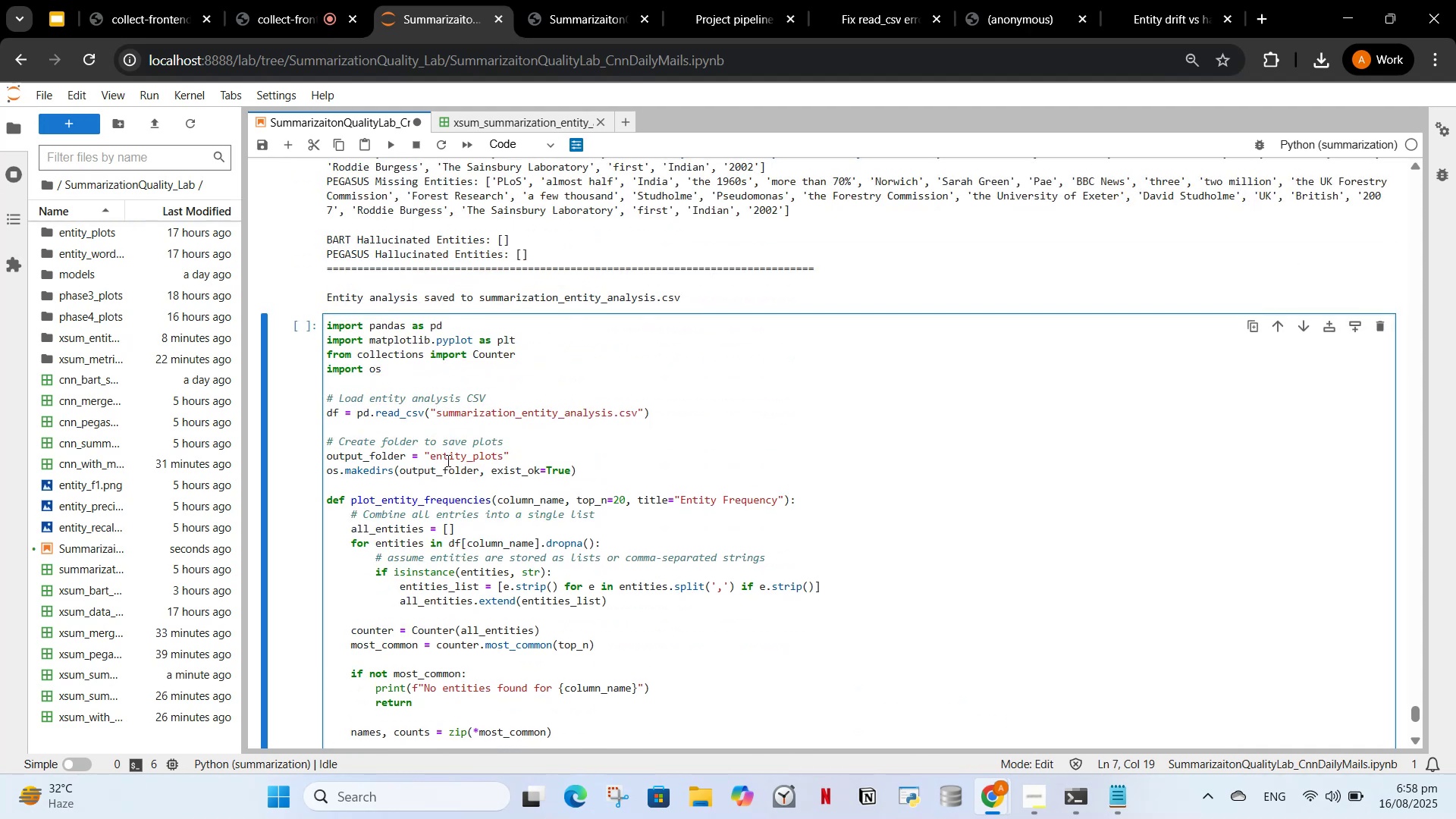 
type(xsum_)
 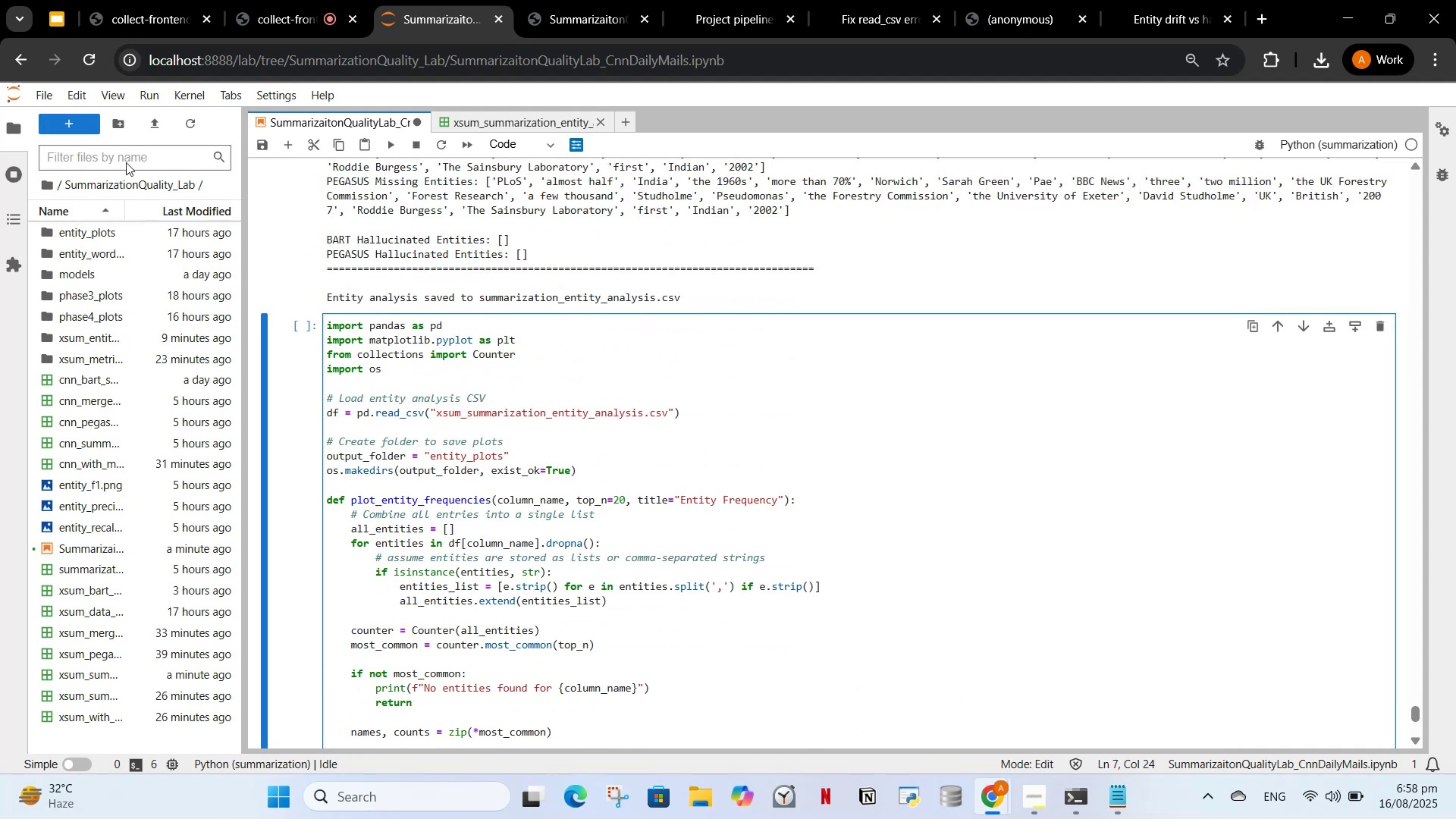 
left_click([307, 0])
 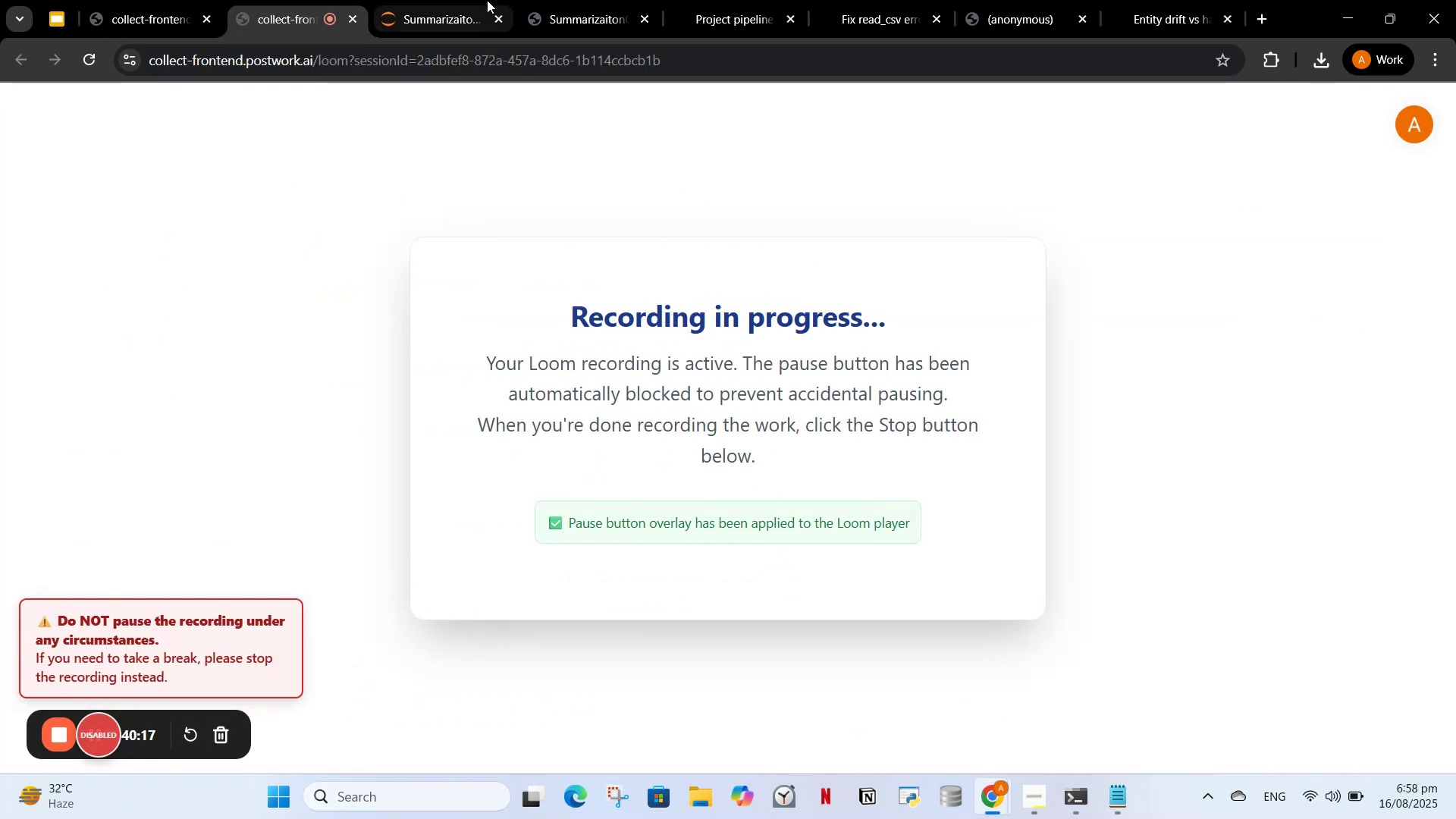 
left_click([401, 0])
 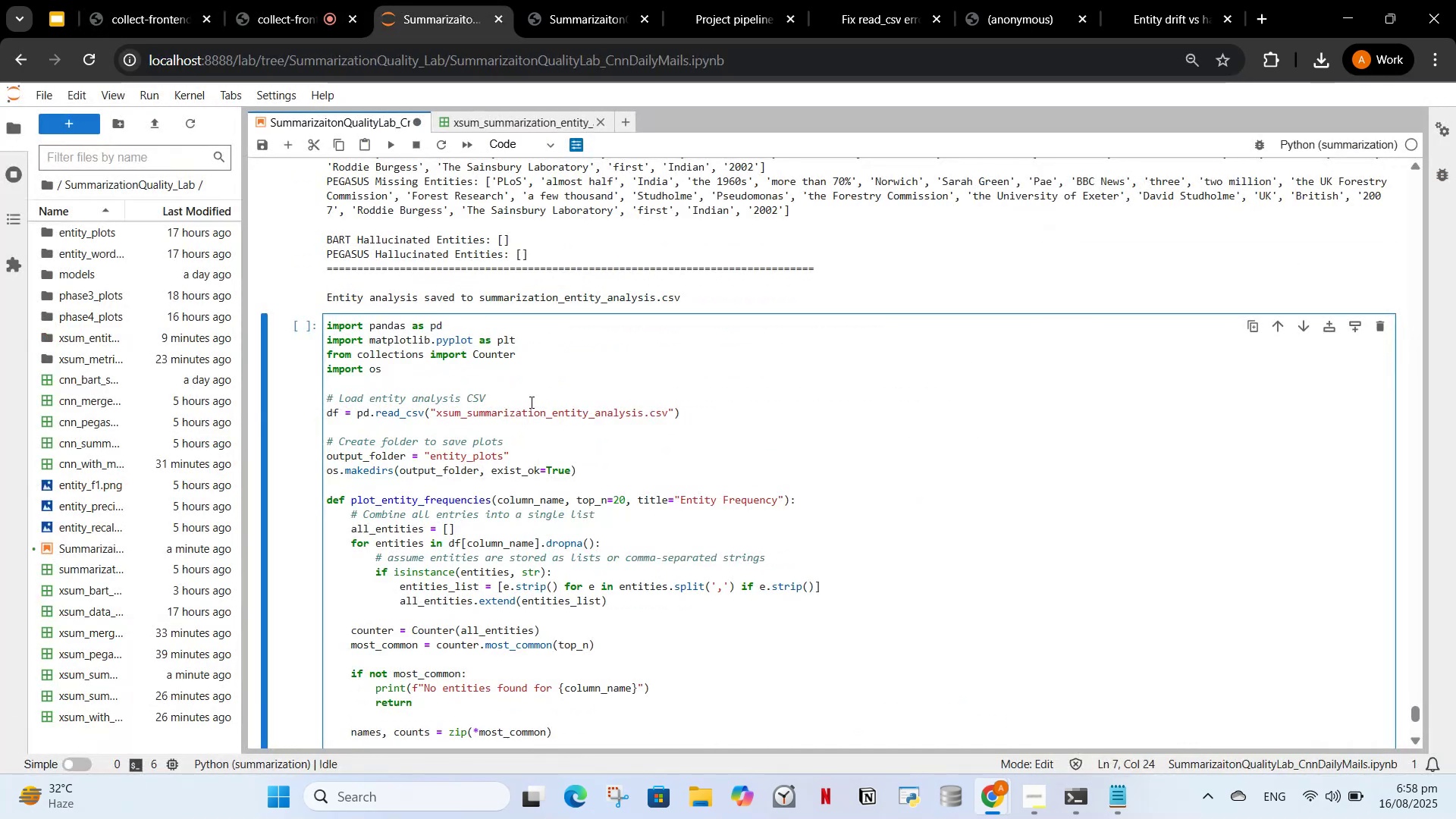 
scroll: coordinate [541, 370], scroll_direction: down, amount: 6.0
 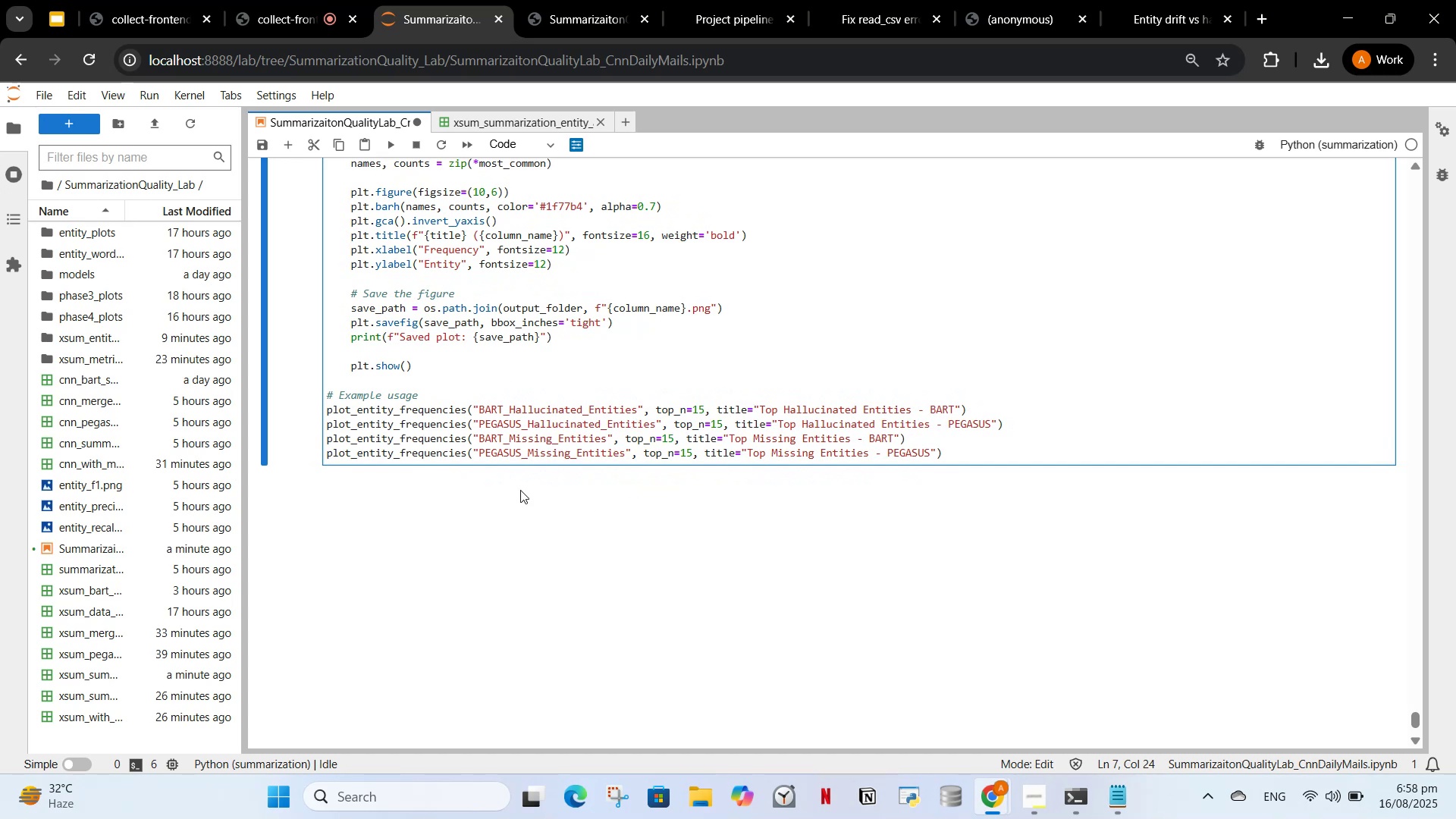 
scroll: coordinate [500, 403], scroll_direction: up, amount: 6.0
 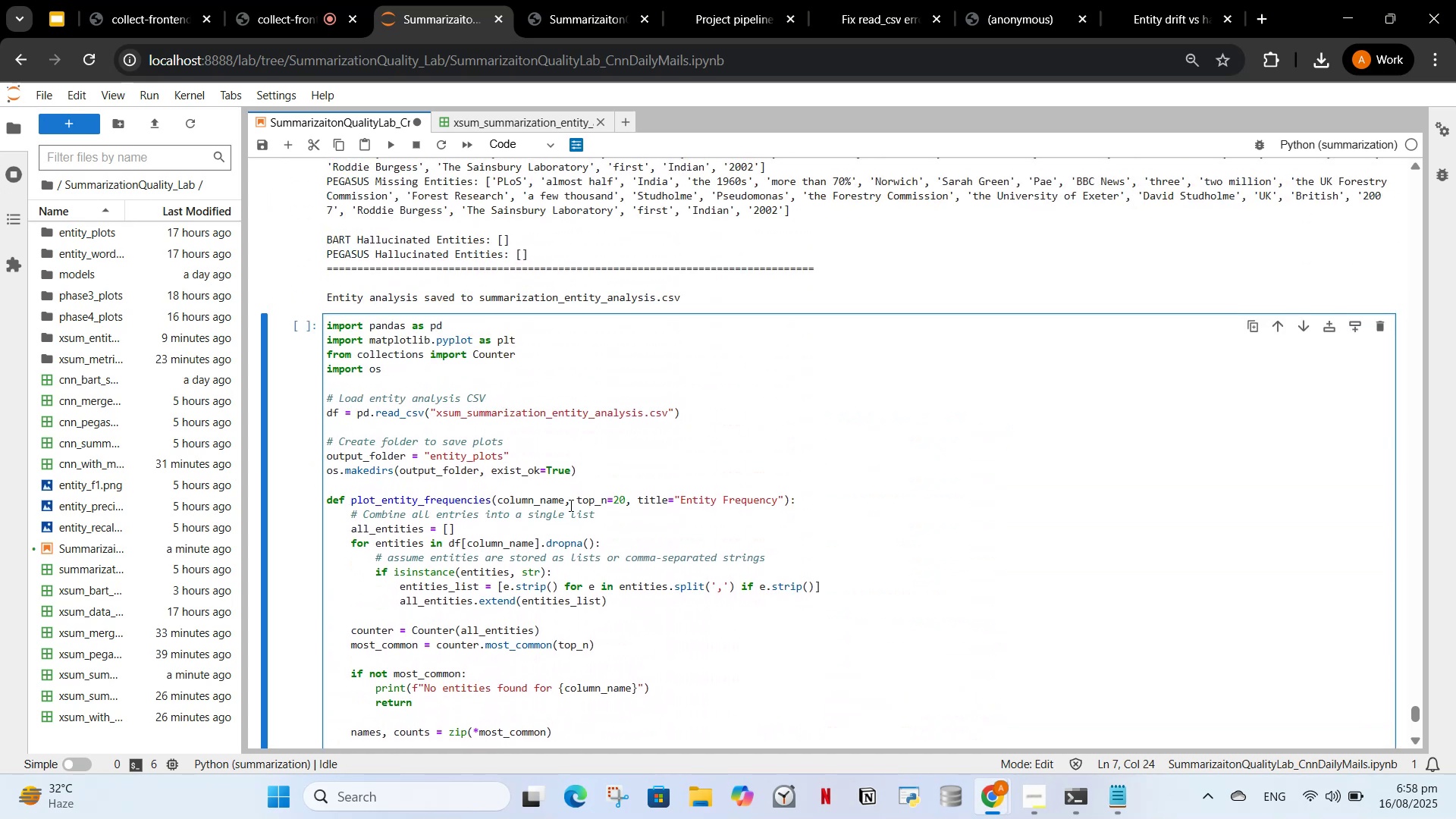 
scroll: coordinate [714, 458], scroll_direction: down, amount: 5.0
 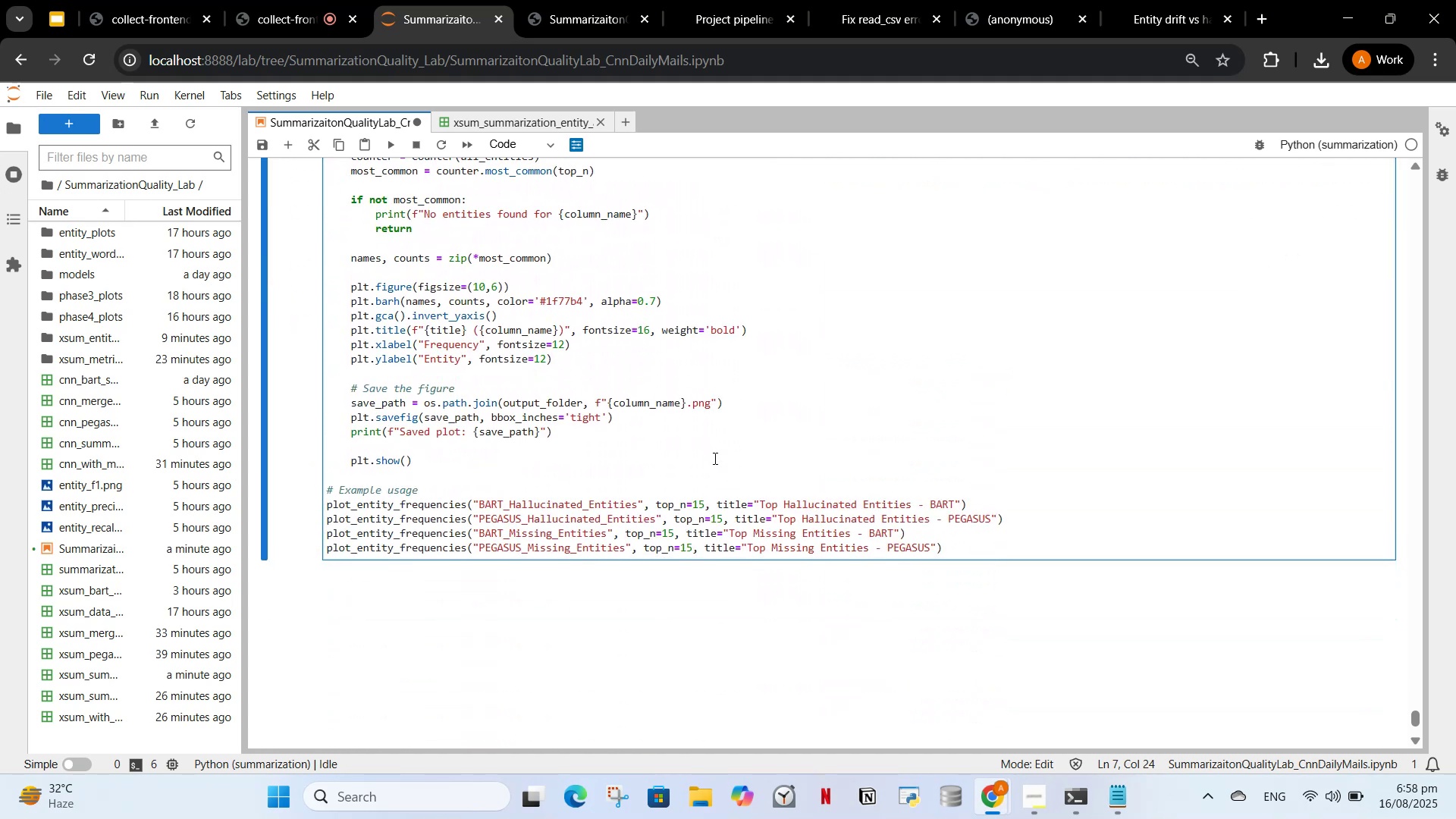 
scroll: coordinate [714, 458], scroll_direction: up, amount: 3.0
 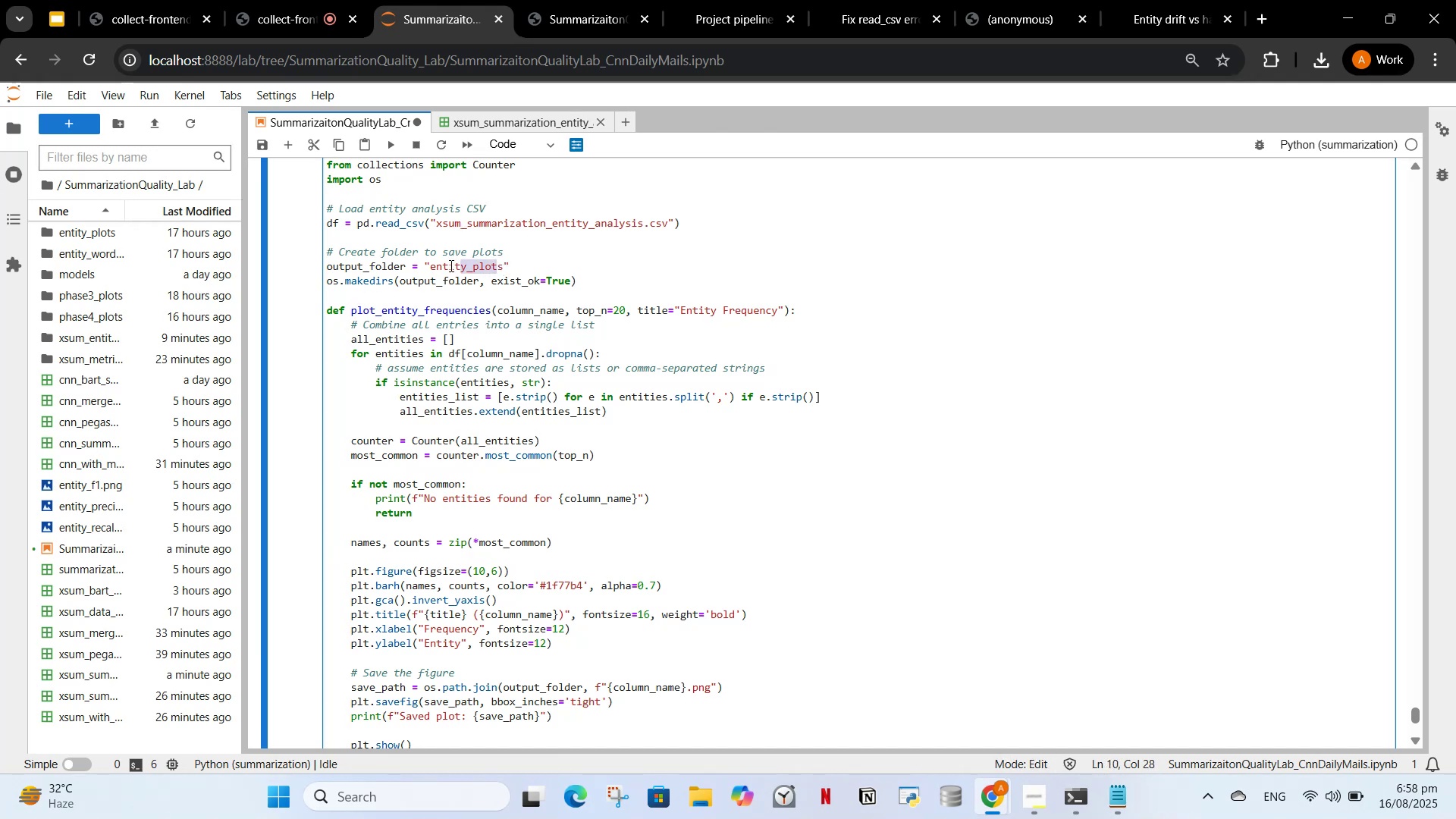 
left_click([435, 271])
 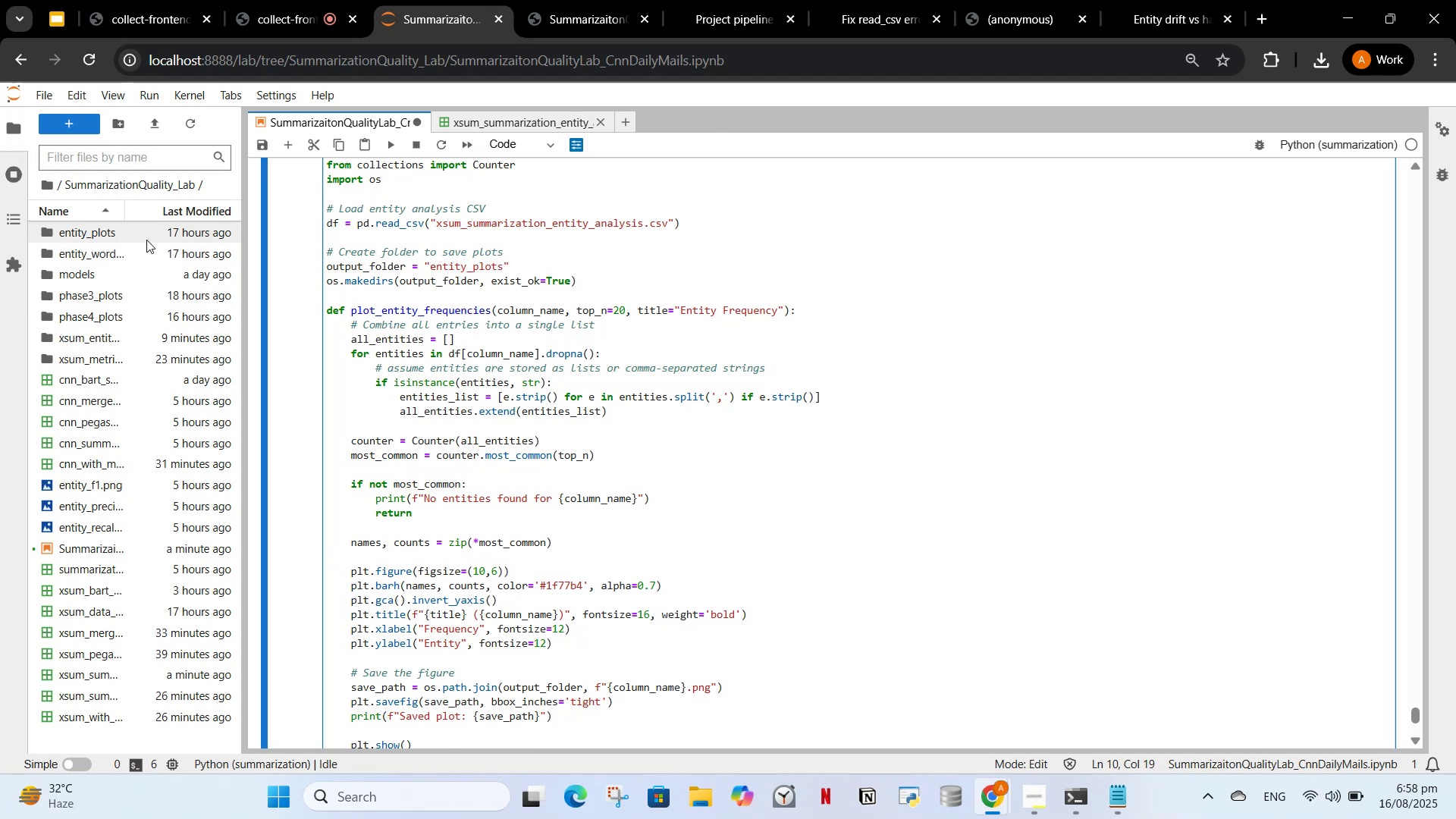 
mouse_move([117, 337])
 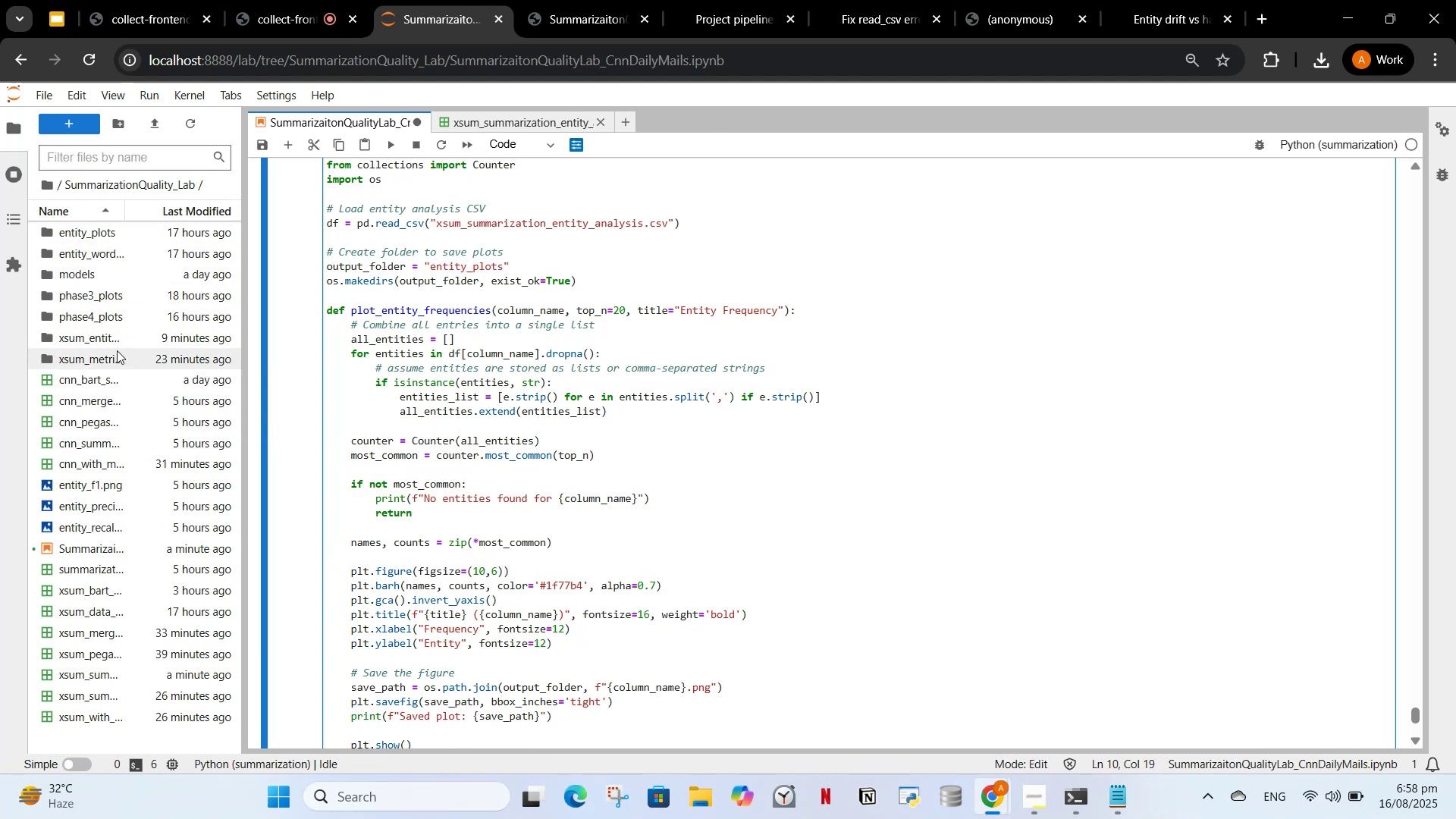 
mouse_move([134, 335])
 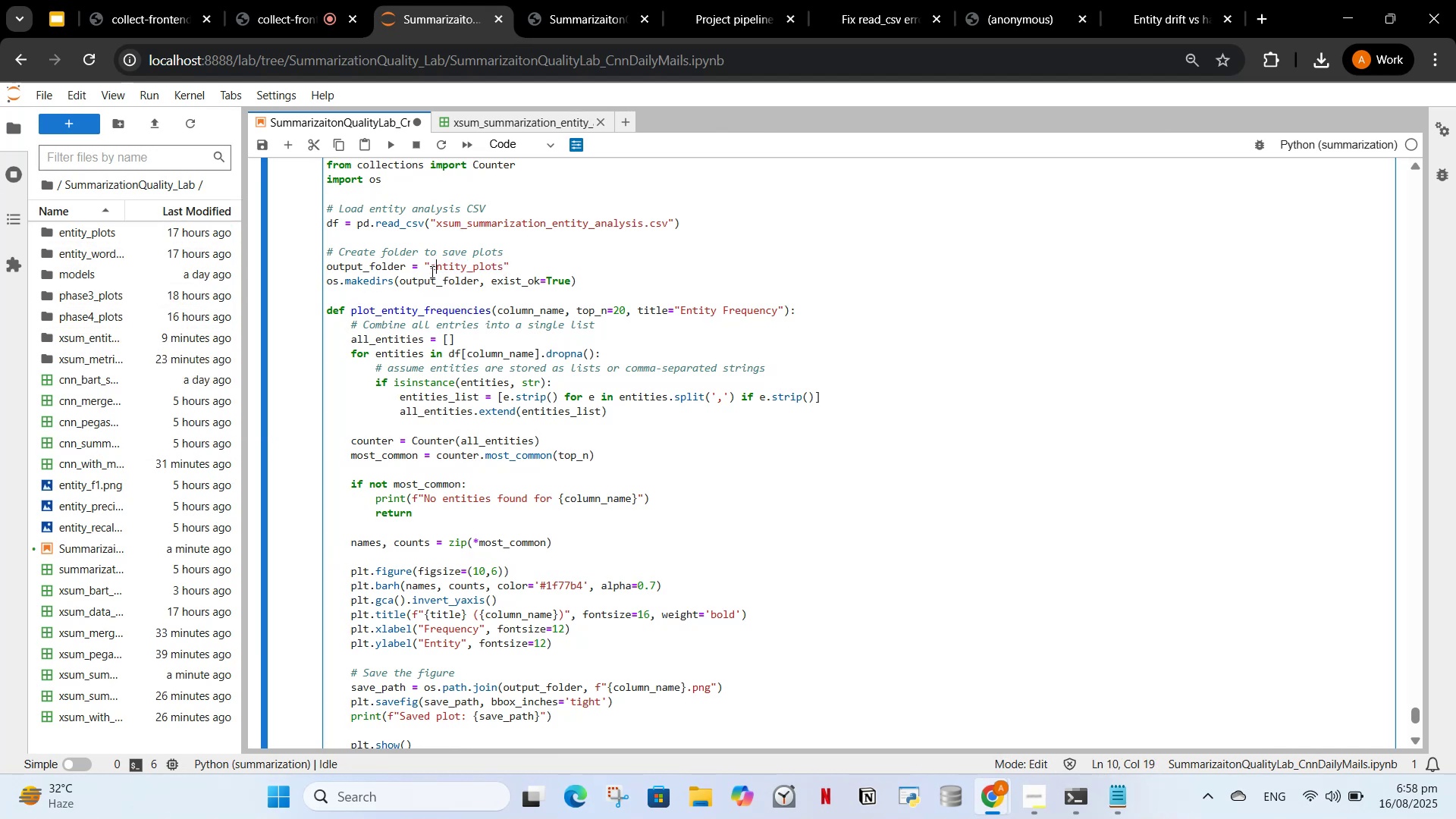 
left_click([431, 265])
 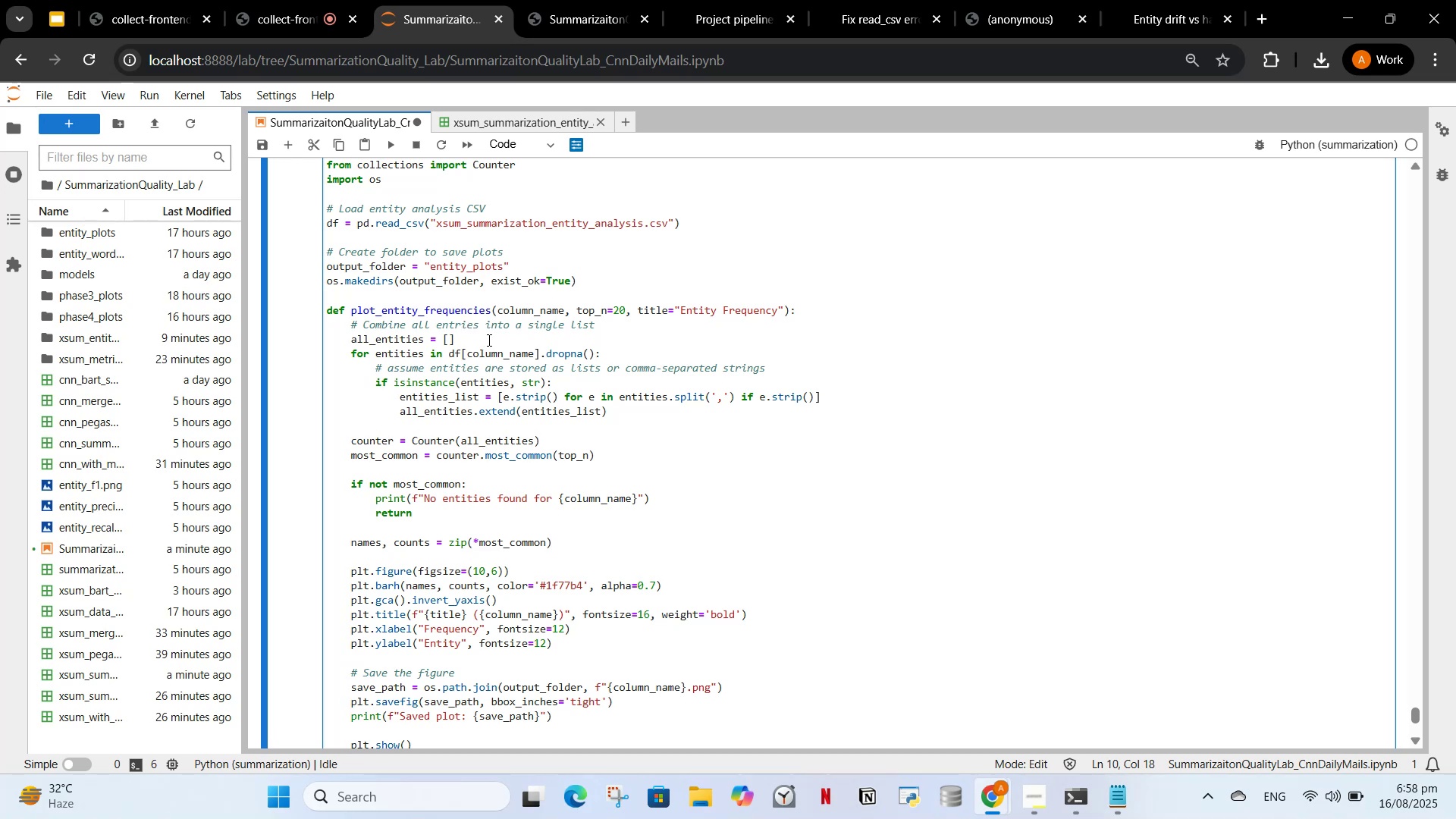 
type(xsum_)
 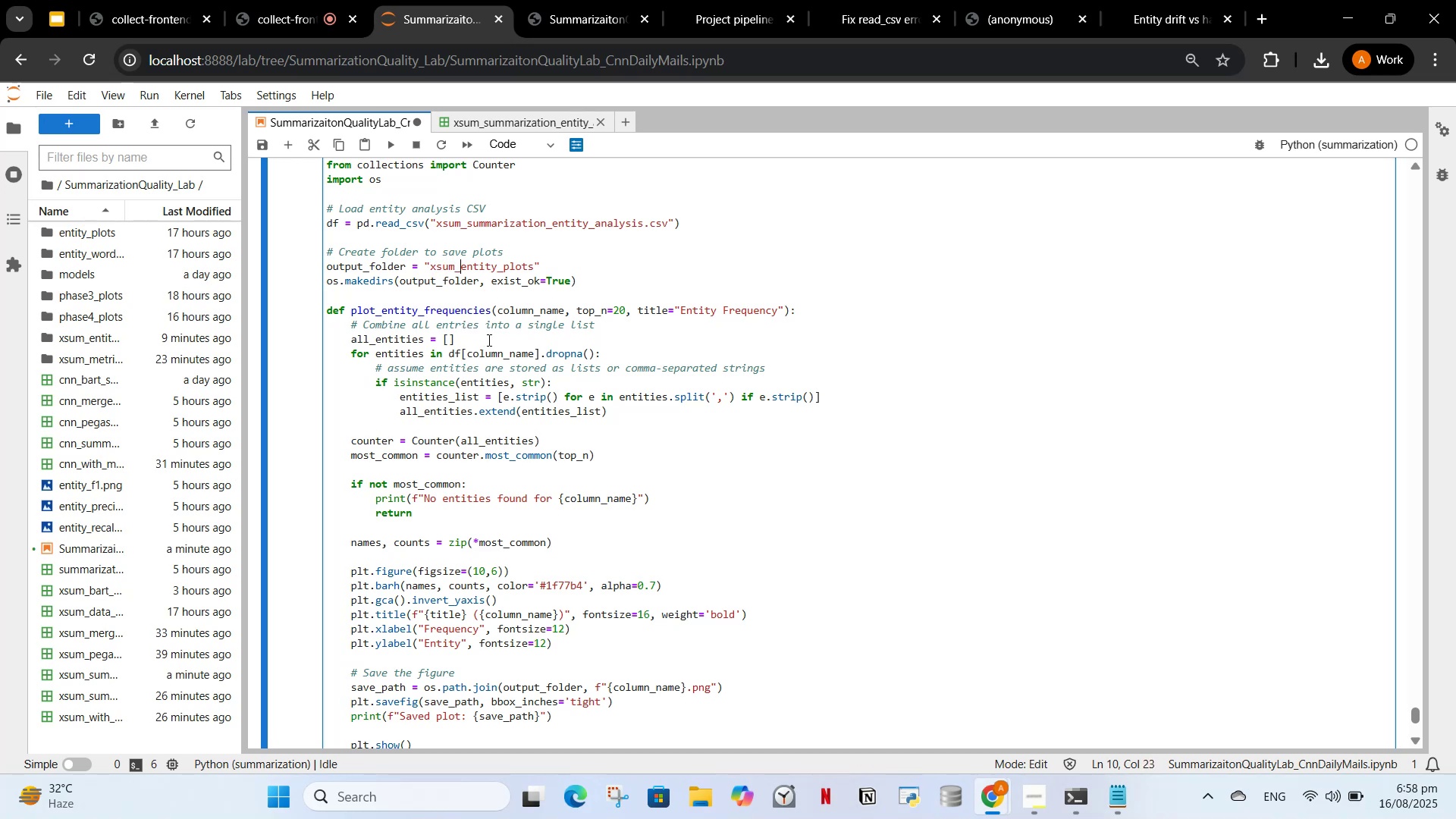 
left_click([397, 145])
 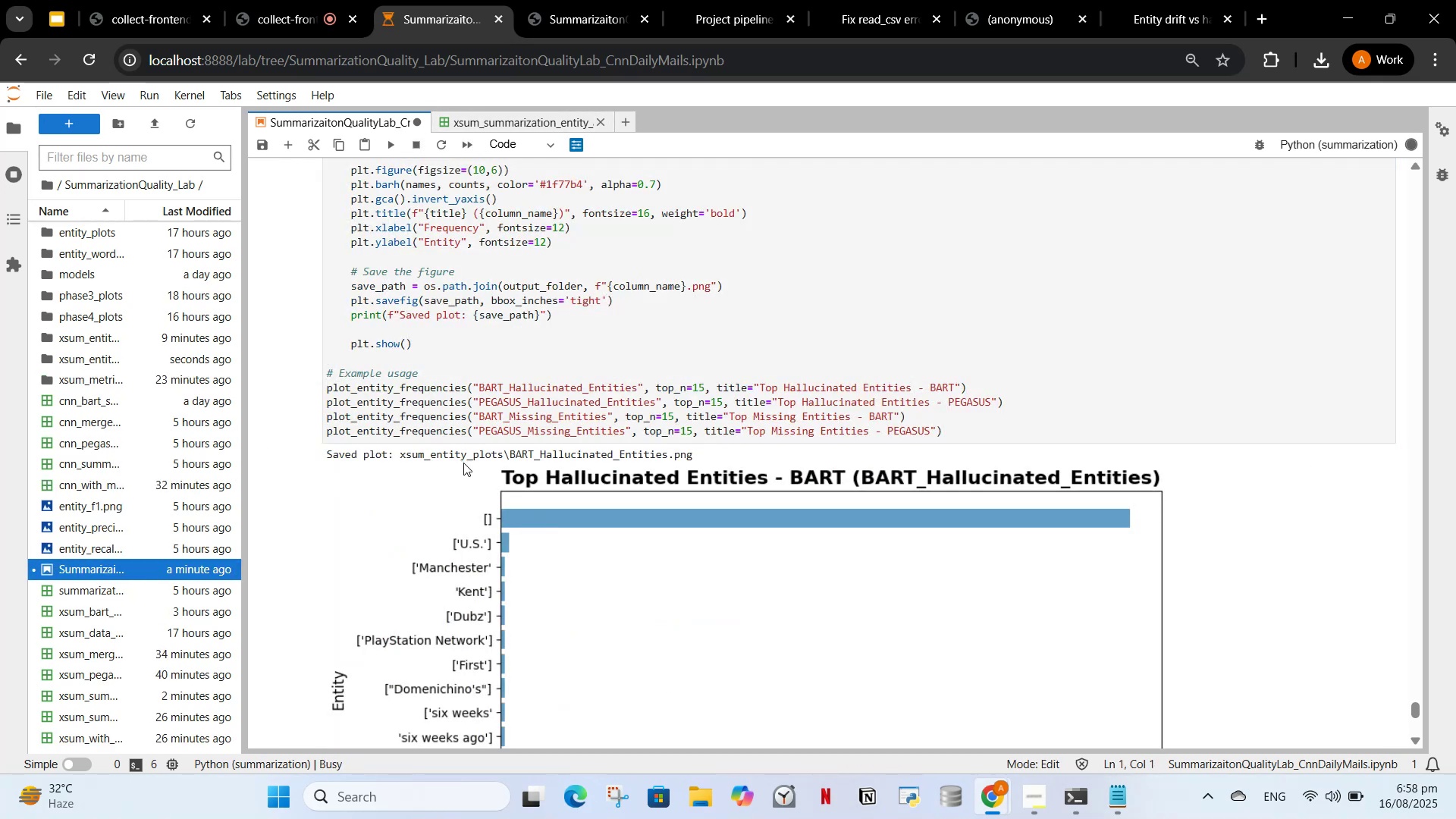 
scroll: coordinate [474, 361], scroll_direction: down, amount: 10.0
 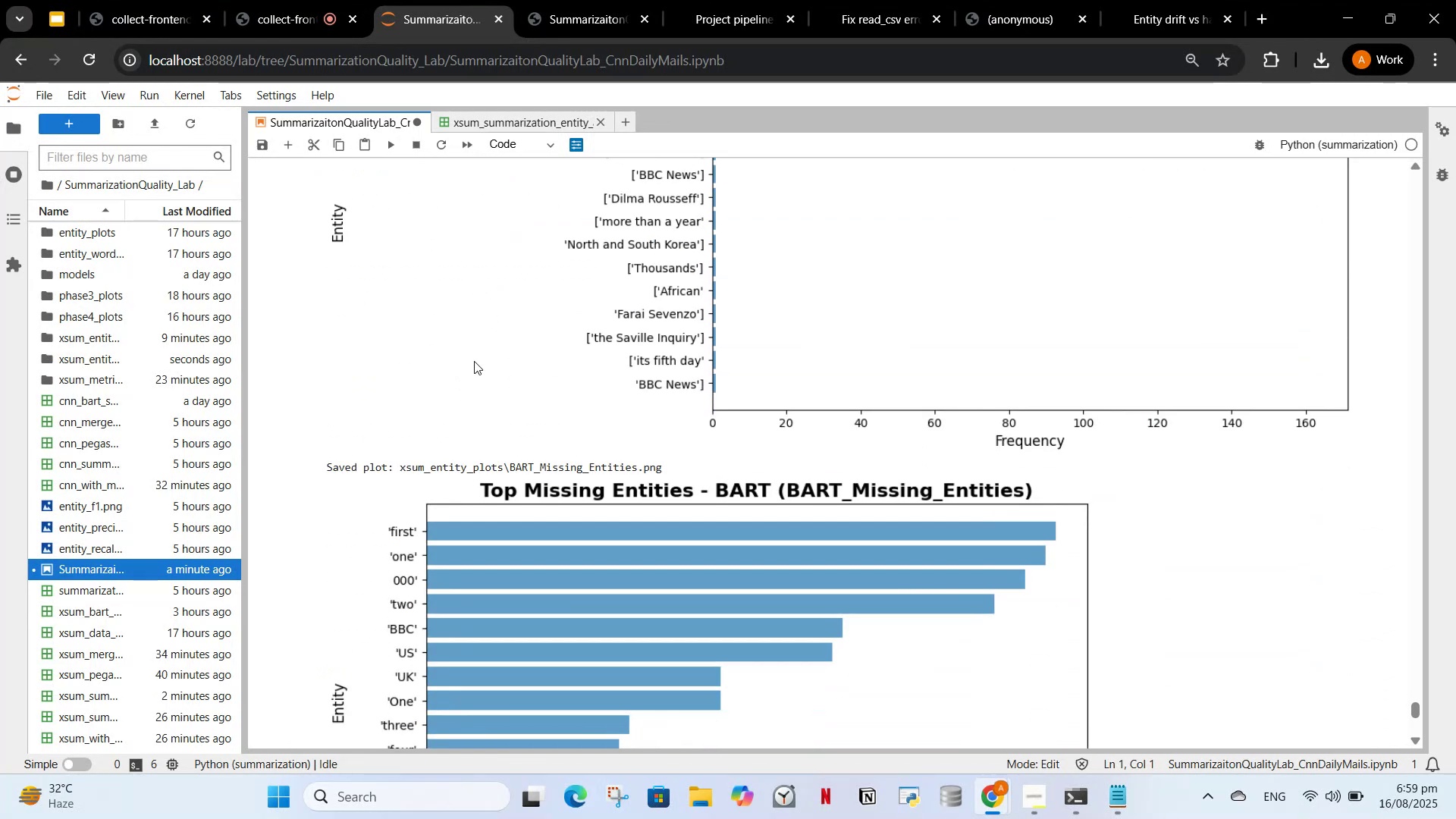 
scroll: coordinate [498, 344], scroll_direction: up, amount: 3.0
 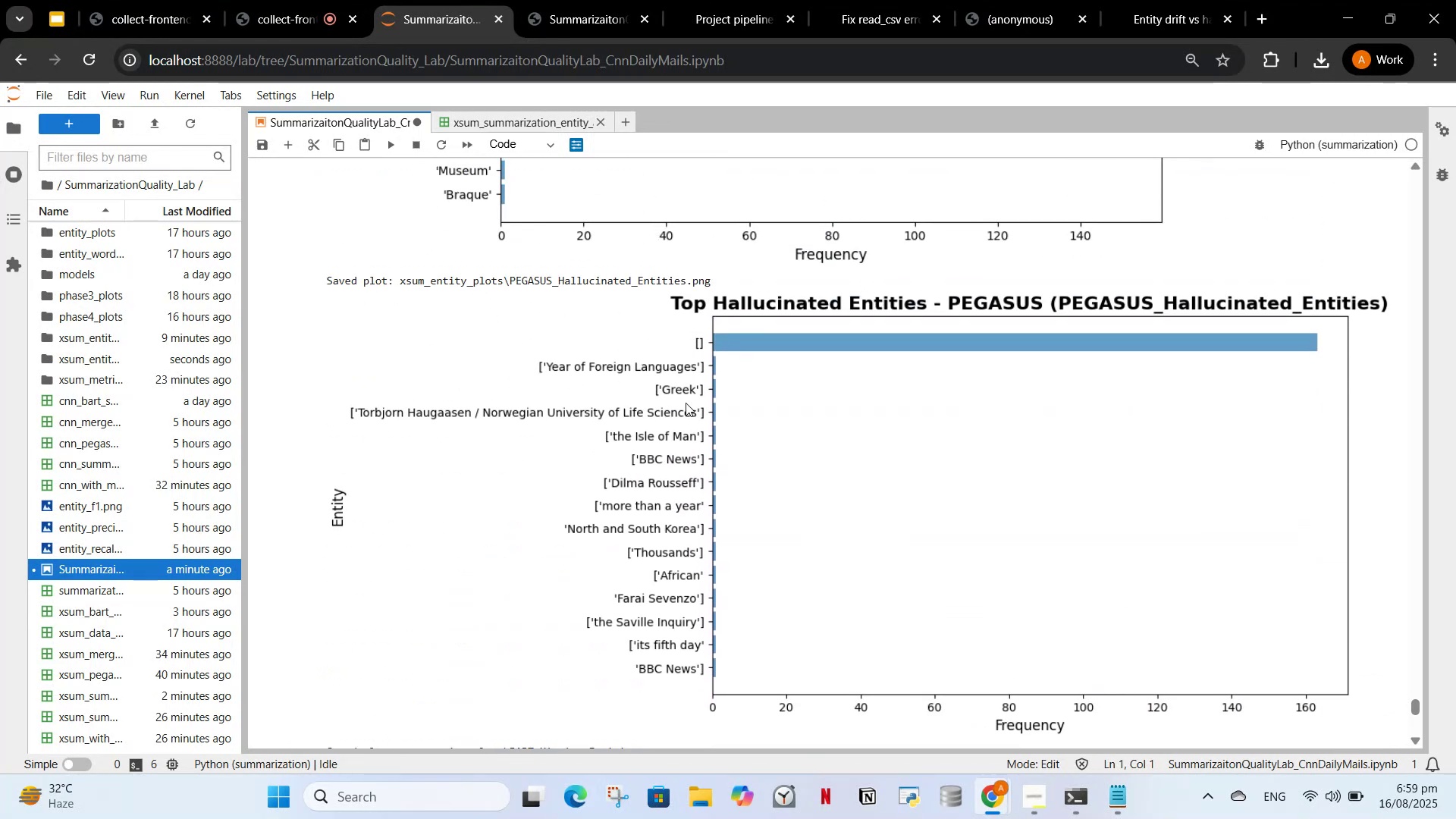 
scroll: coordinate [650, 397], scroll_direction: down, amount: 14.0
 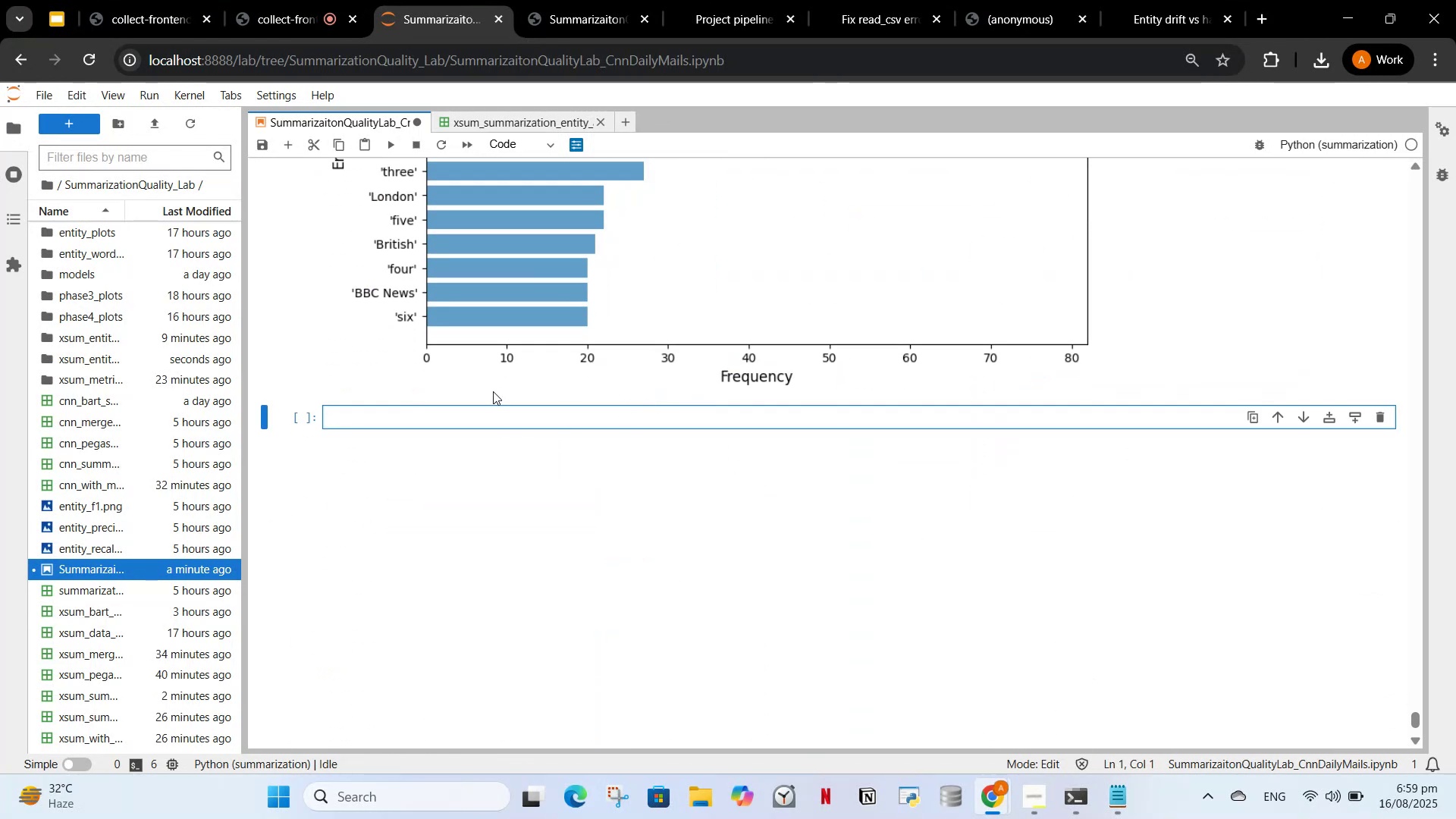 
left_click([465, 418])
 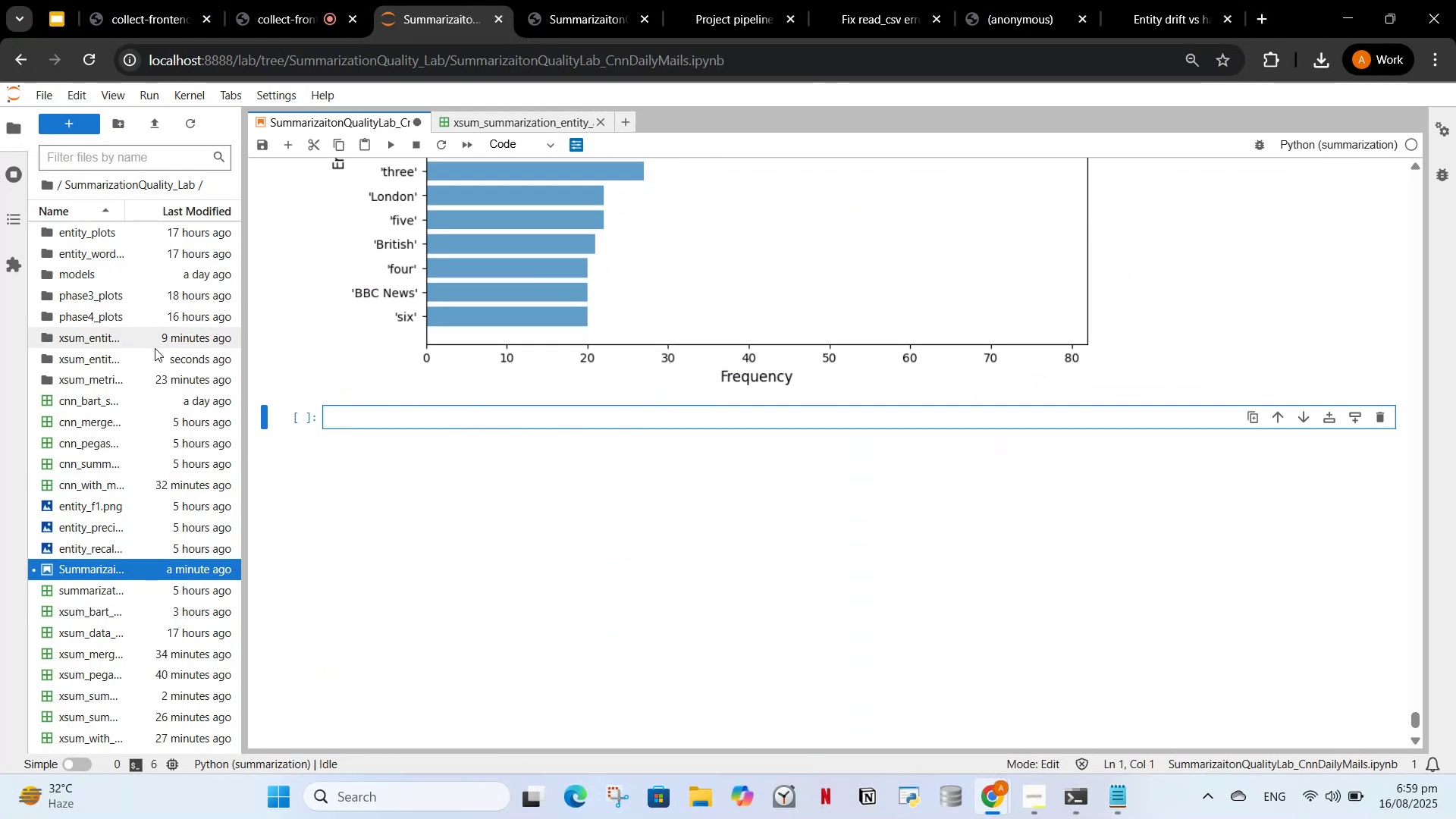 
mouse_move([148, 354])
 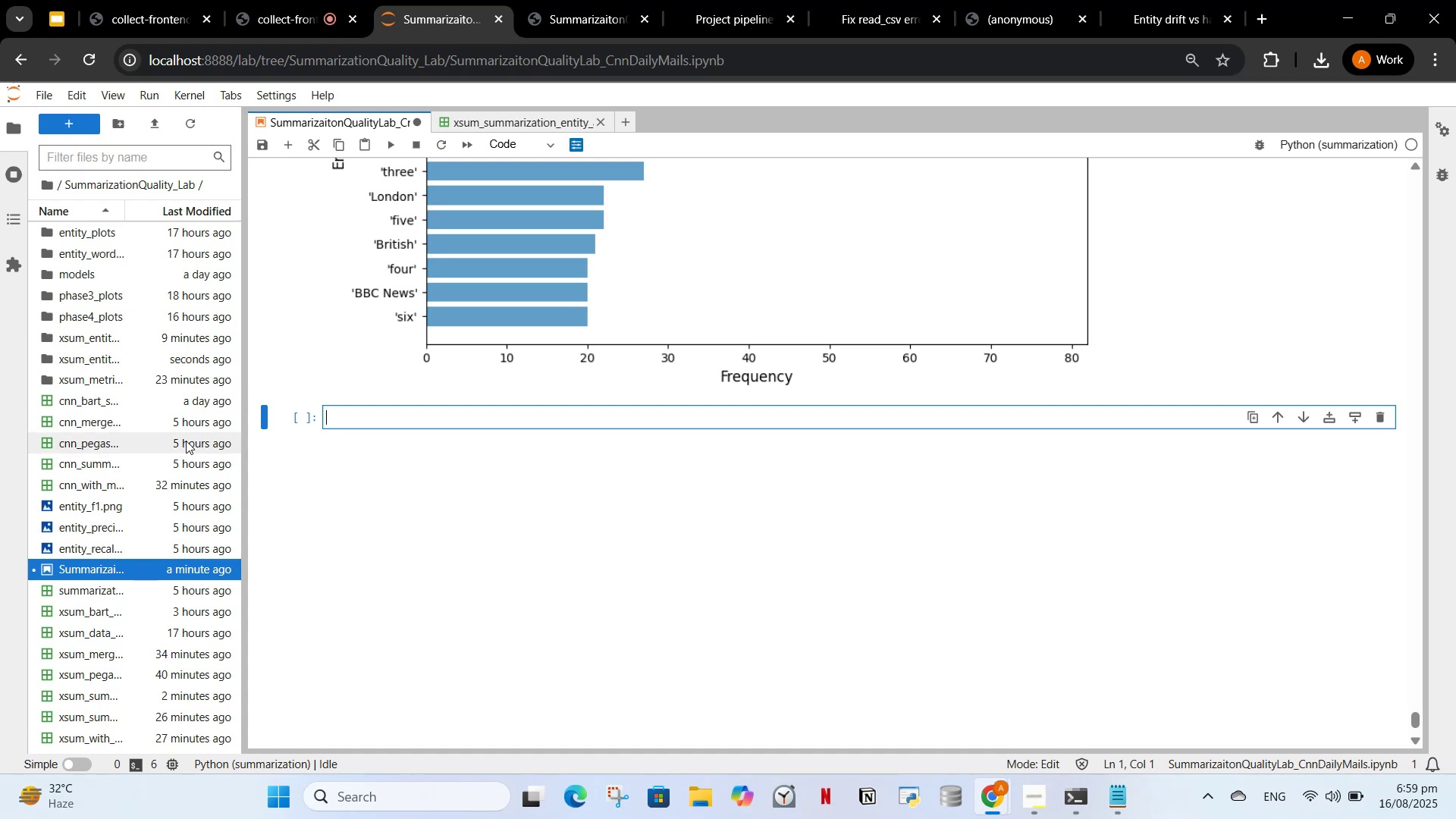 
scroll: coordinate [185, 446], scroll_direction: down, amount: 3.0
 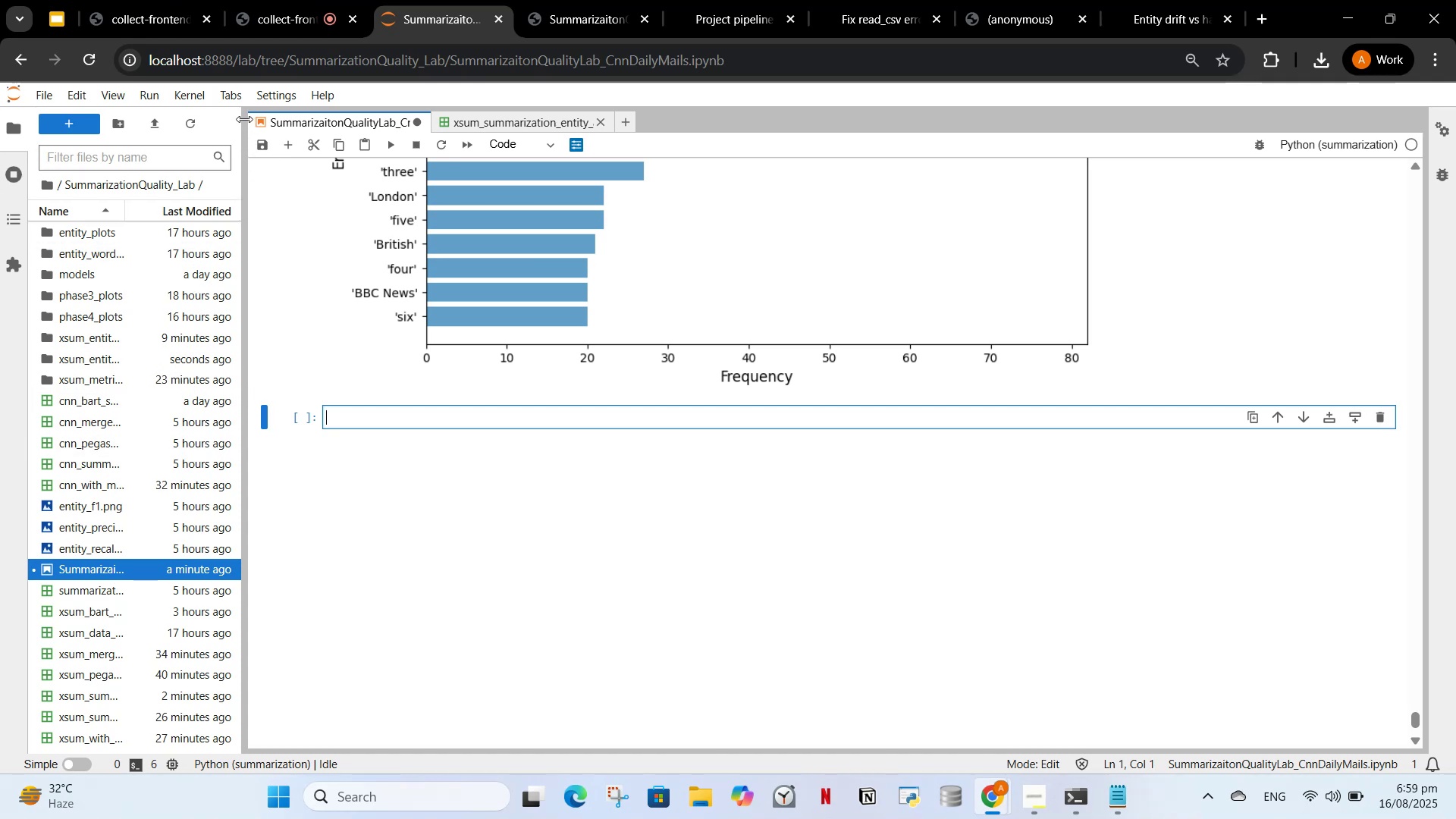 
wait(6.71)
 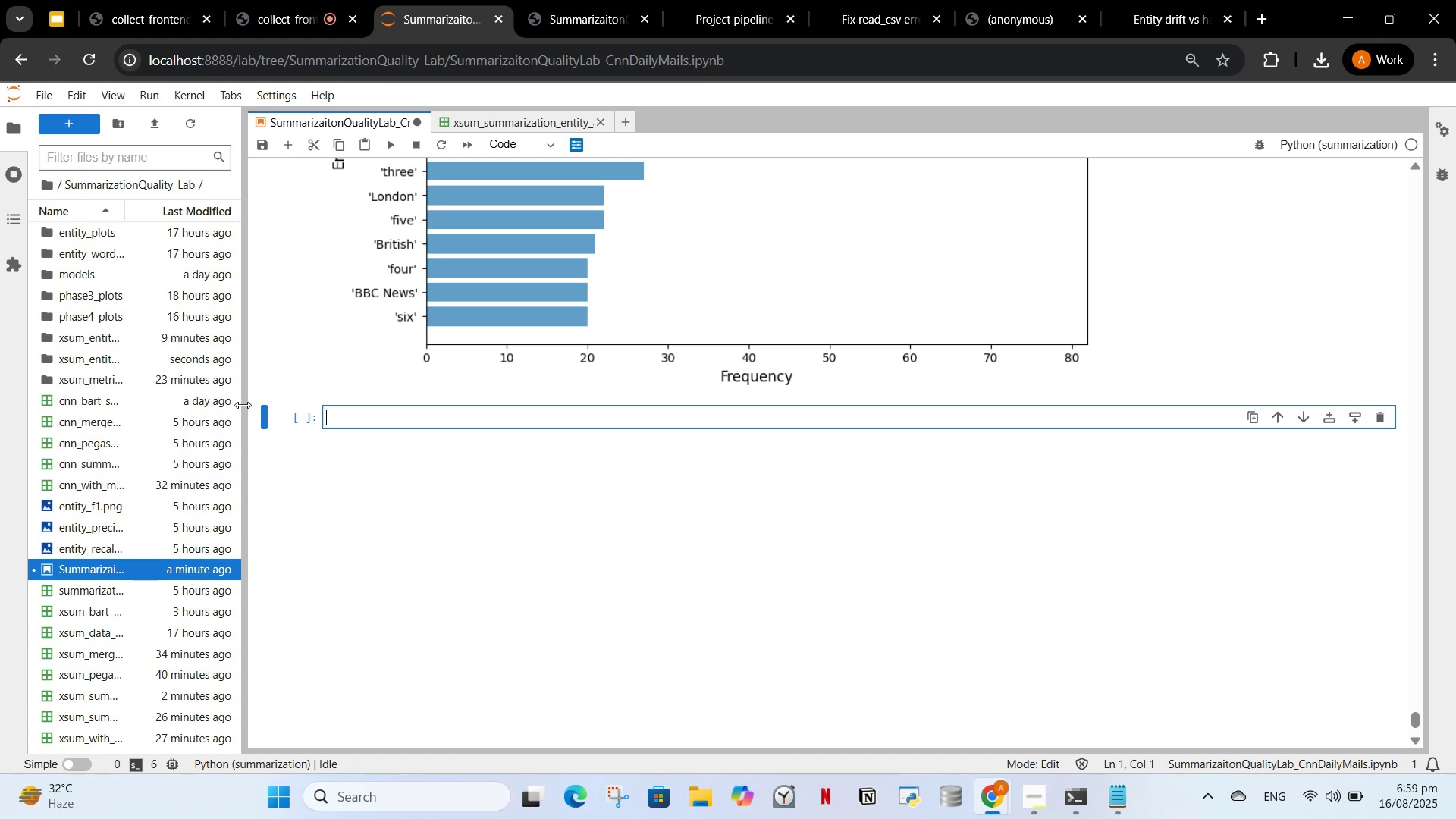 
scroll: coordinate [237, 444], scroll_direction: up, amount: 2.0
 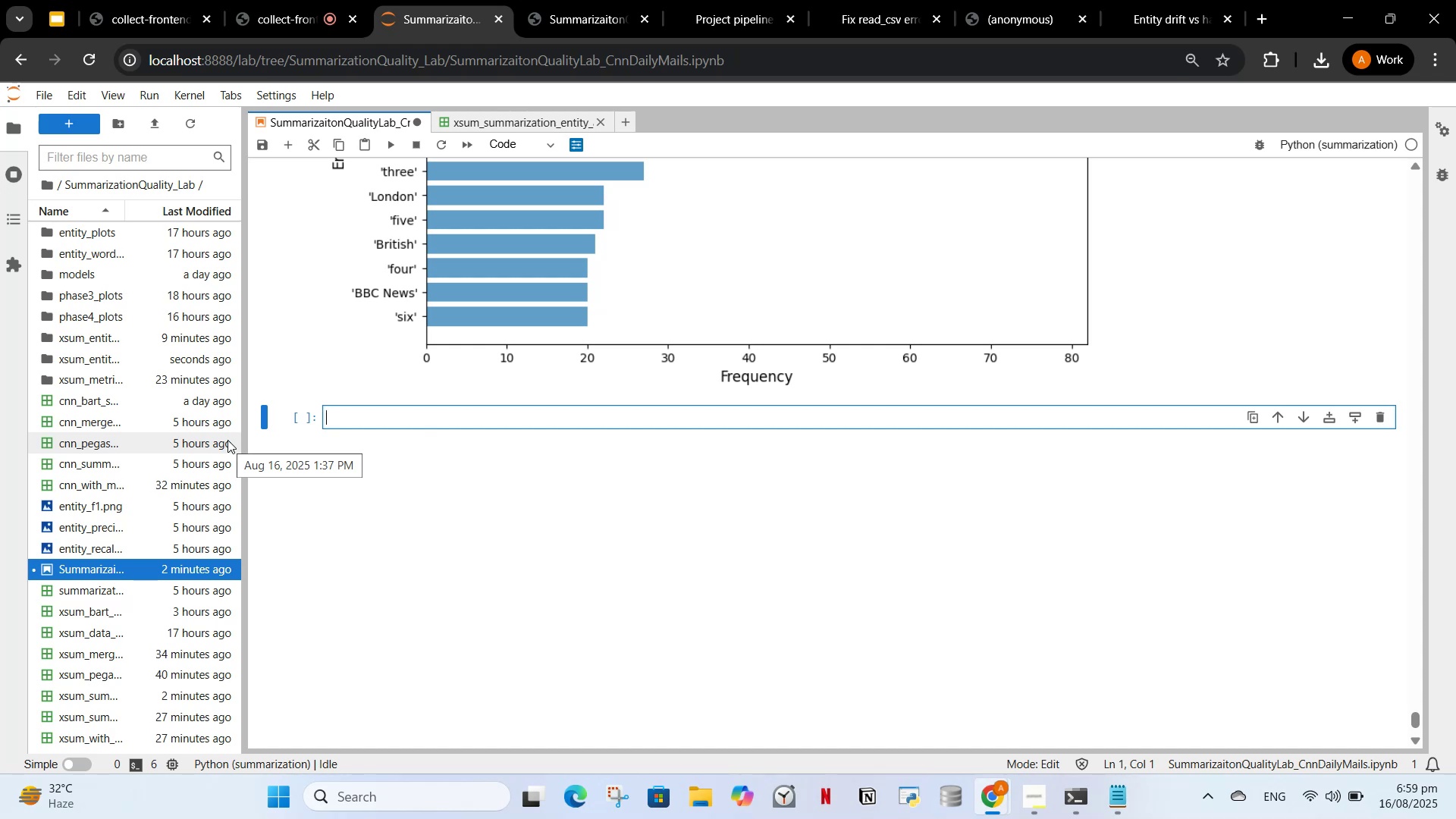 
wait(9.46)
 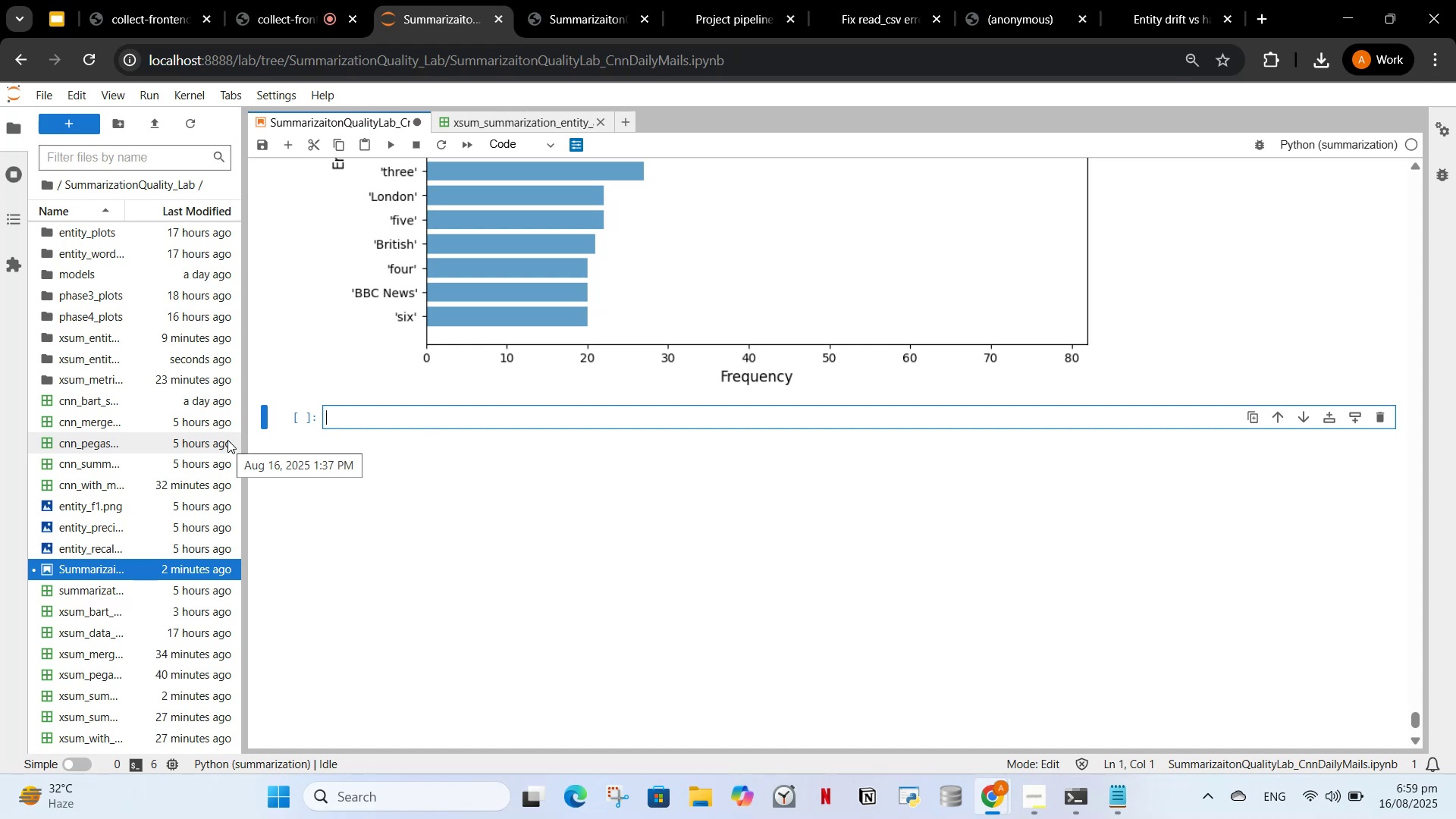 
left_click([585, 0])
 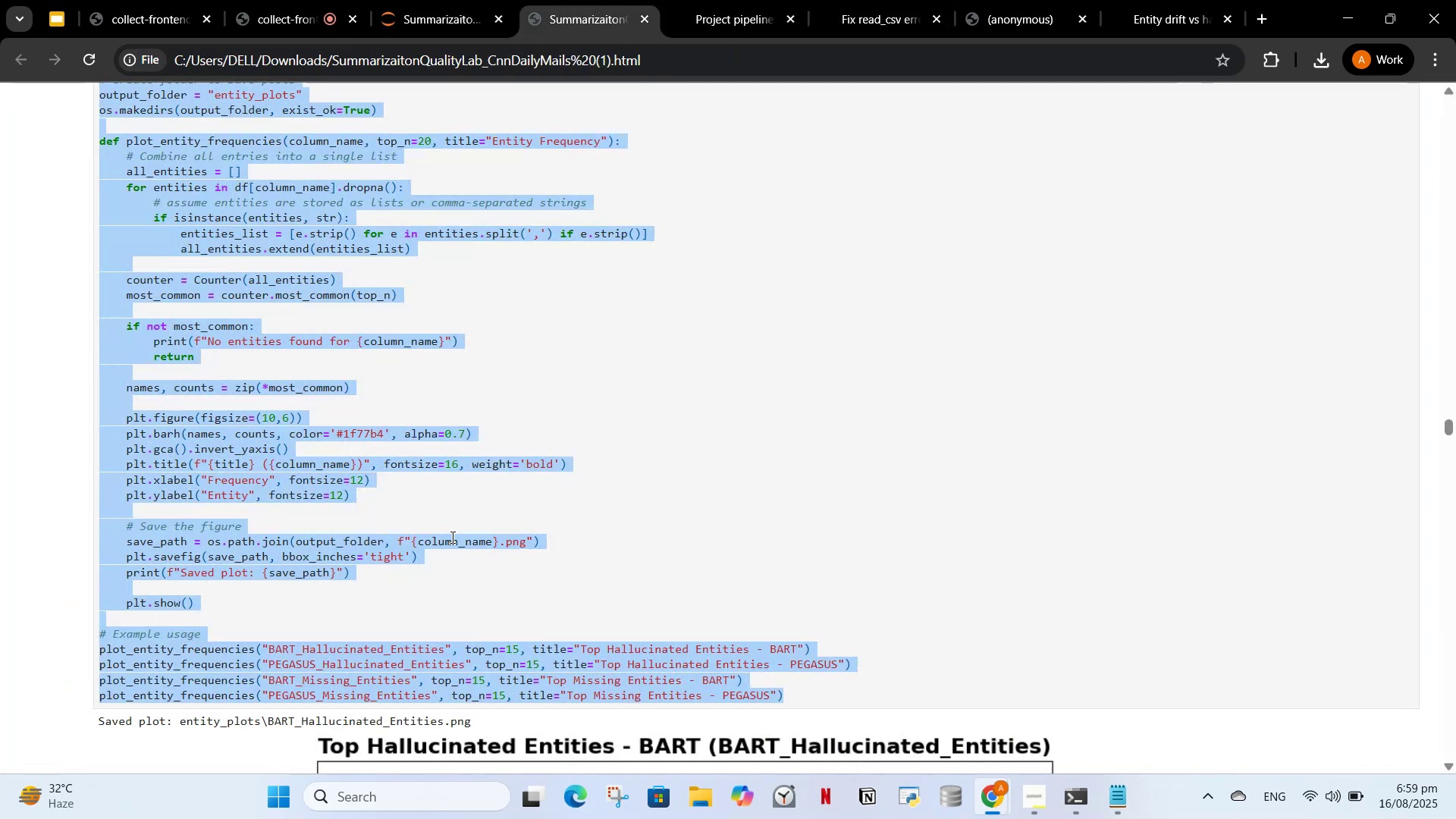 
left_click([452, 528])
 